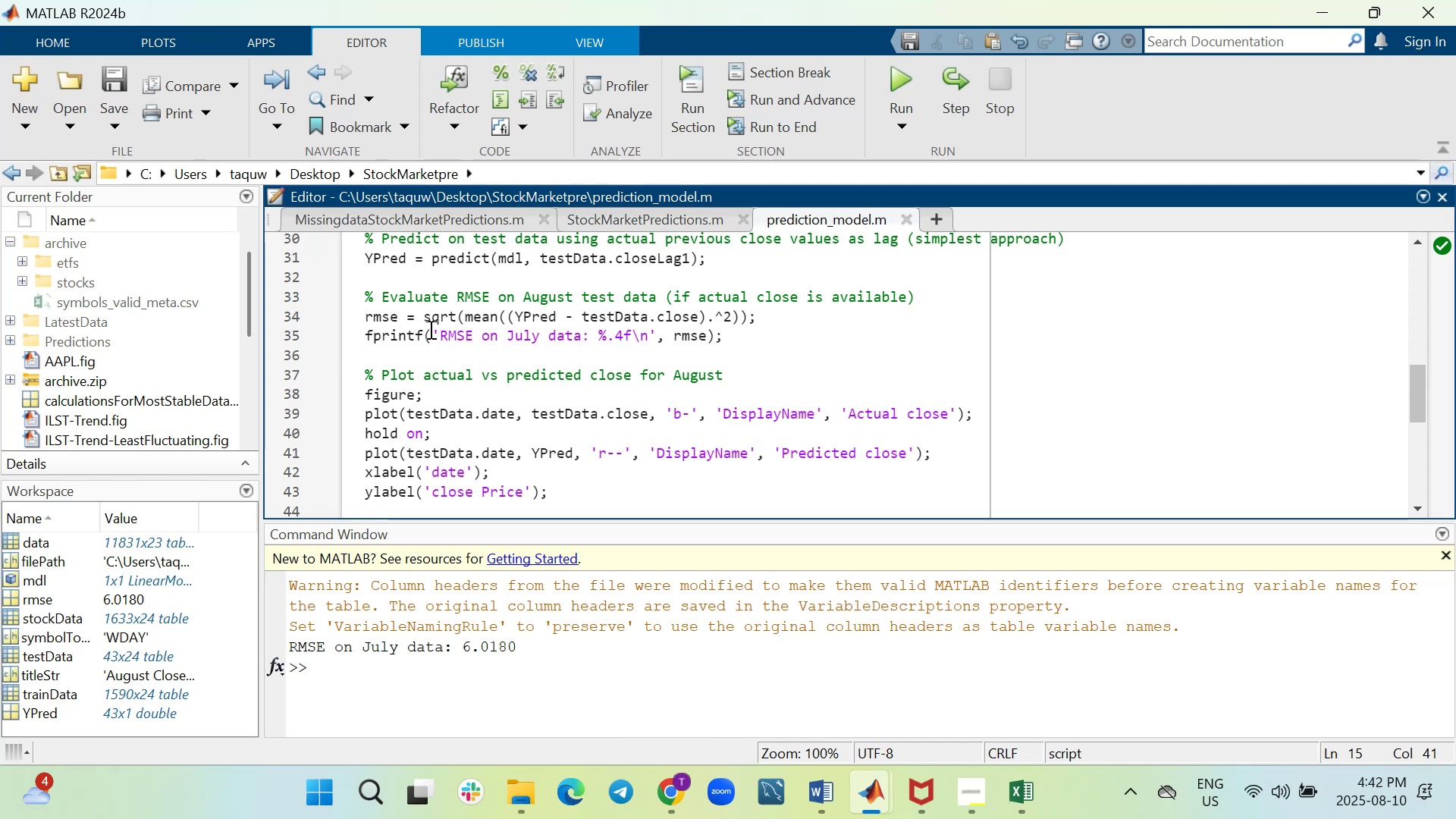 
left_click_drag(start_coordinate=[440, 334], to_coordinate=[705, 336])
 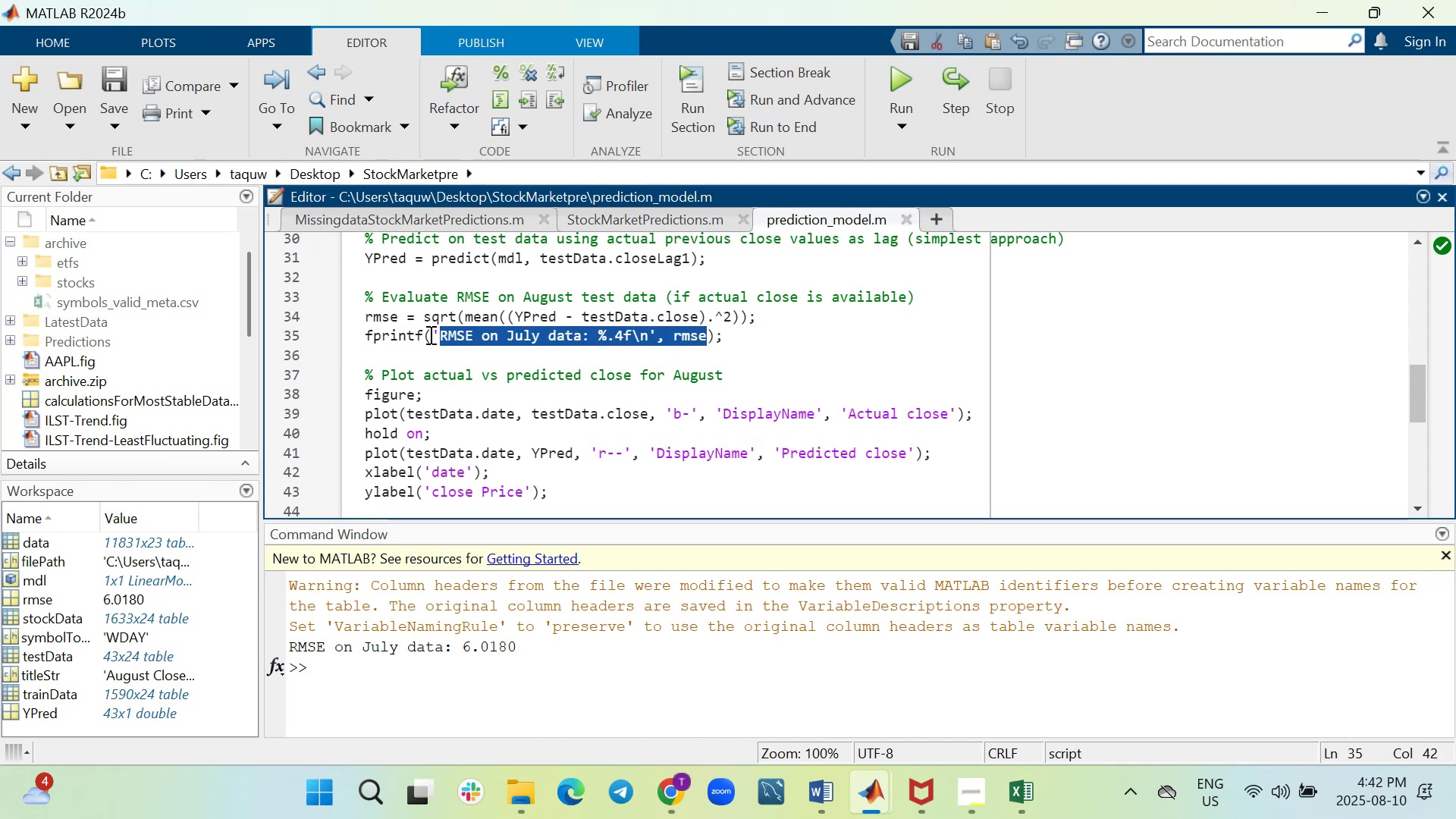 
wait(5.08)
 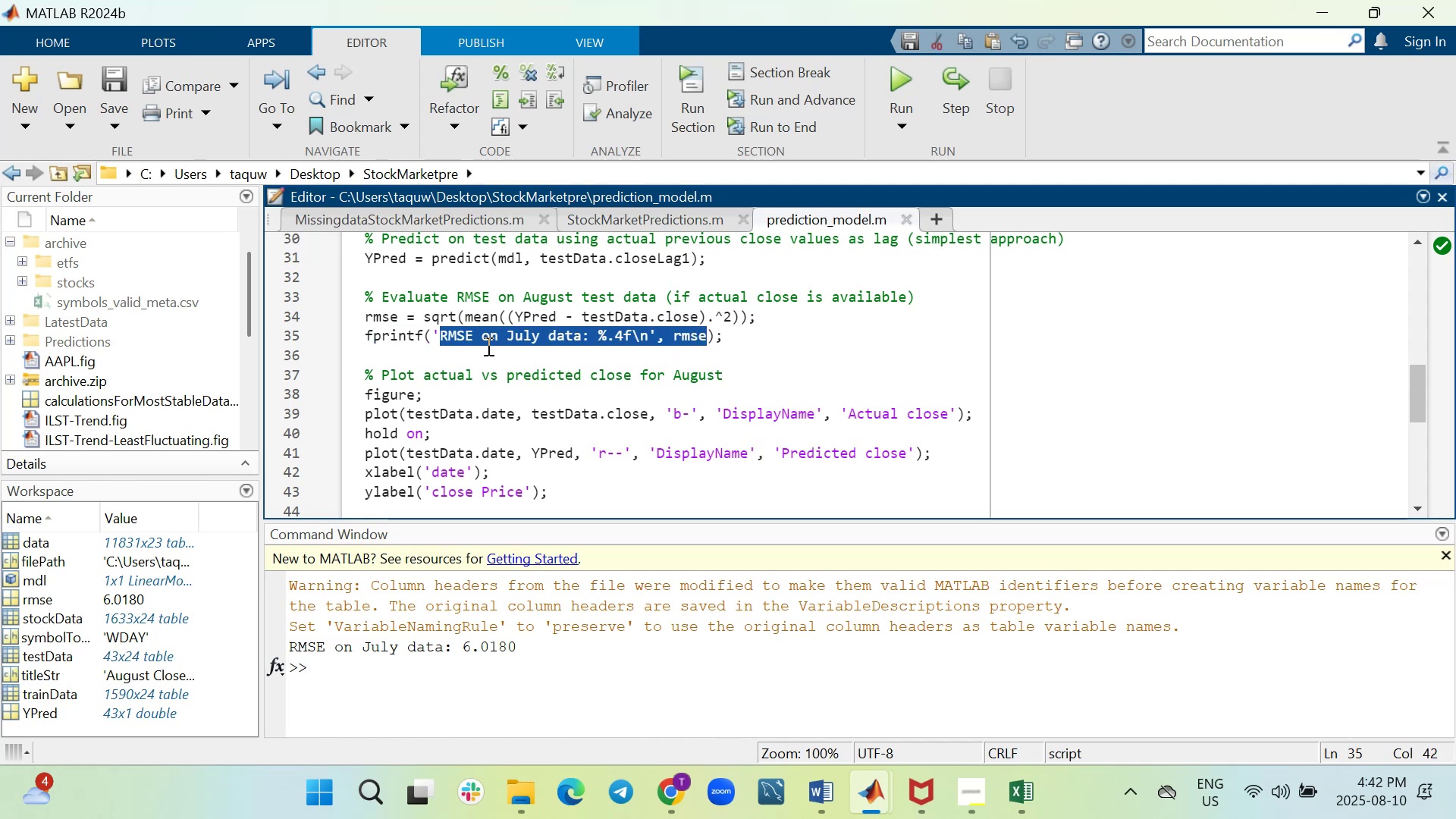 
left_click_drag(start_coordinate=[516, 317], to_coordinate=[698, 321])
 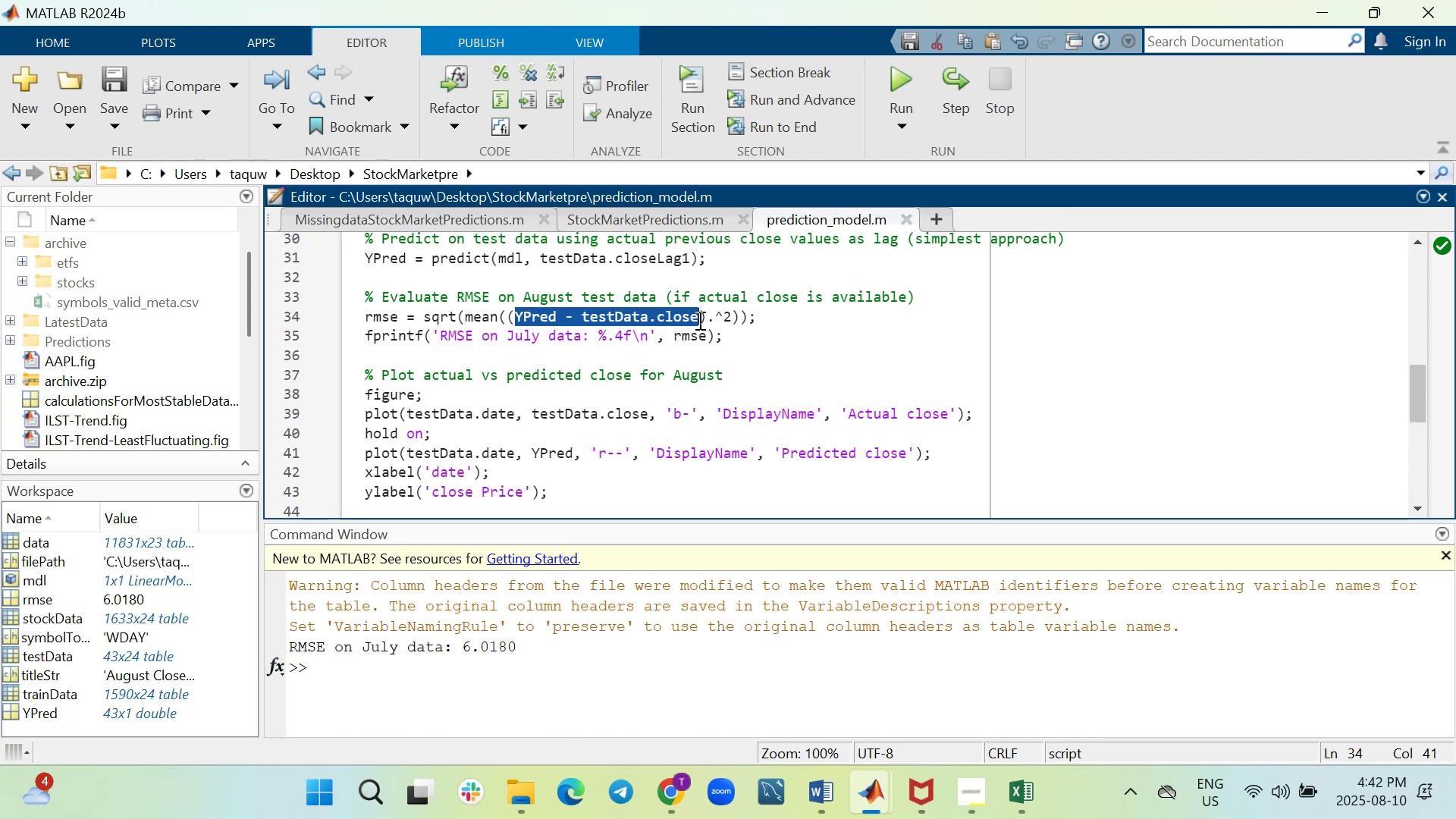 
key(Control+C)
 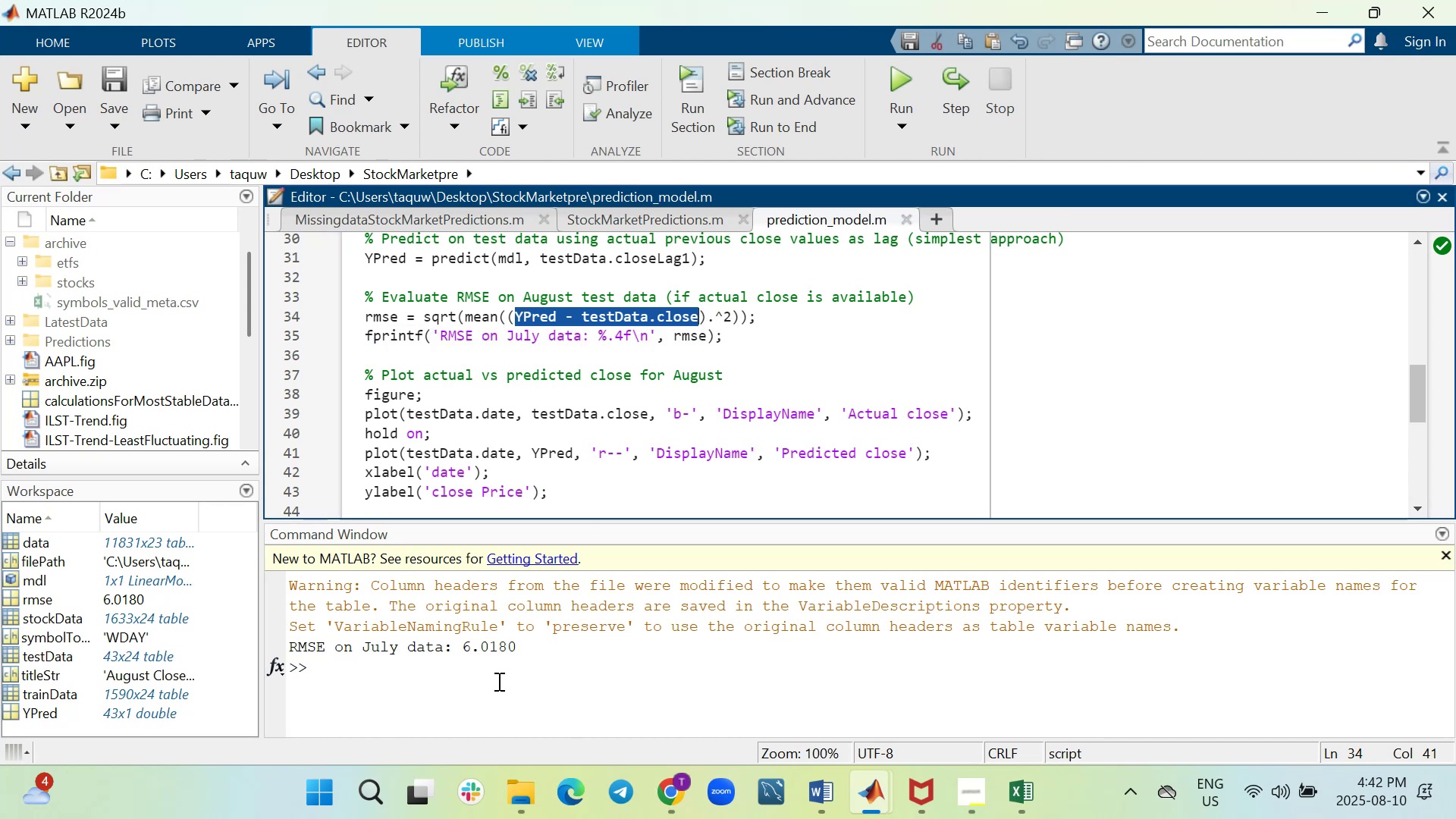 
key(Control+V)
 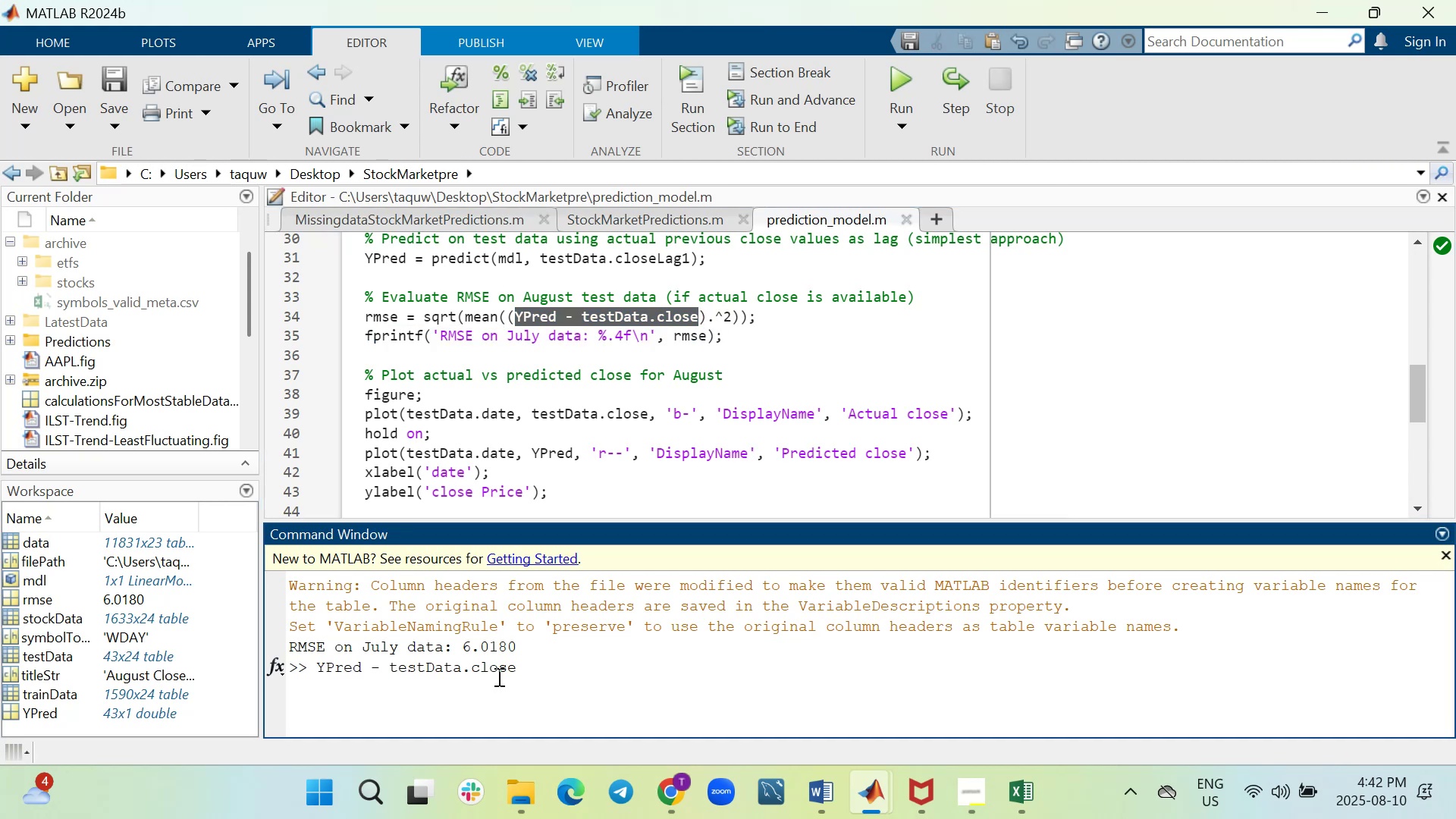 
key(Enter)
 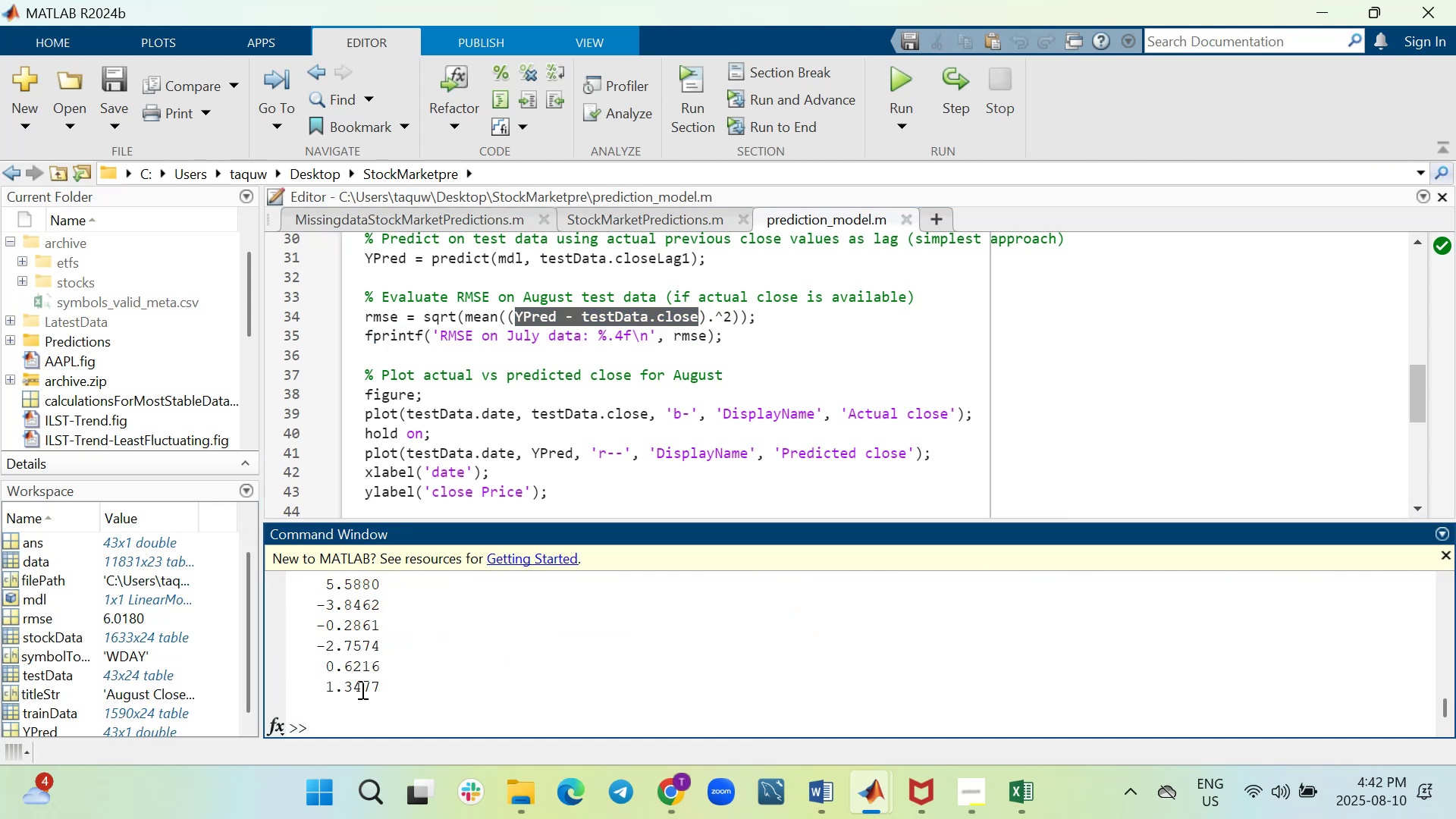 
scroll: coordinate [345, 651], scroll_direction: up, amount: 14.0
 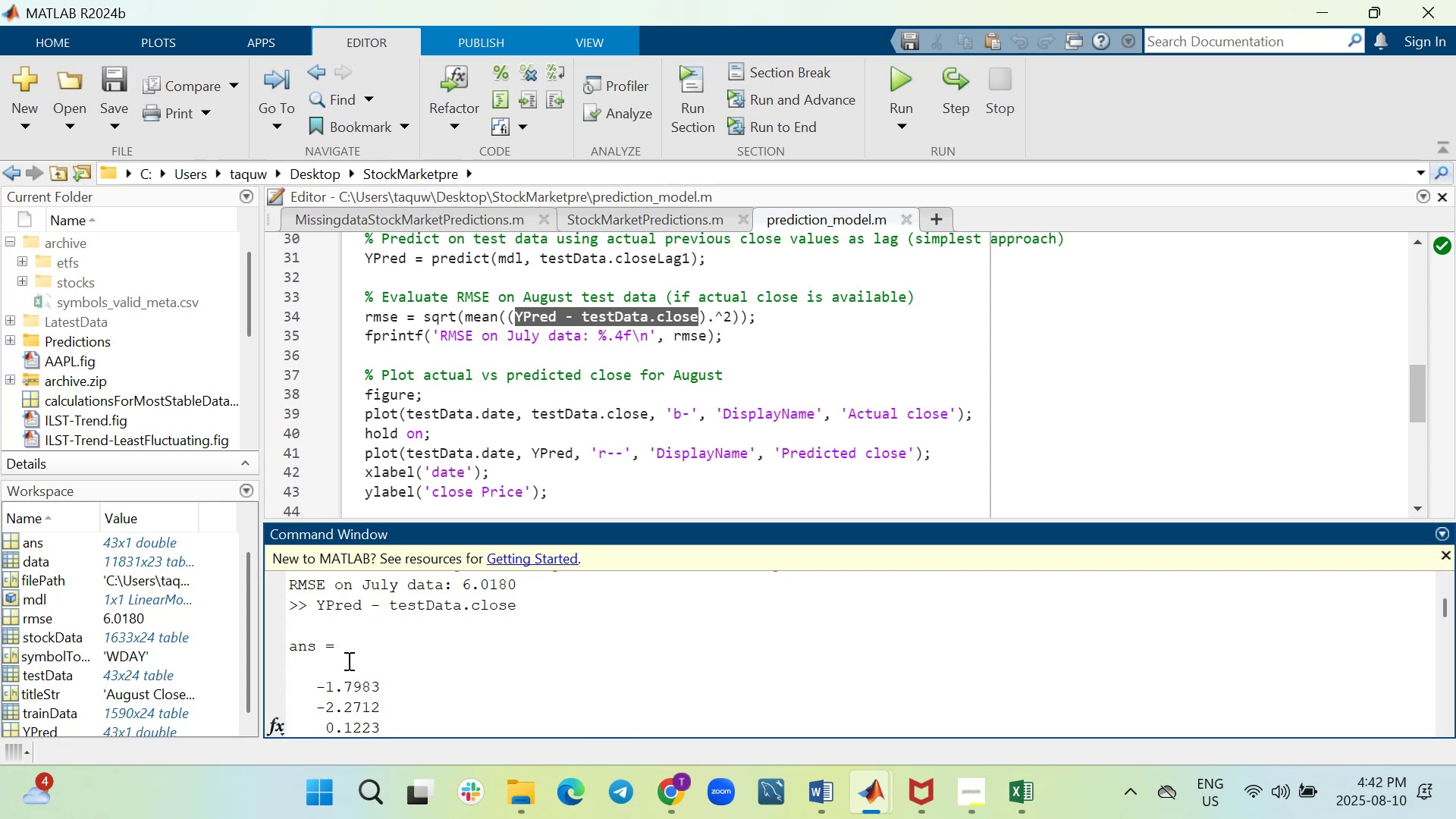 
scroll: coordinate [347, 661], scroll_direction: down, amount: 1.0
 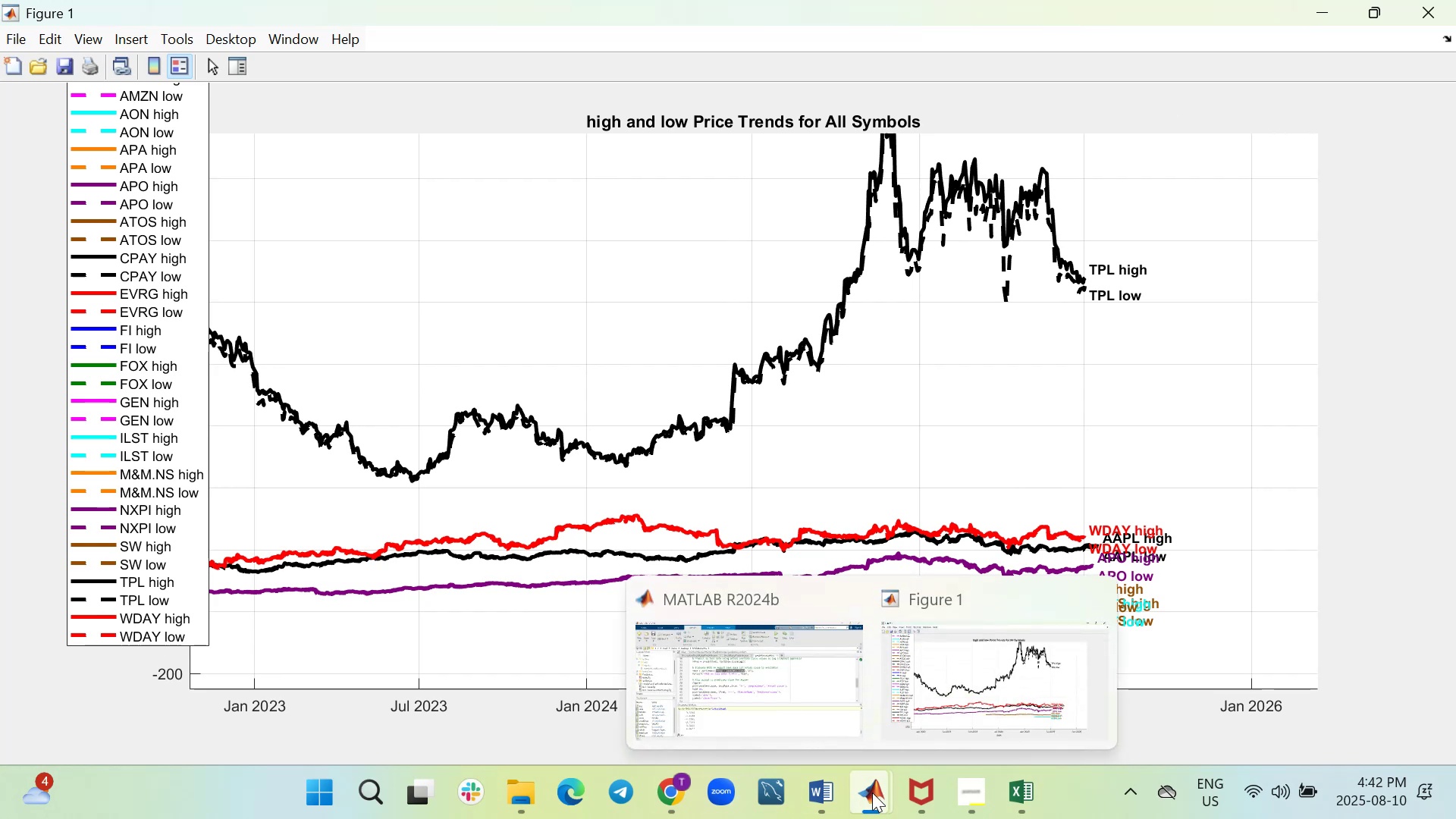 
wait(24.18)
 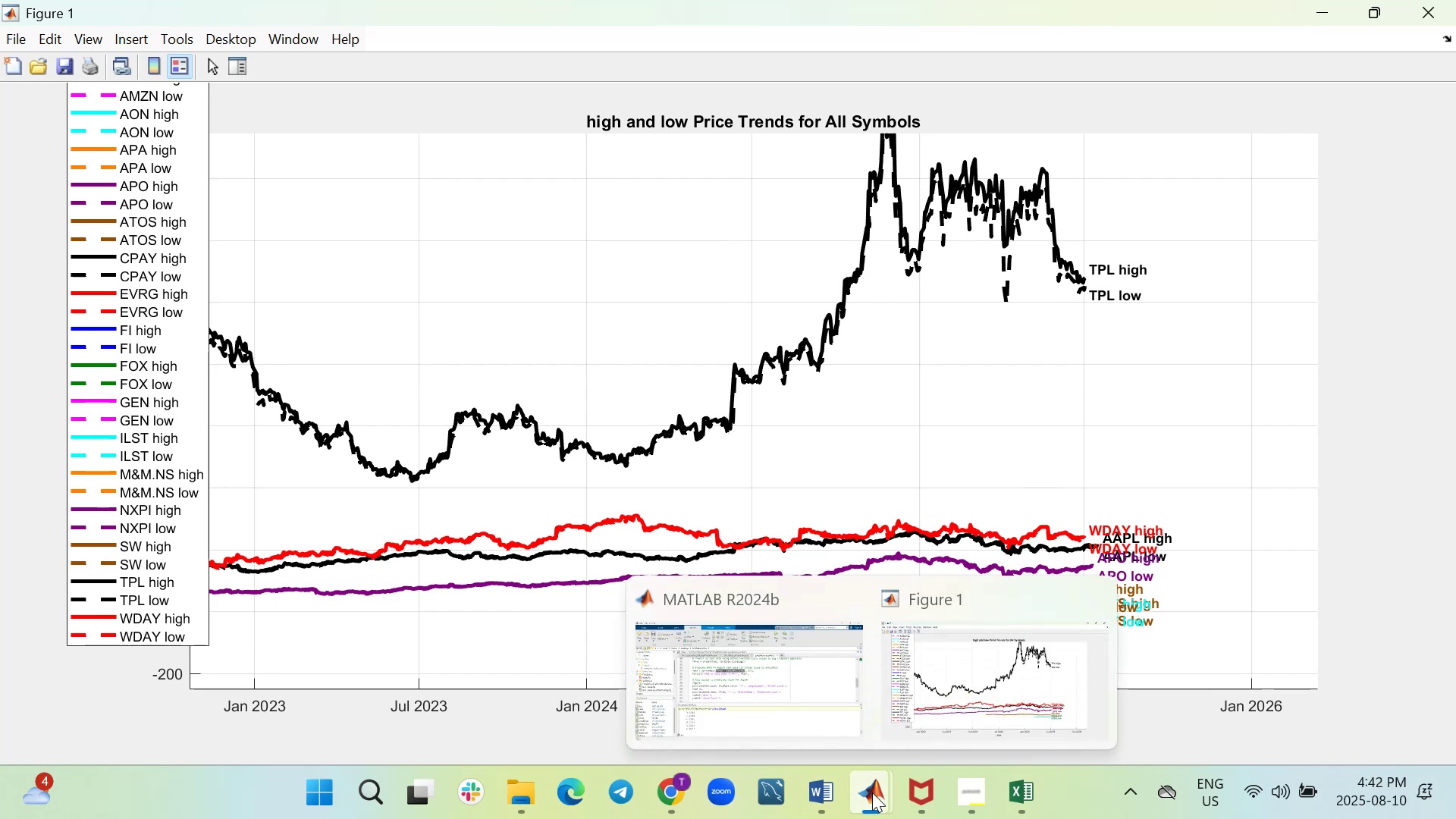 
left_click([881, 795])
 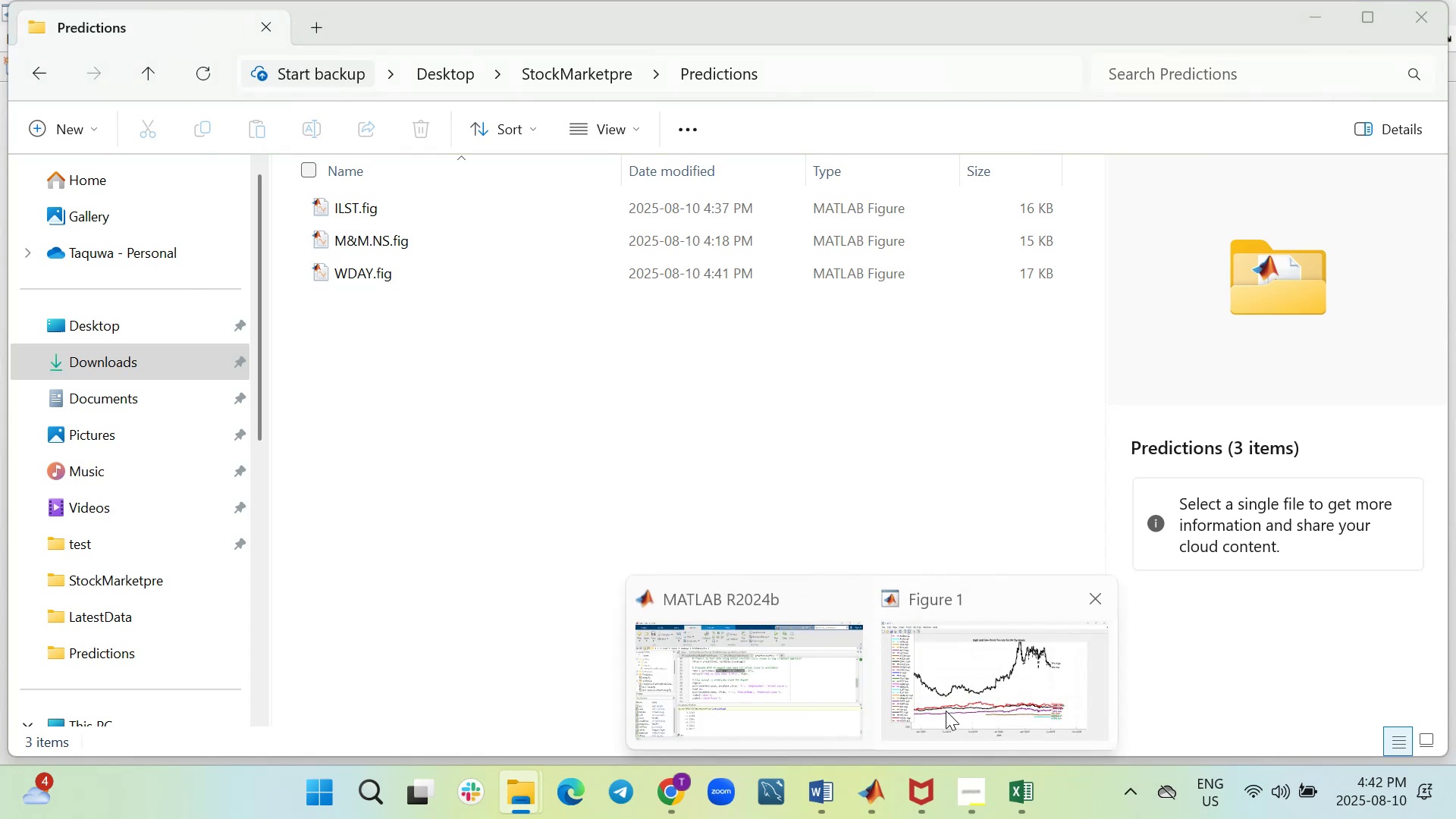 
left_click([946, 709])
 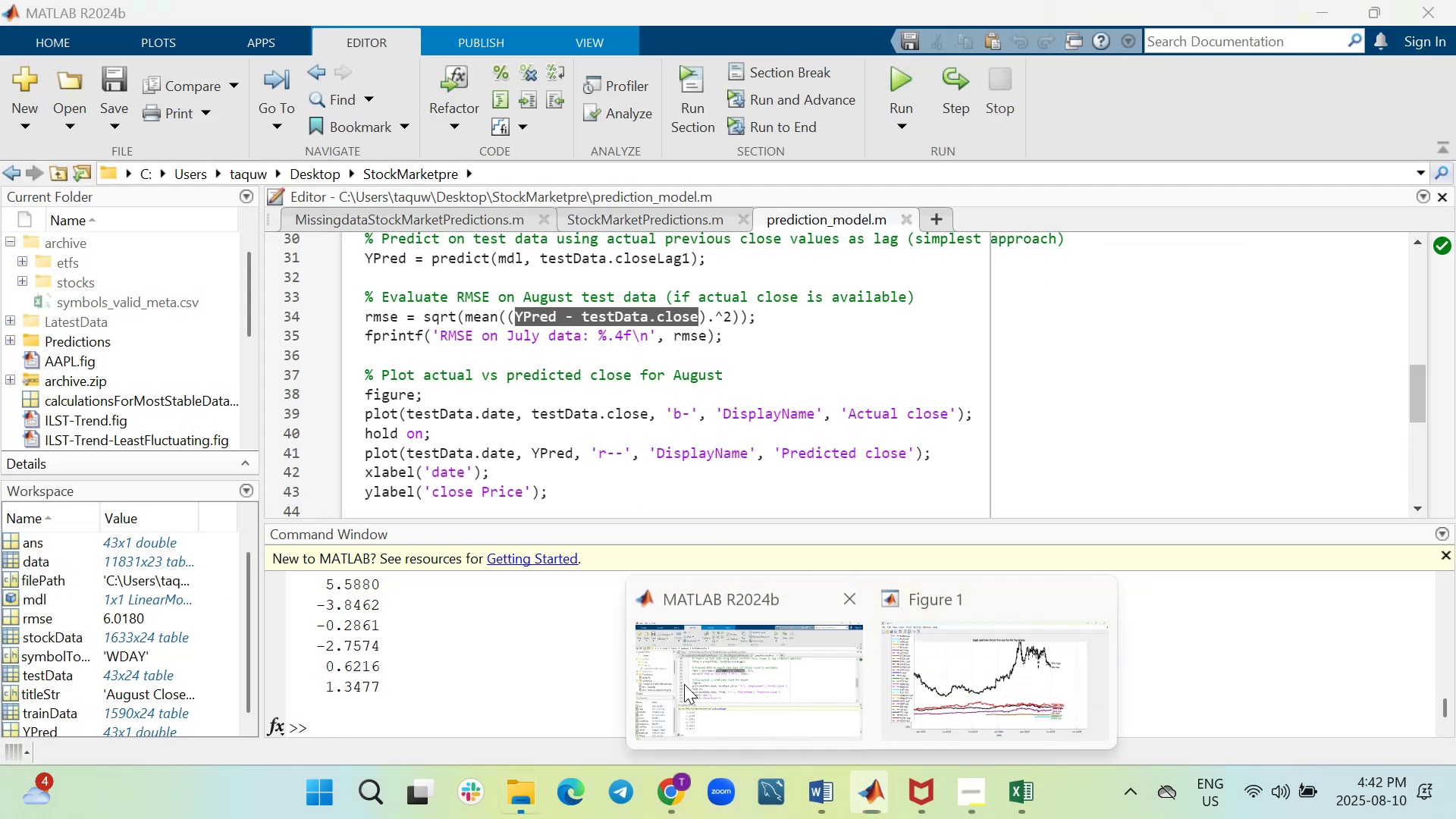 
scroll: coordinate [664, 419], scroll_direction: up, amount: 5.0
 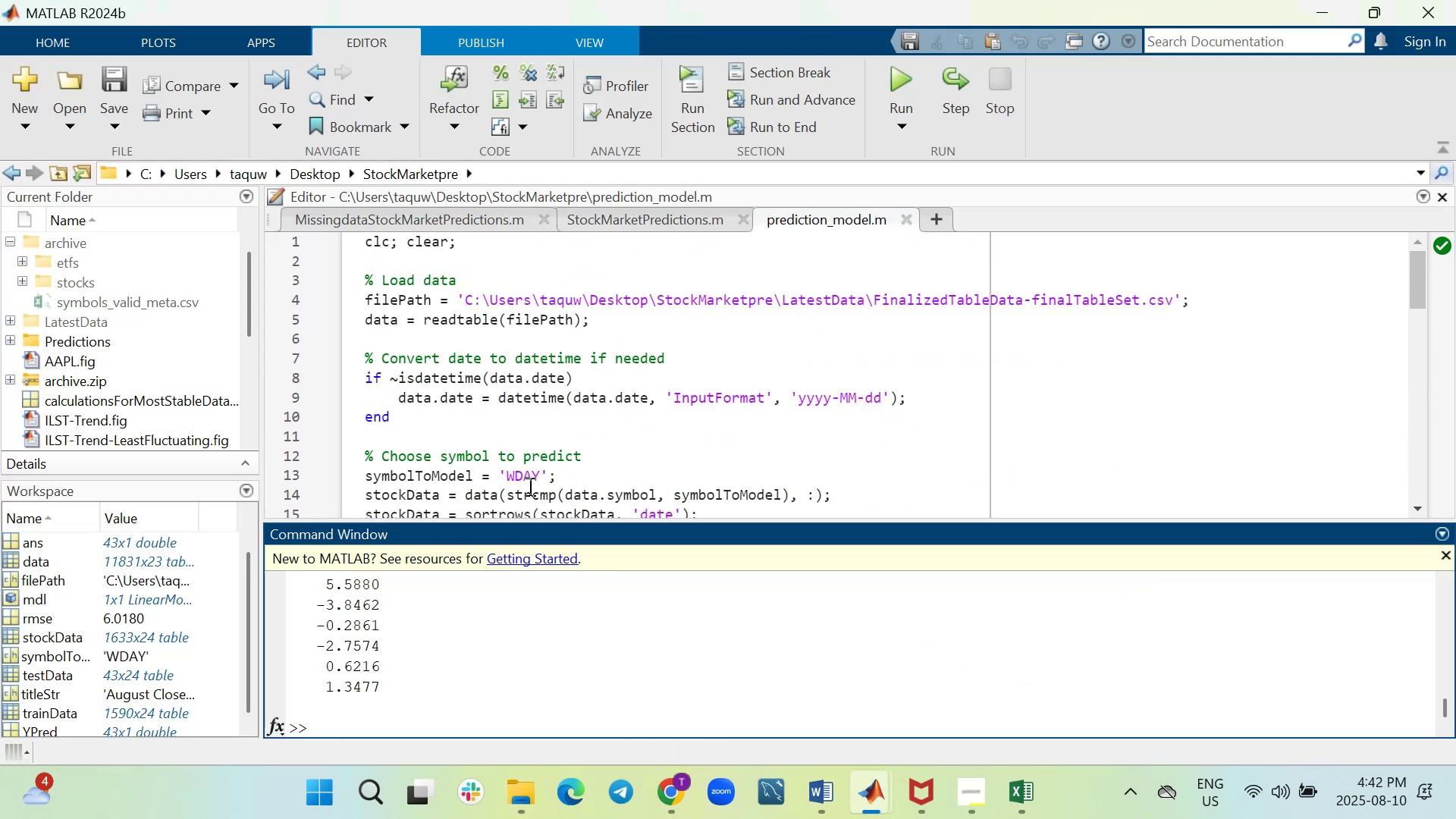 
double_click([530, 479])
 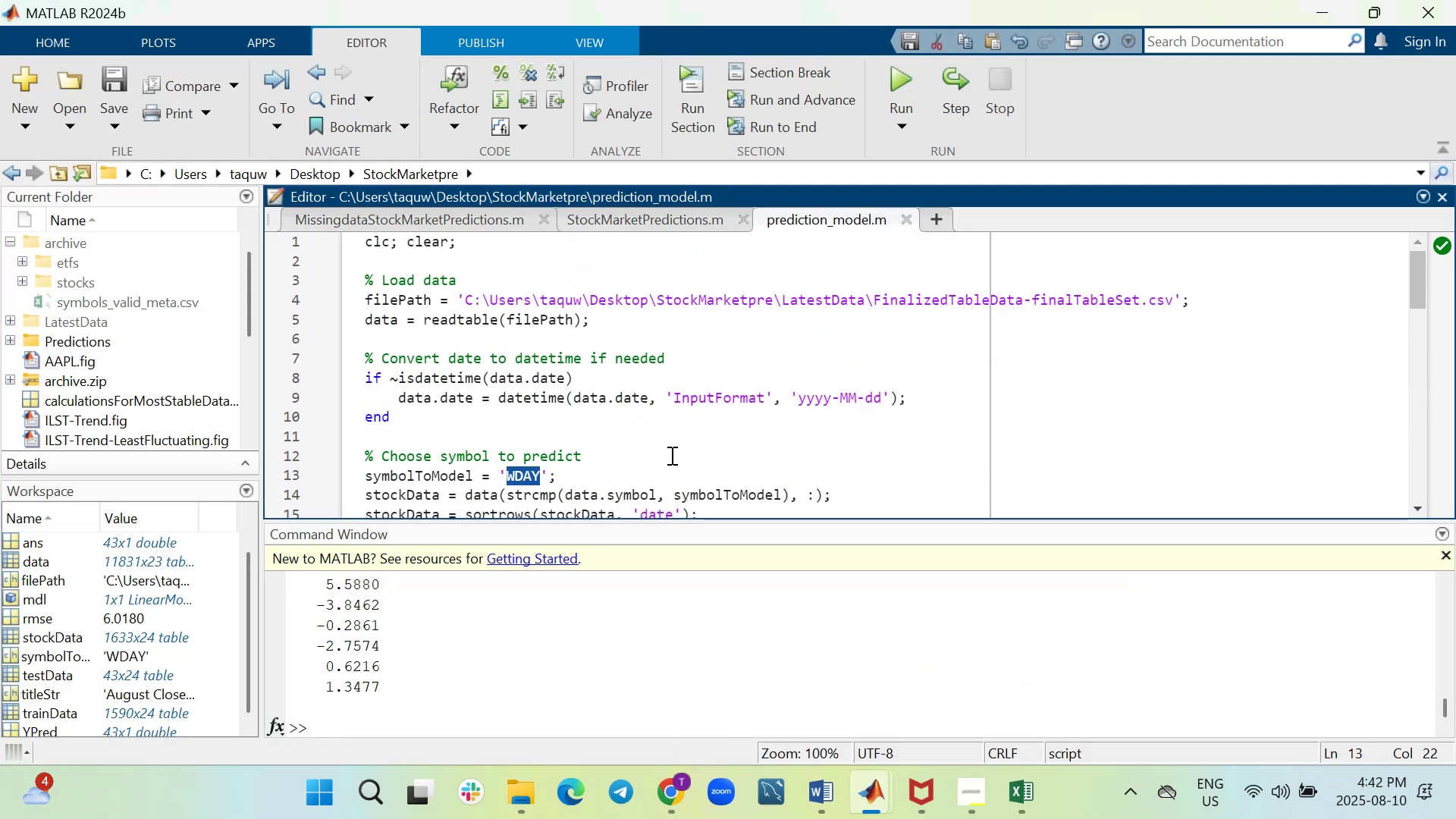 
type(TPL)
 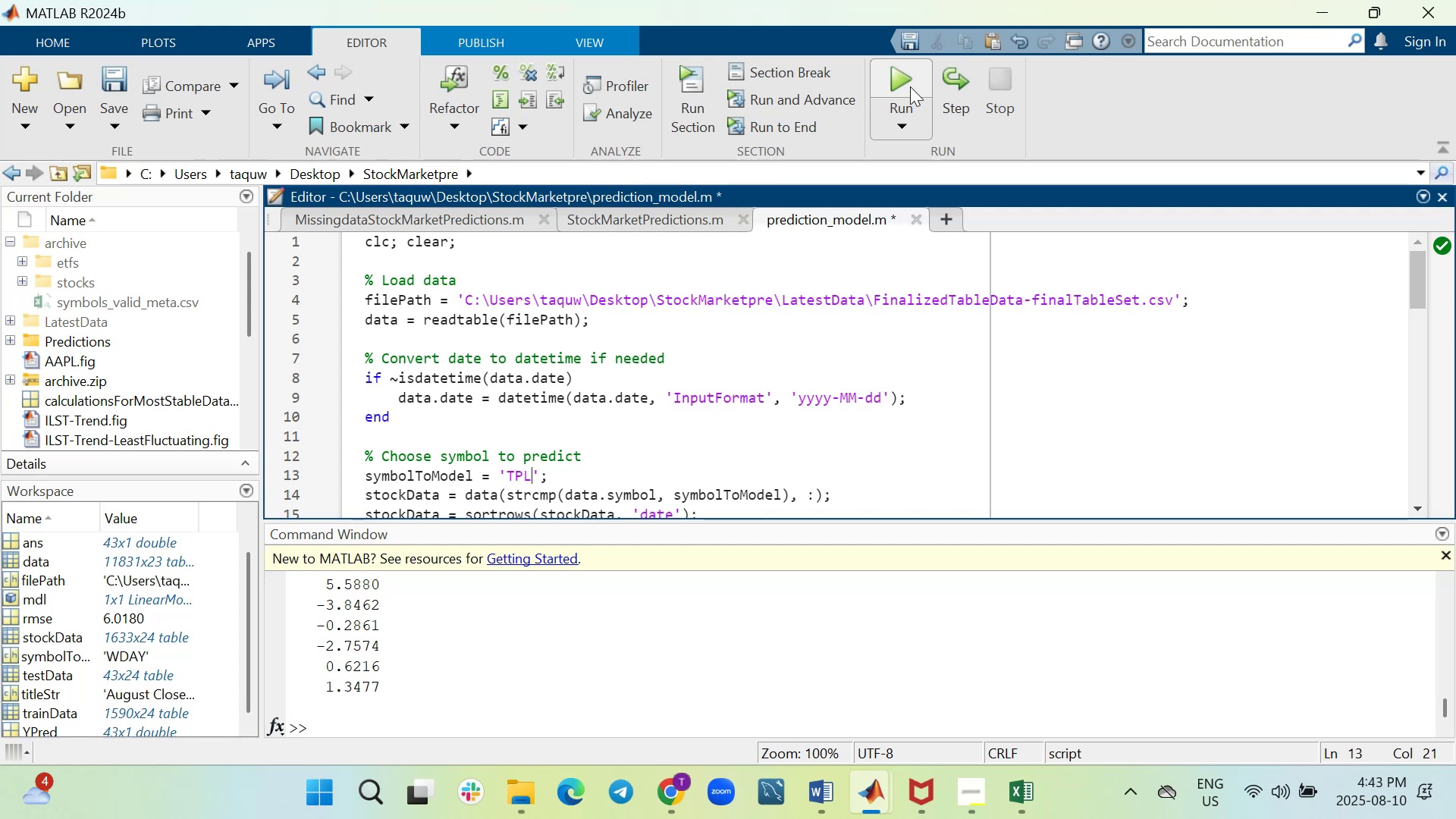 
scroll: coordinate [777, 328], scroll_direction: down, amount: 2.0
 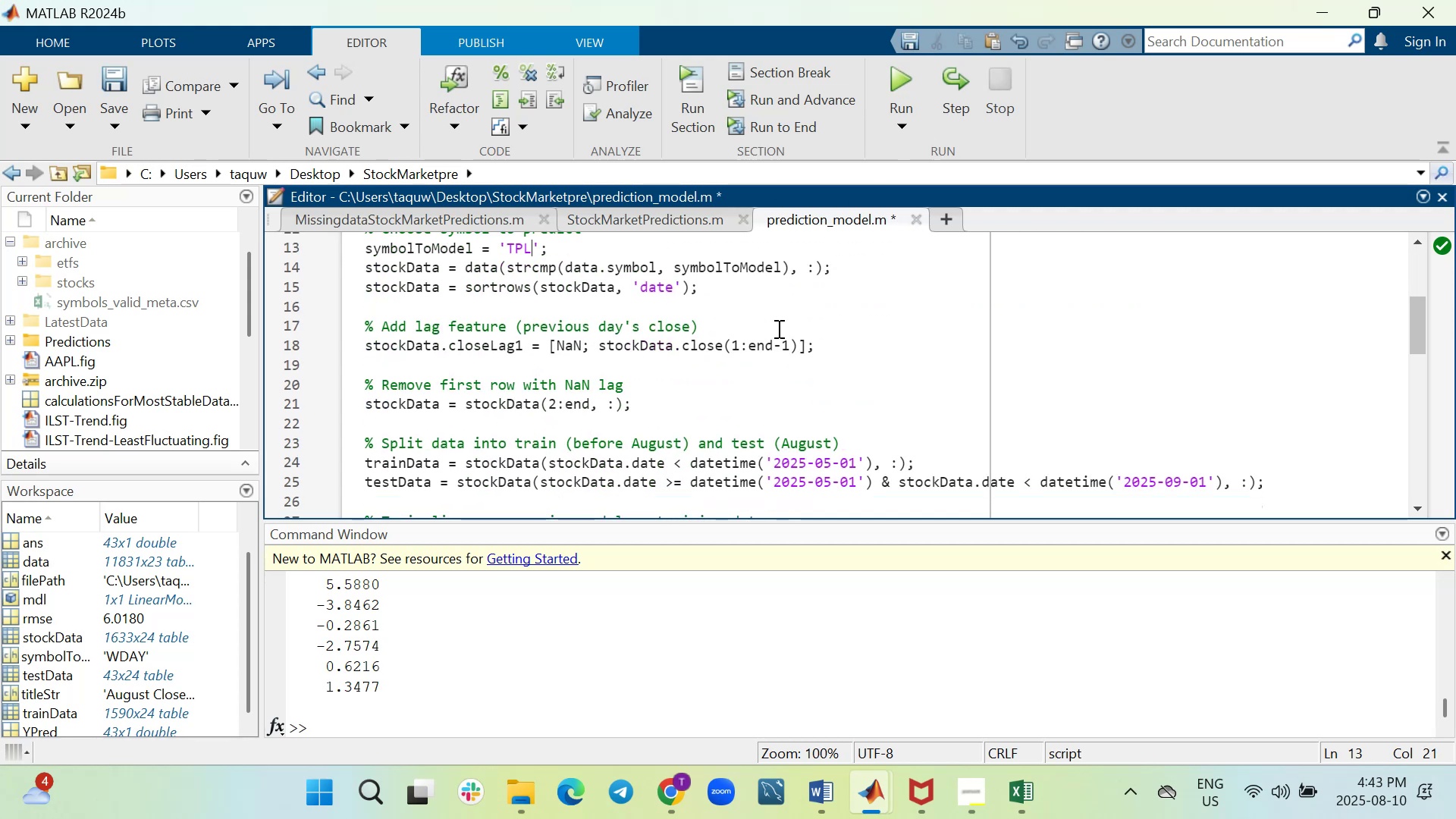 
scroll: coordinate [761, 332], scroll_direction: up, amount: 1.0
 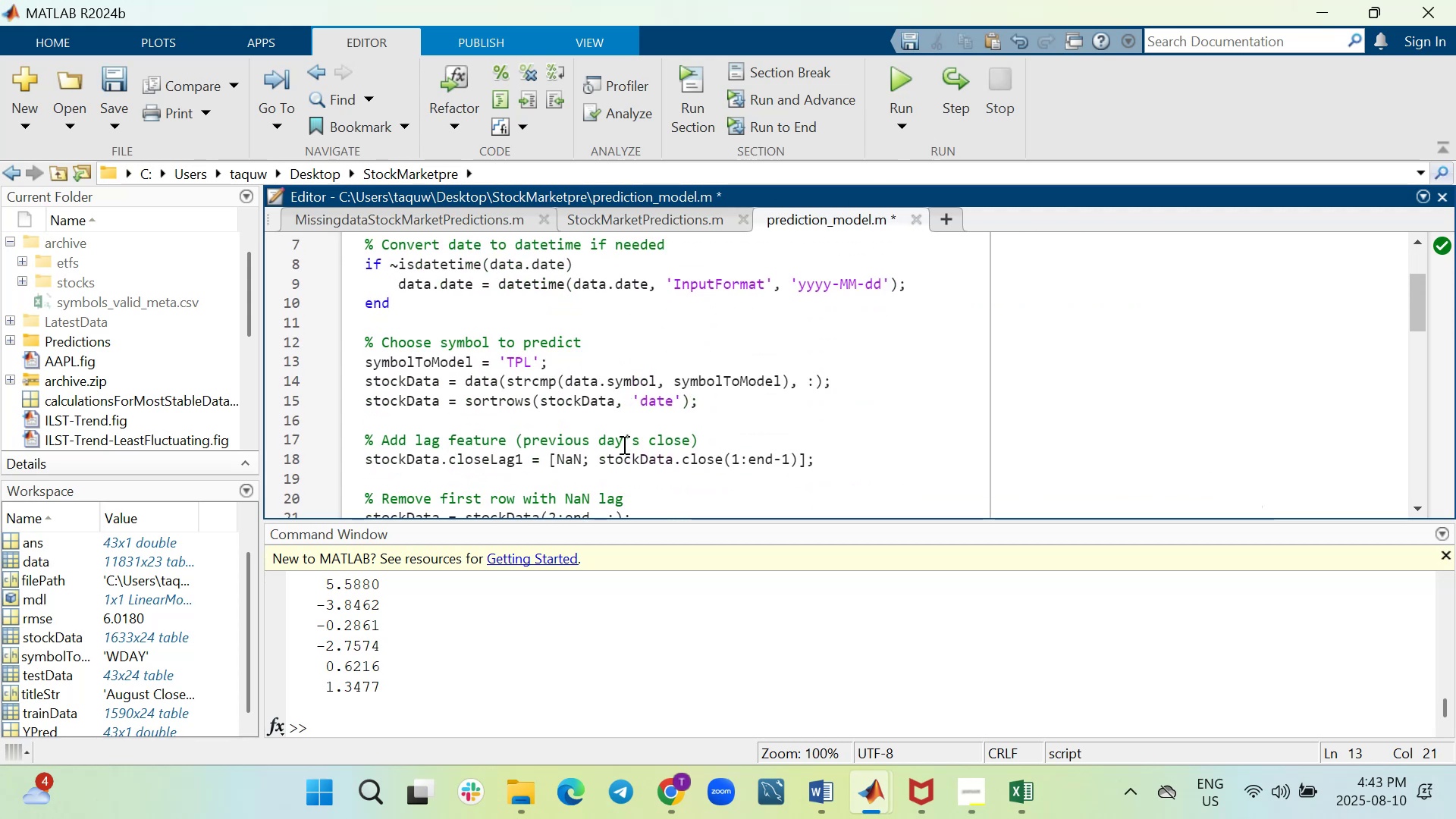 
scroll: coordinate [623, 444], scroll_direction: down, amount: 2.0
 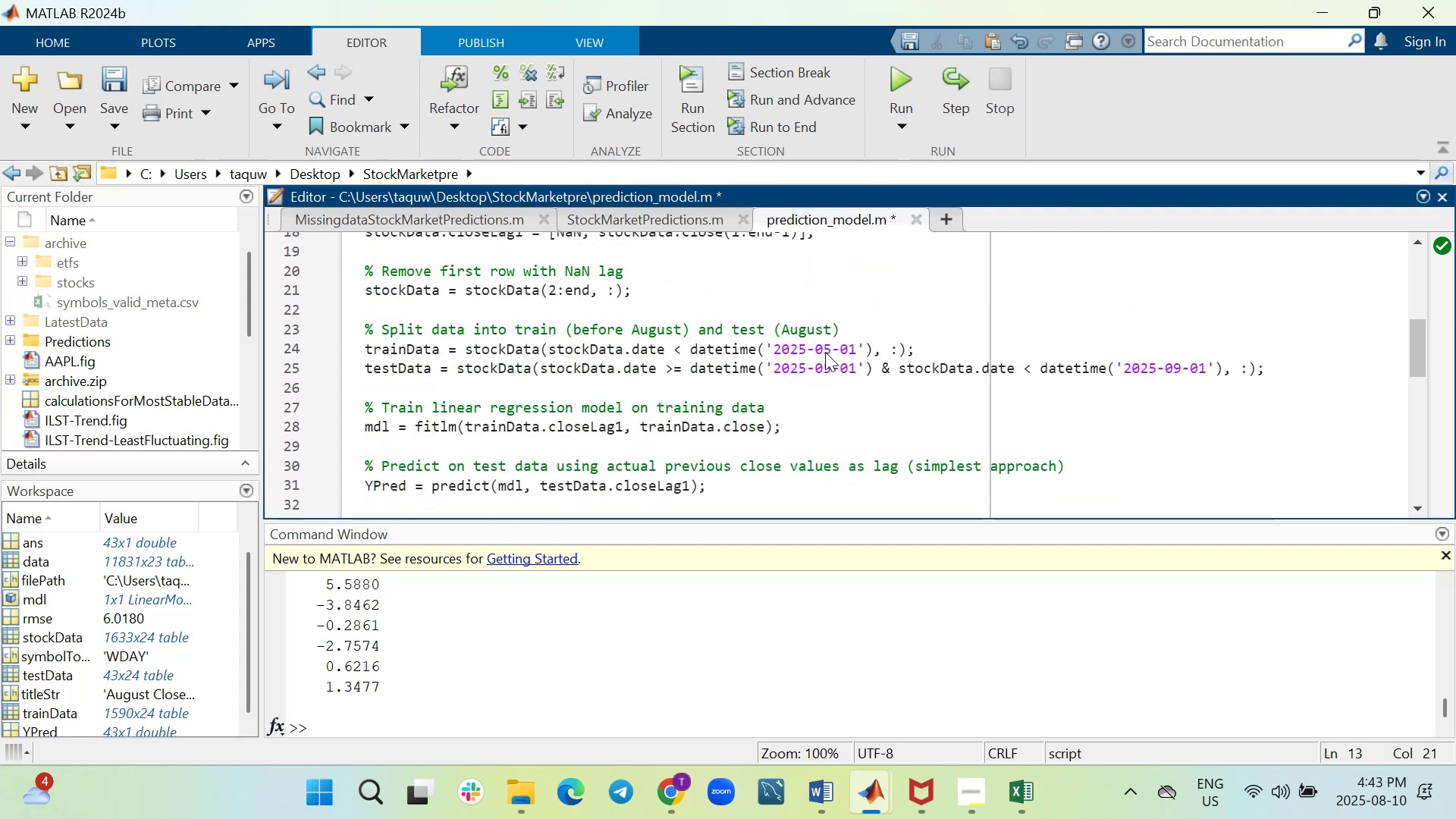 
left_click([827, 350])
 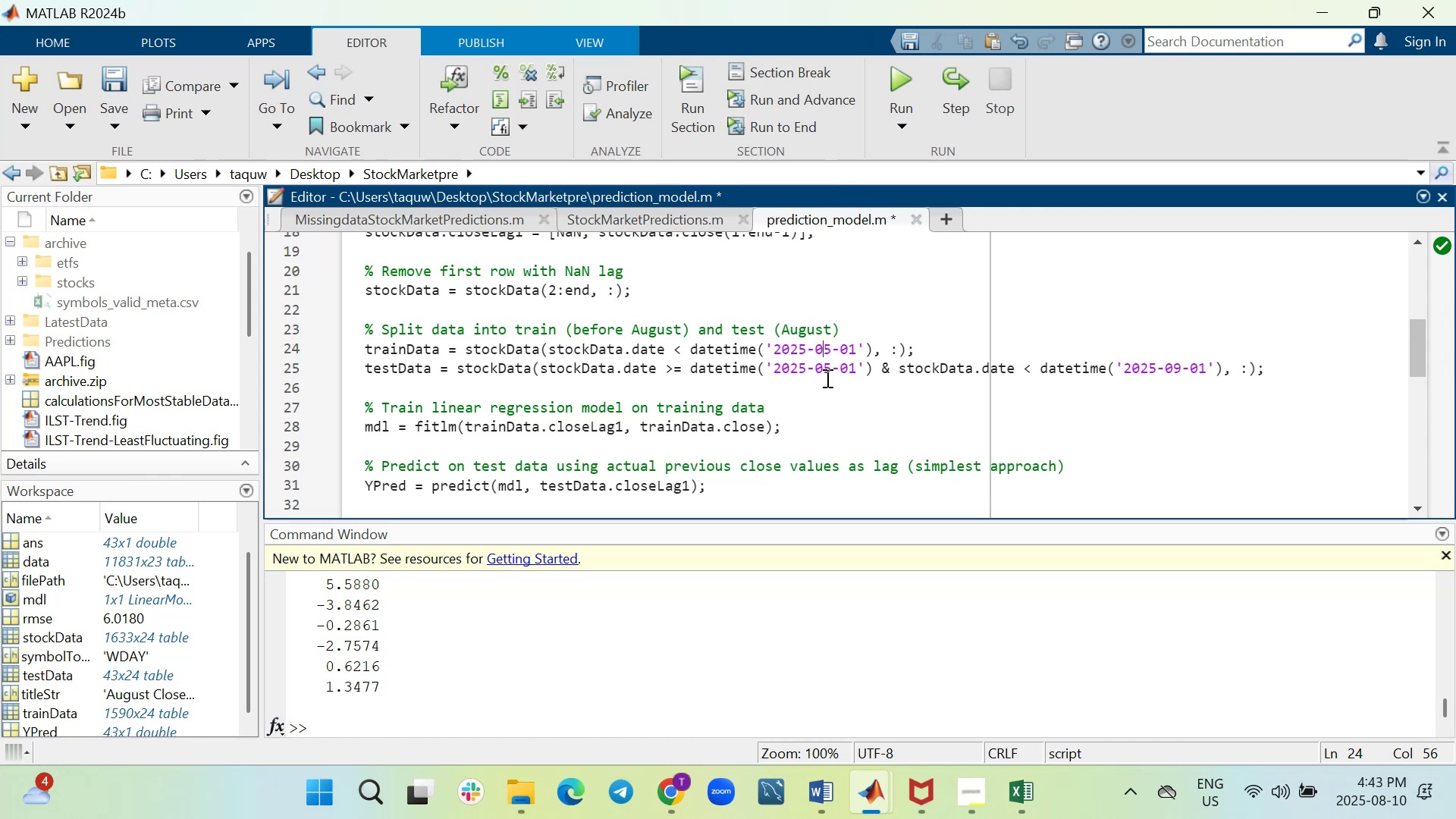 
wait(7.18)
 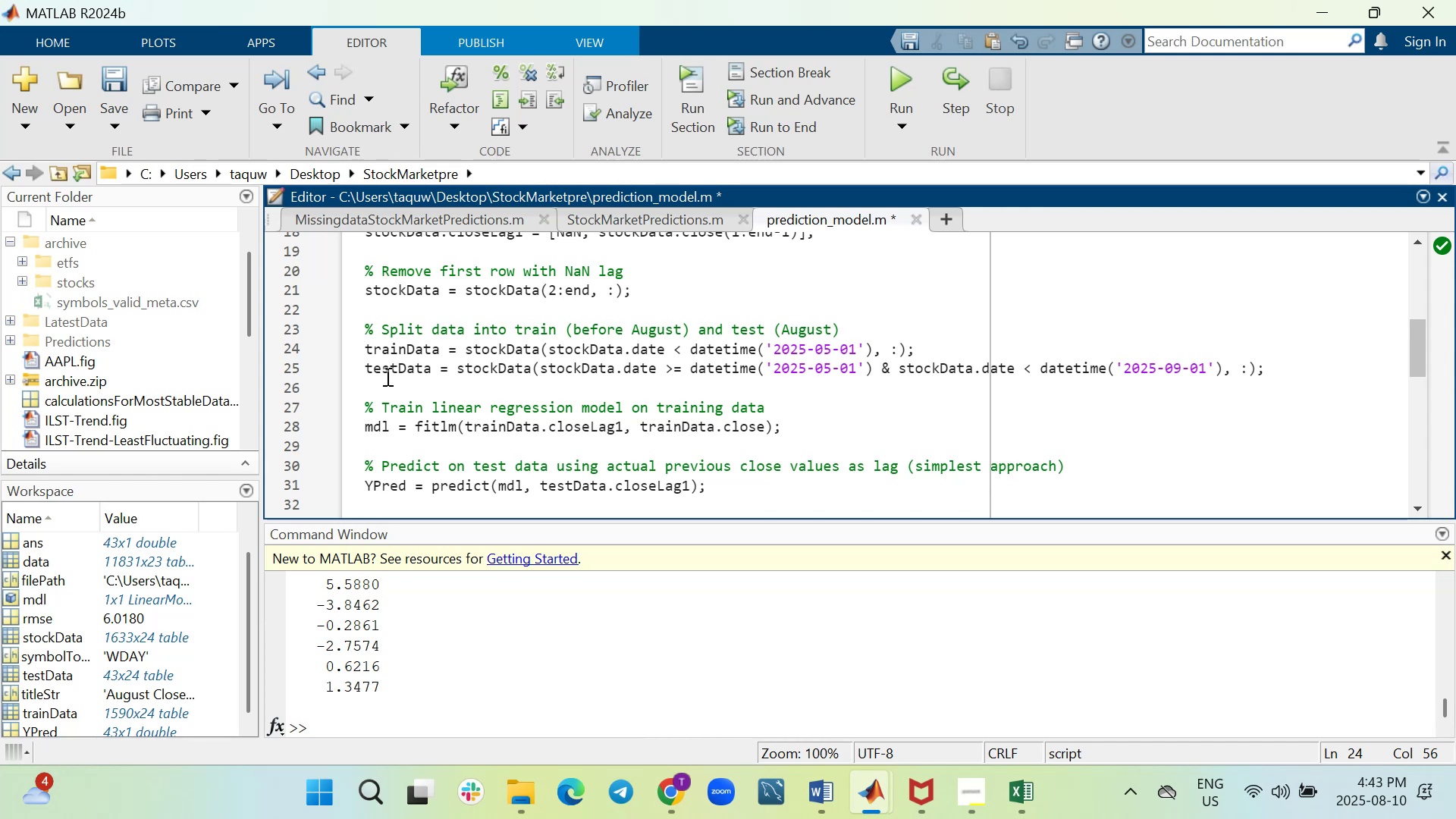 
left_click([829, 351])
 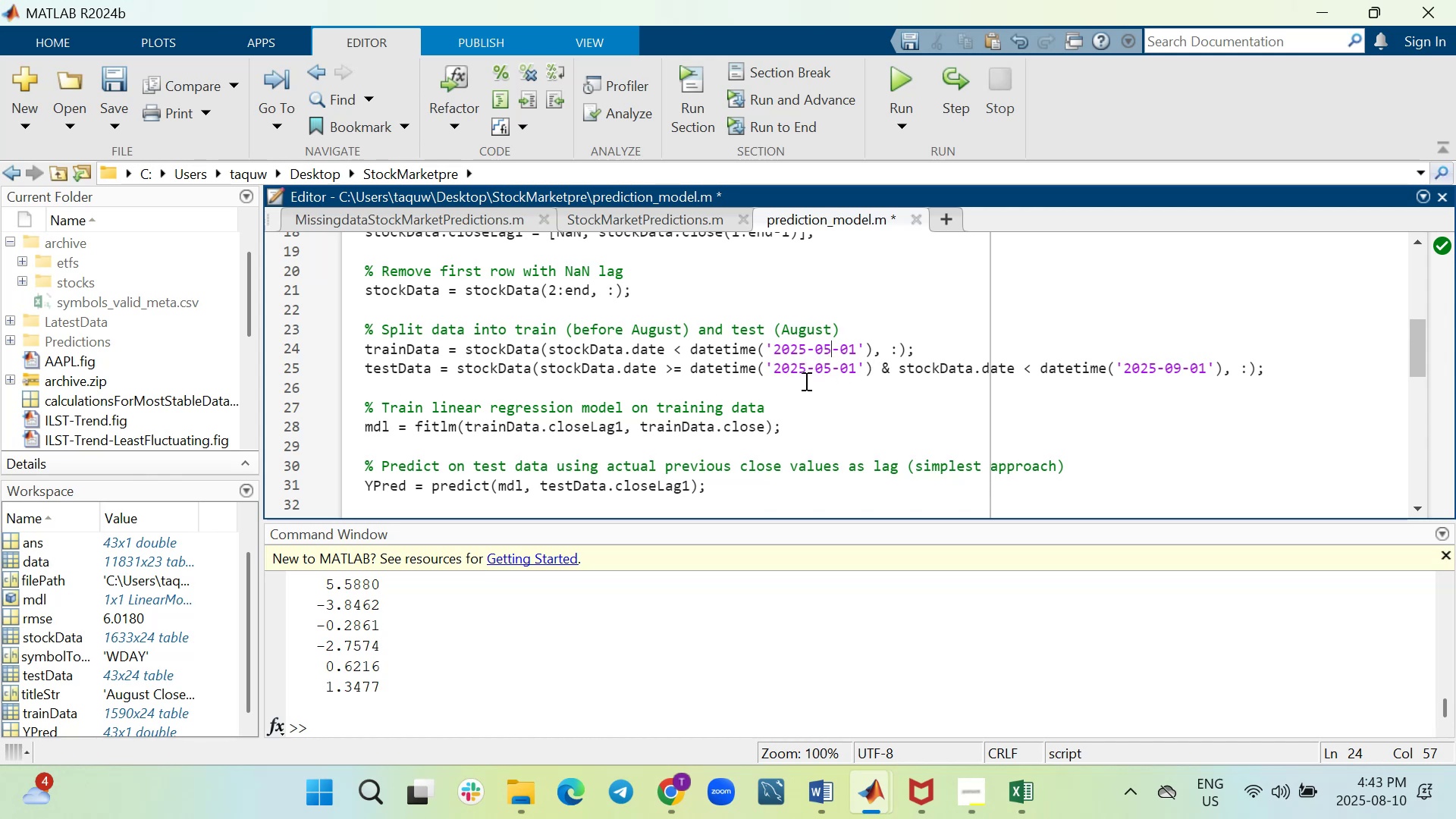 
wait(13.85)
 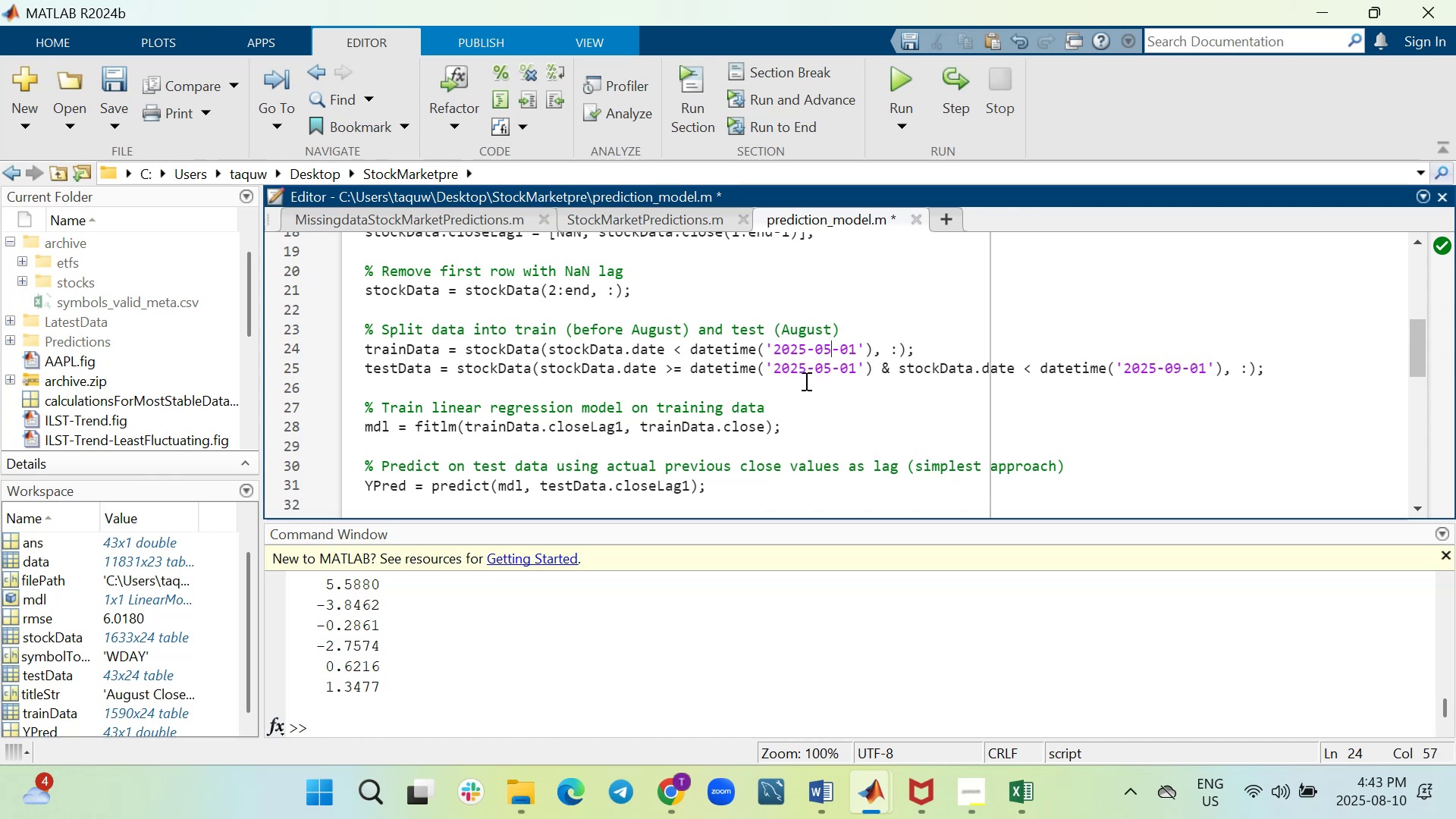 
key(Backspace)
 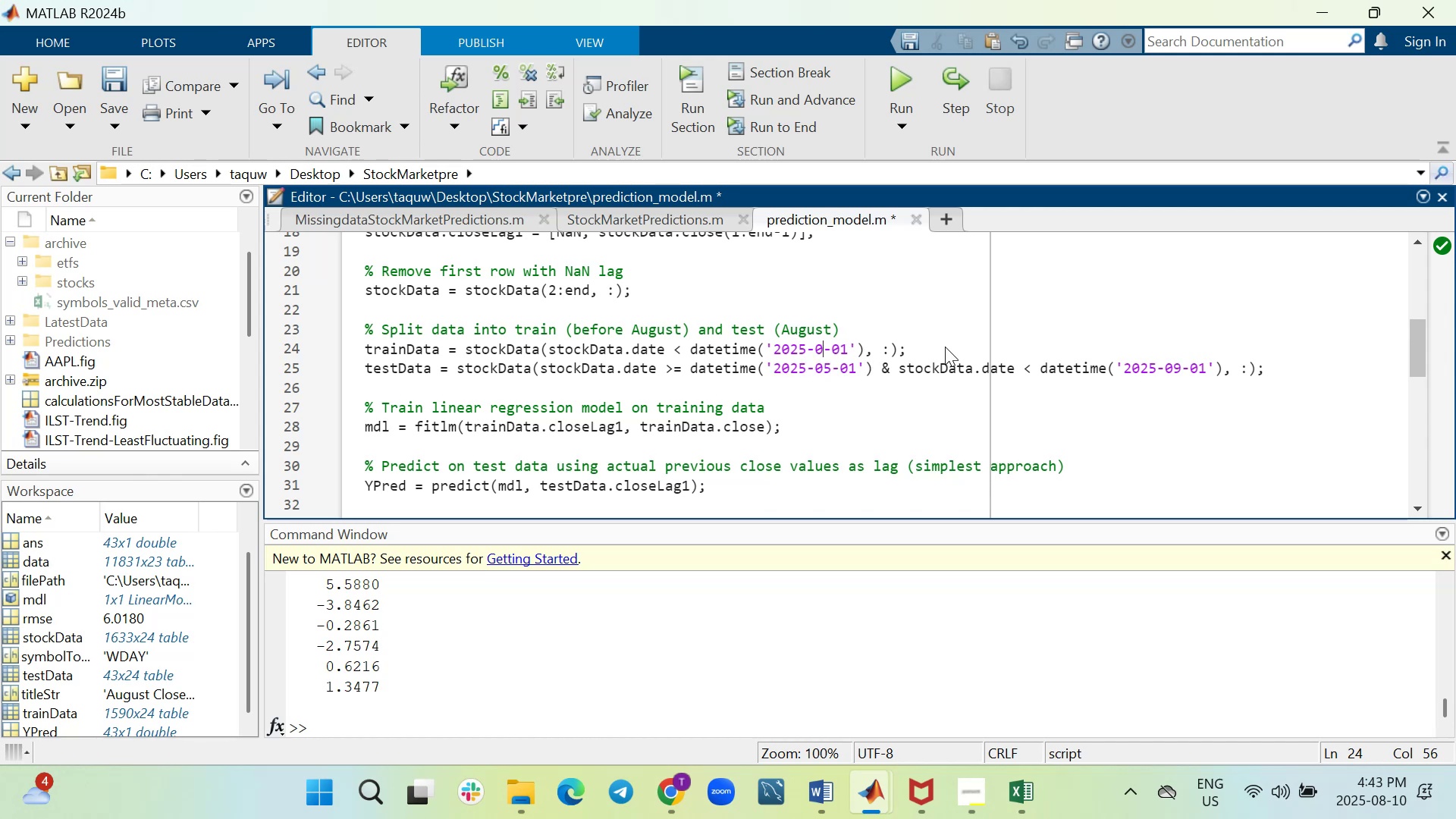 
key(7)
 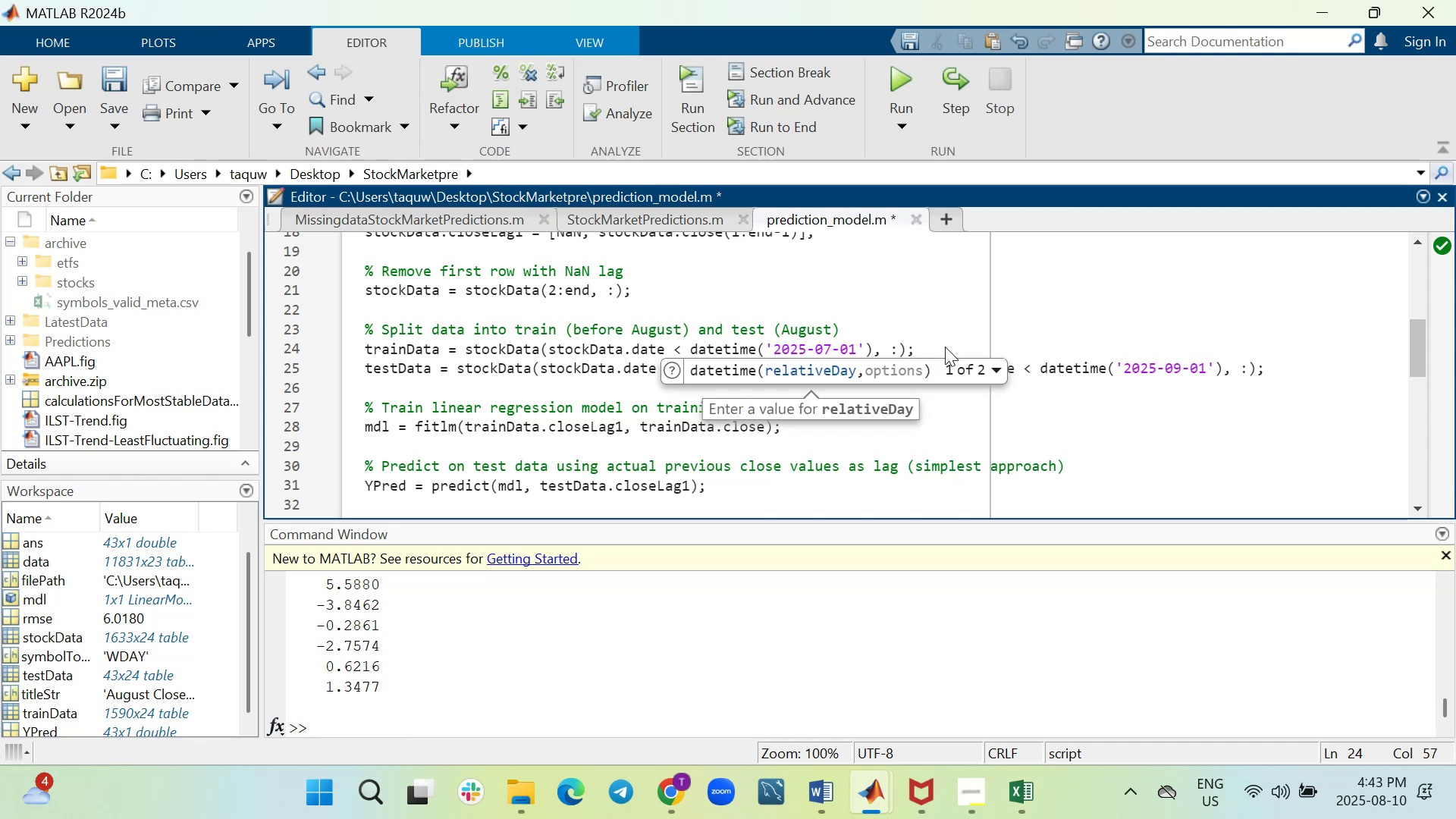 
key(ArrowDown)
 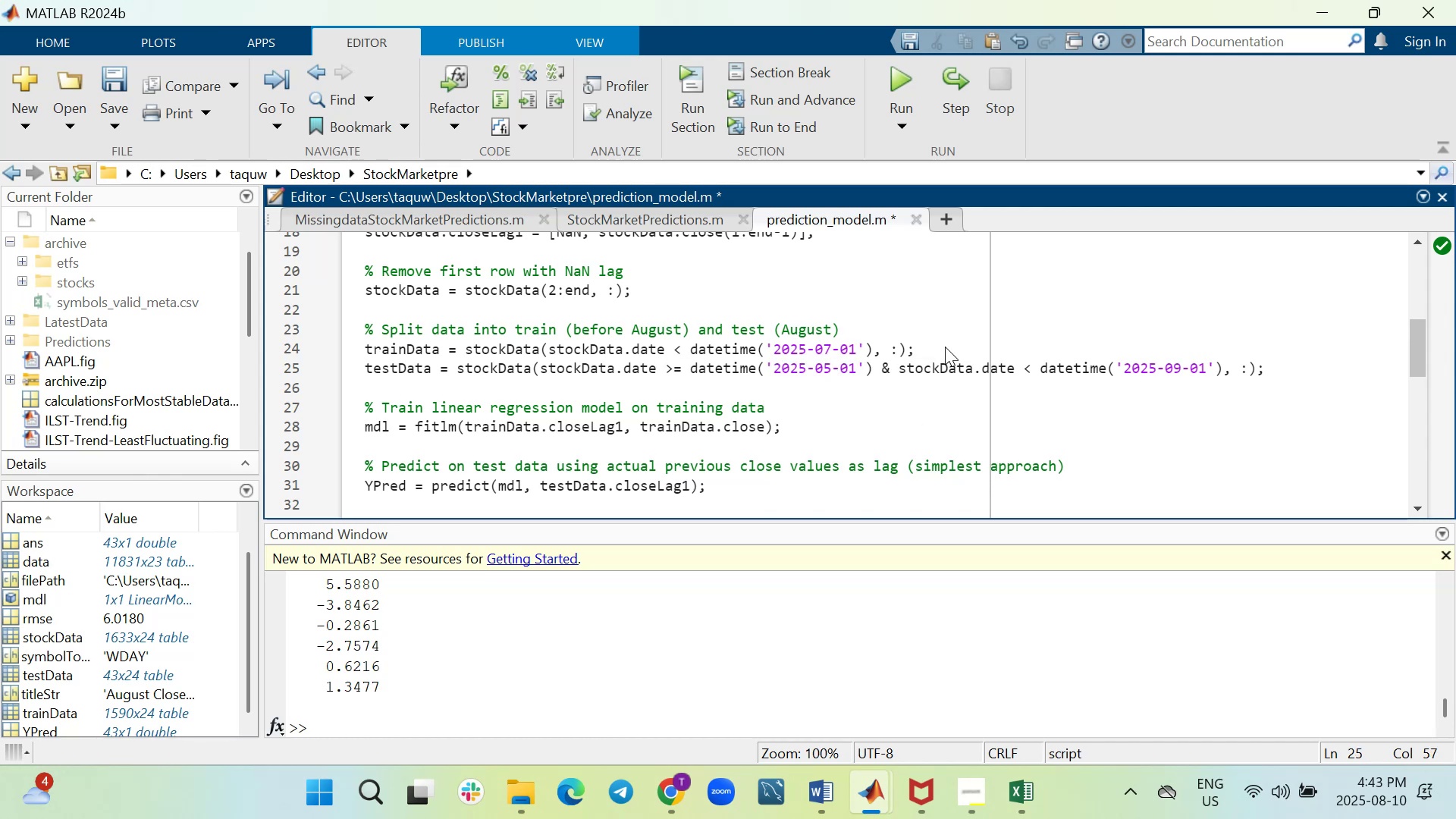 
key(Backspace)
 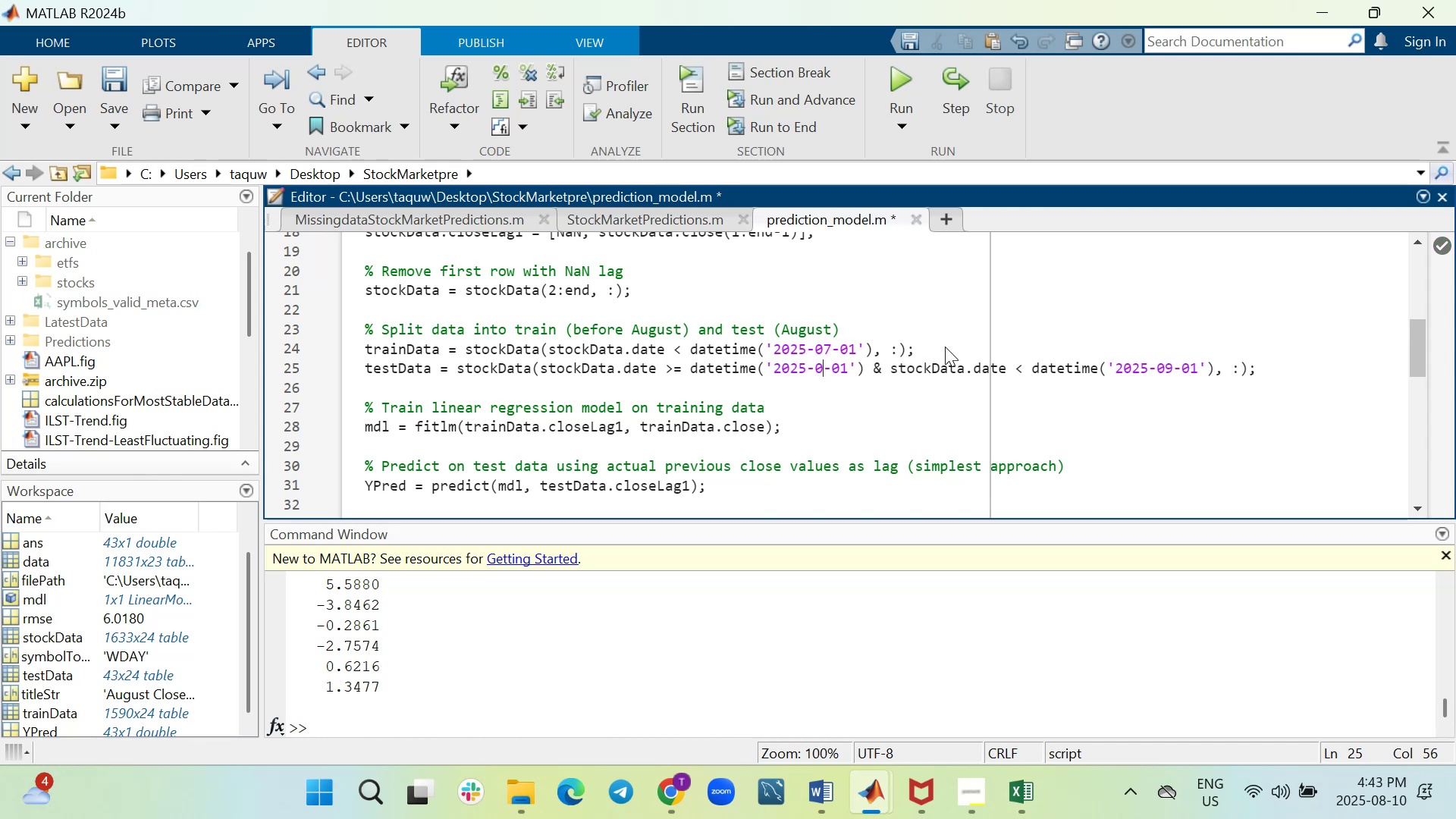 
key(7)
 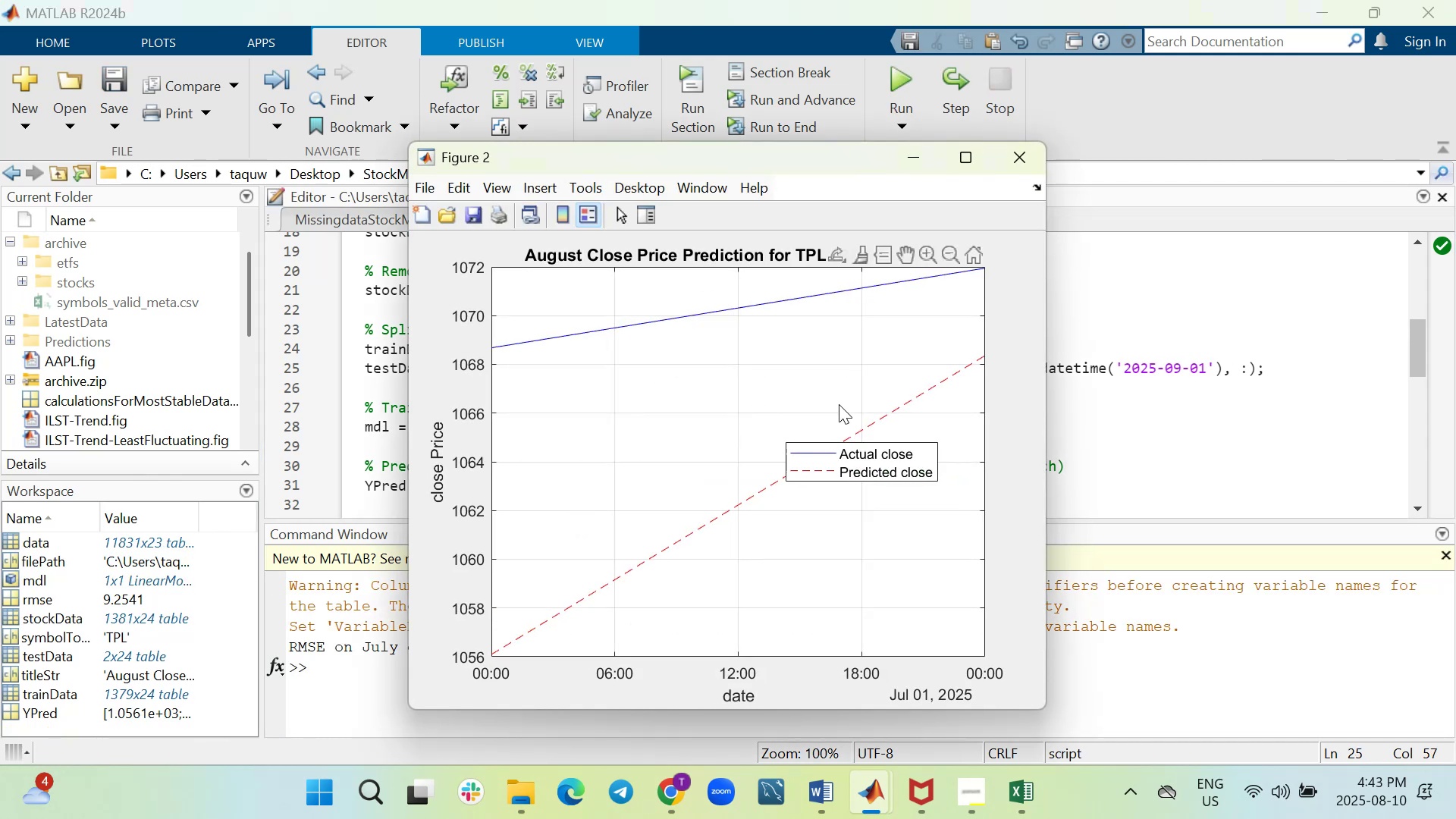 
wait(6.14)
 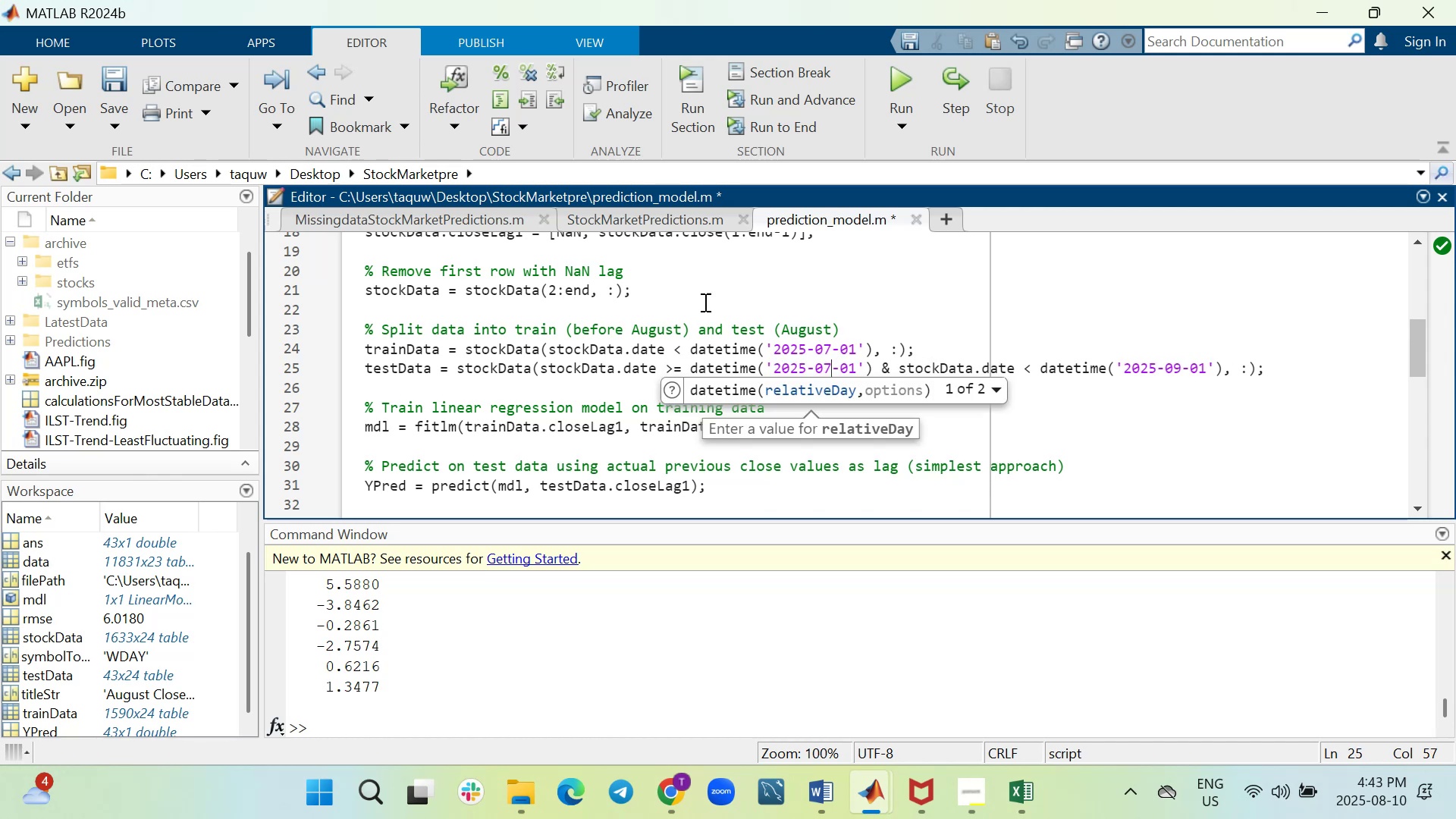 
left_click([970, 156])
 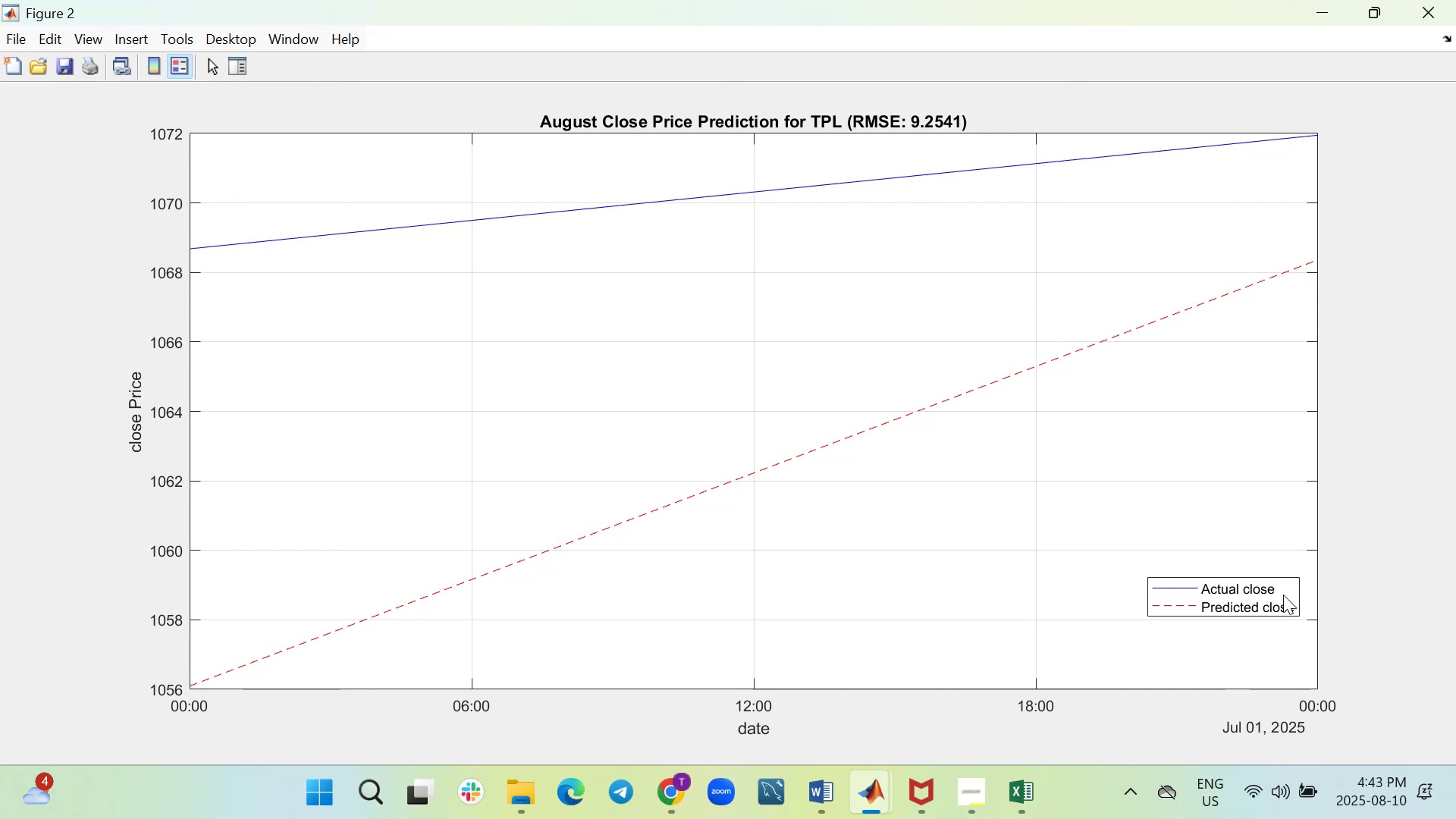 
wait(12.79)
 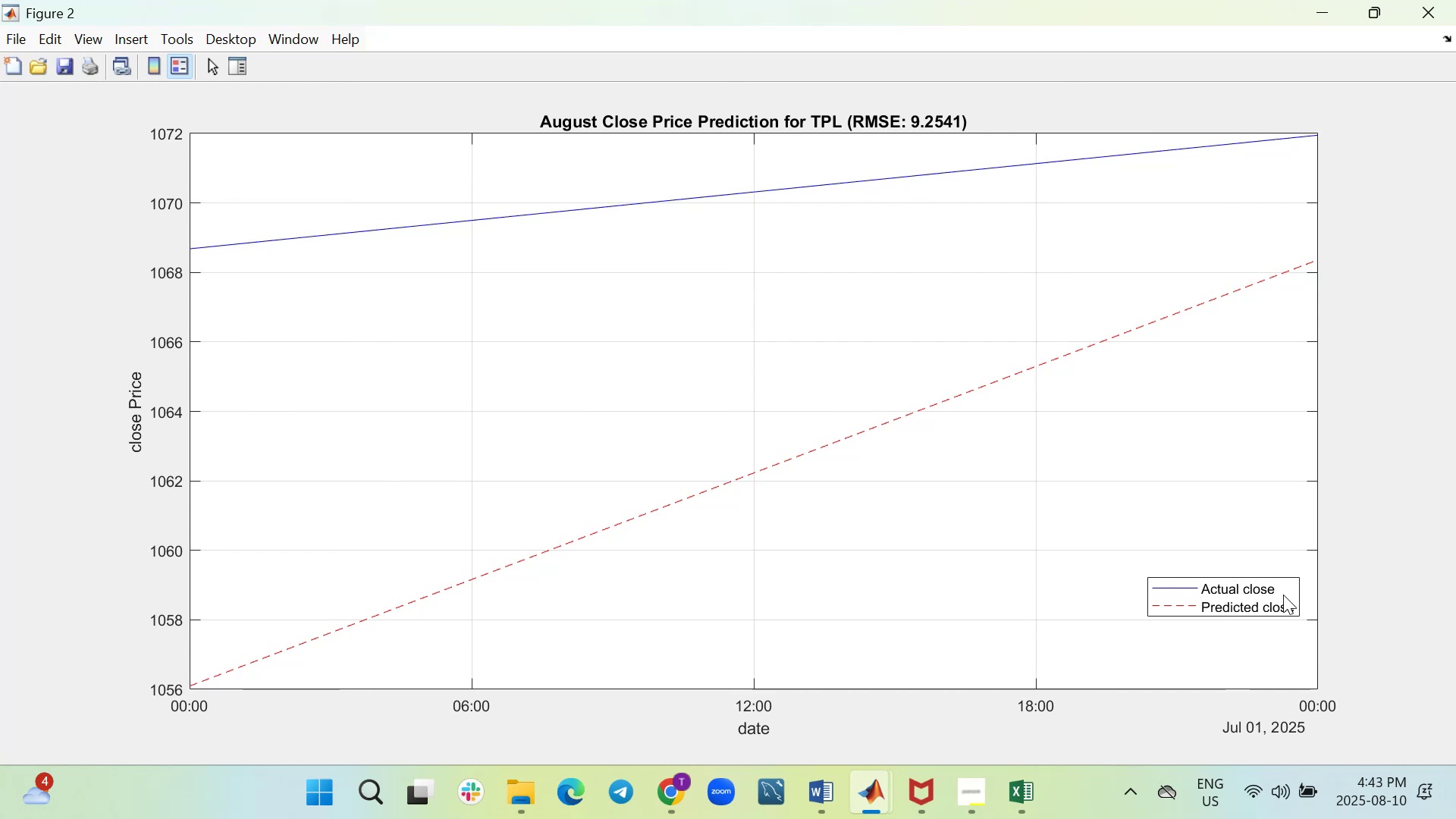 
left_click([1310, 1])
 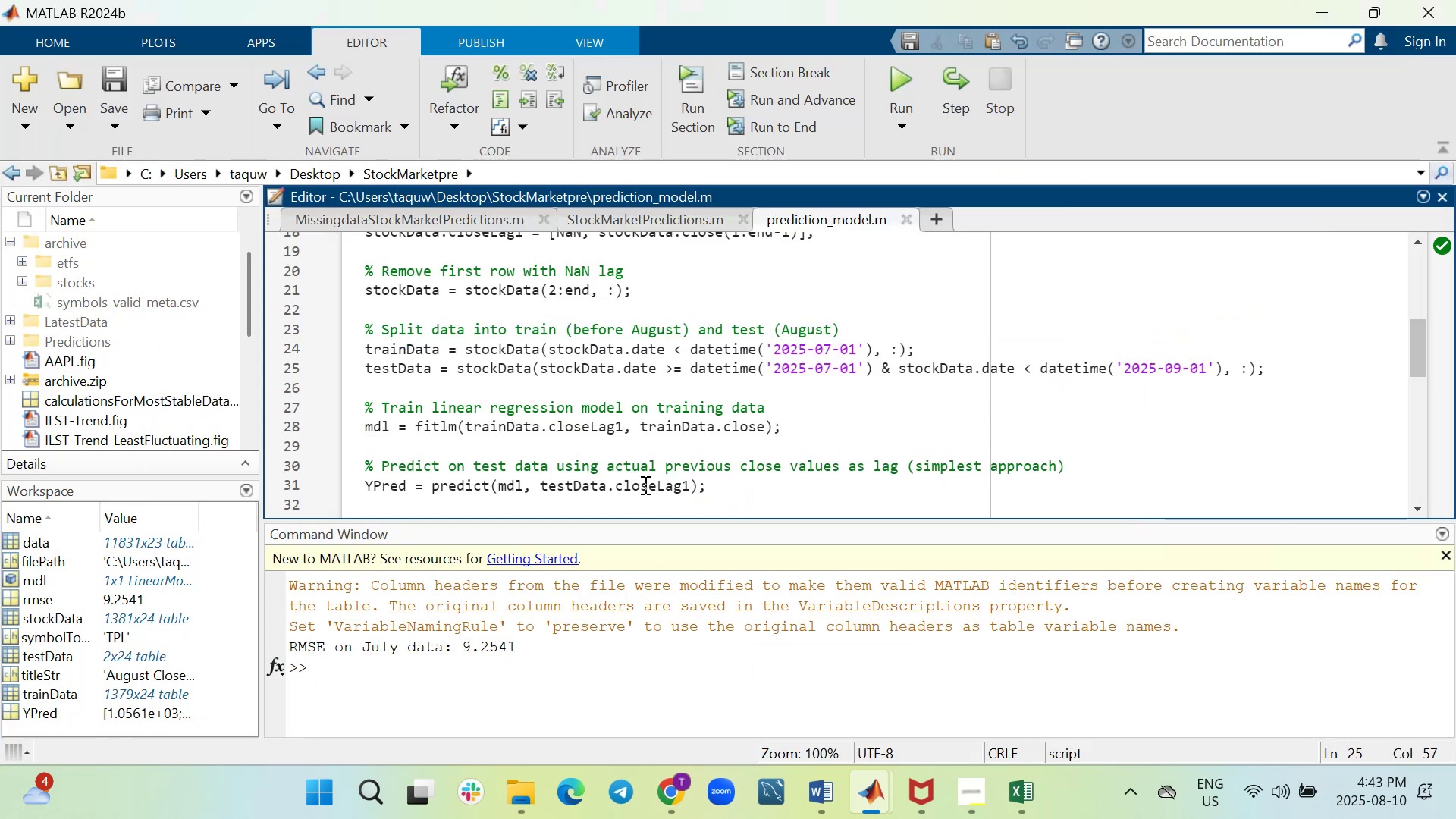 
scroll: coordinate [702, 404], scroll_direction: down, amount: 2.0
 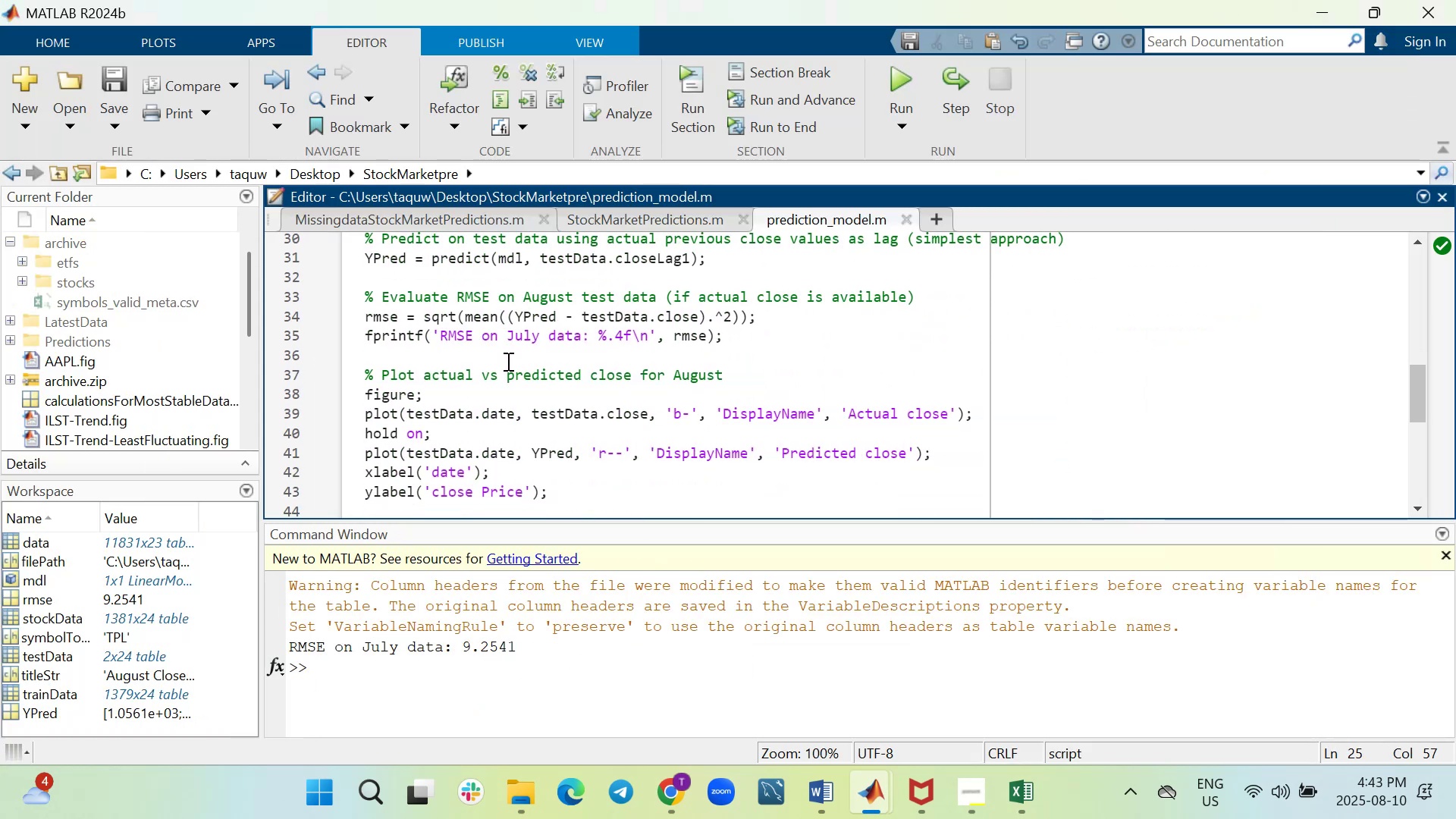 
left_click_drag(start_coordinate=[514, 315], to_coordinate=[699, 317])
 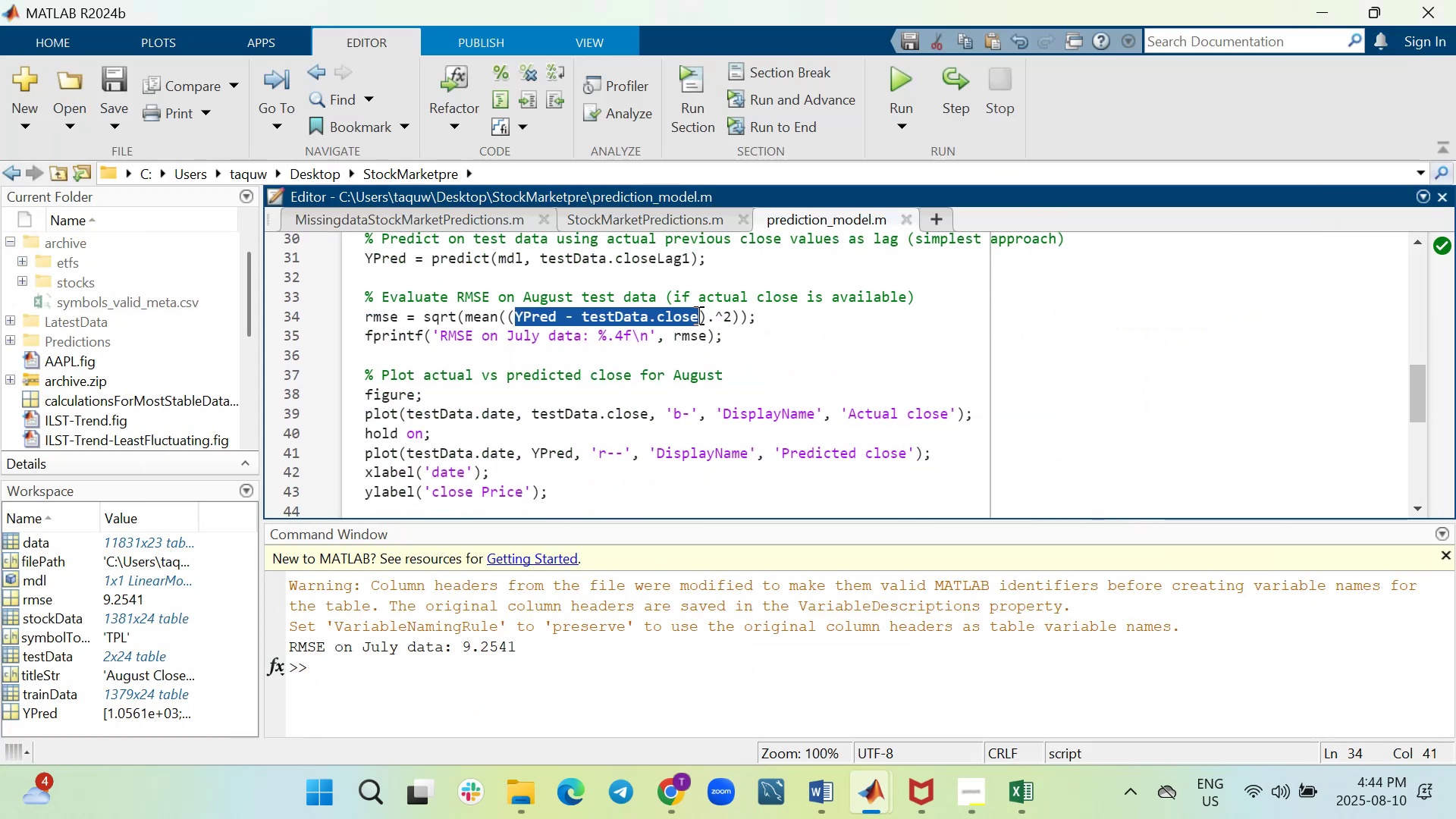 
key(Control+C)
 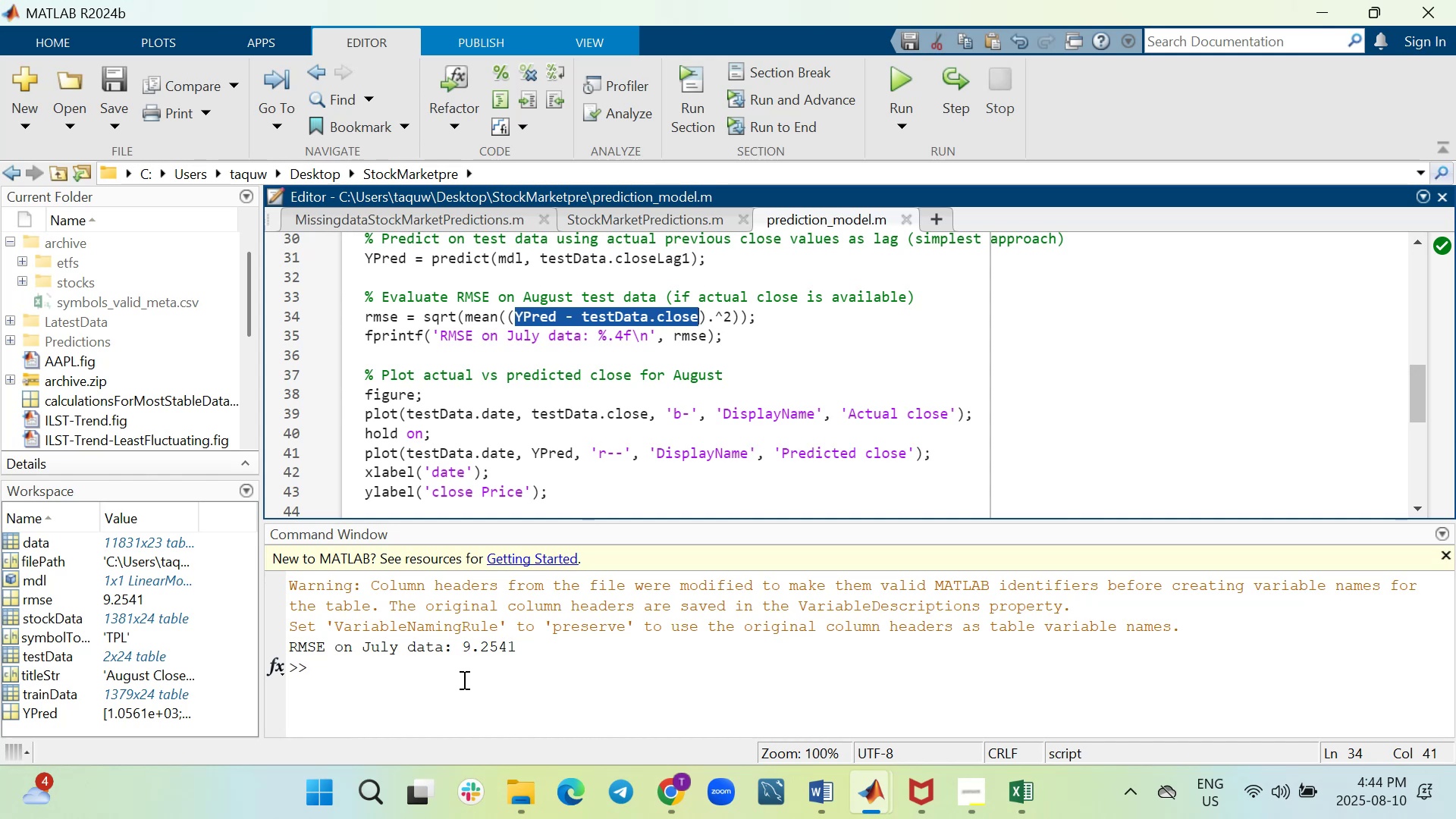 
key(Control+V)
 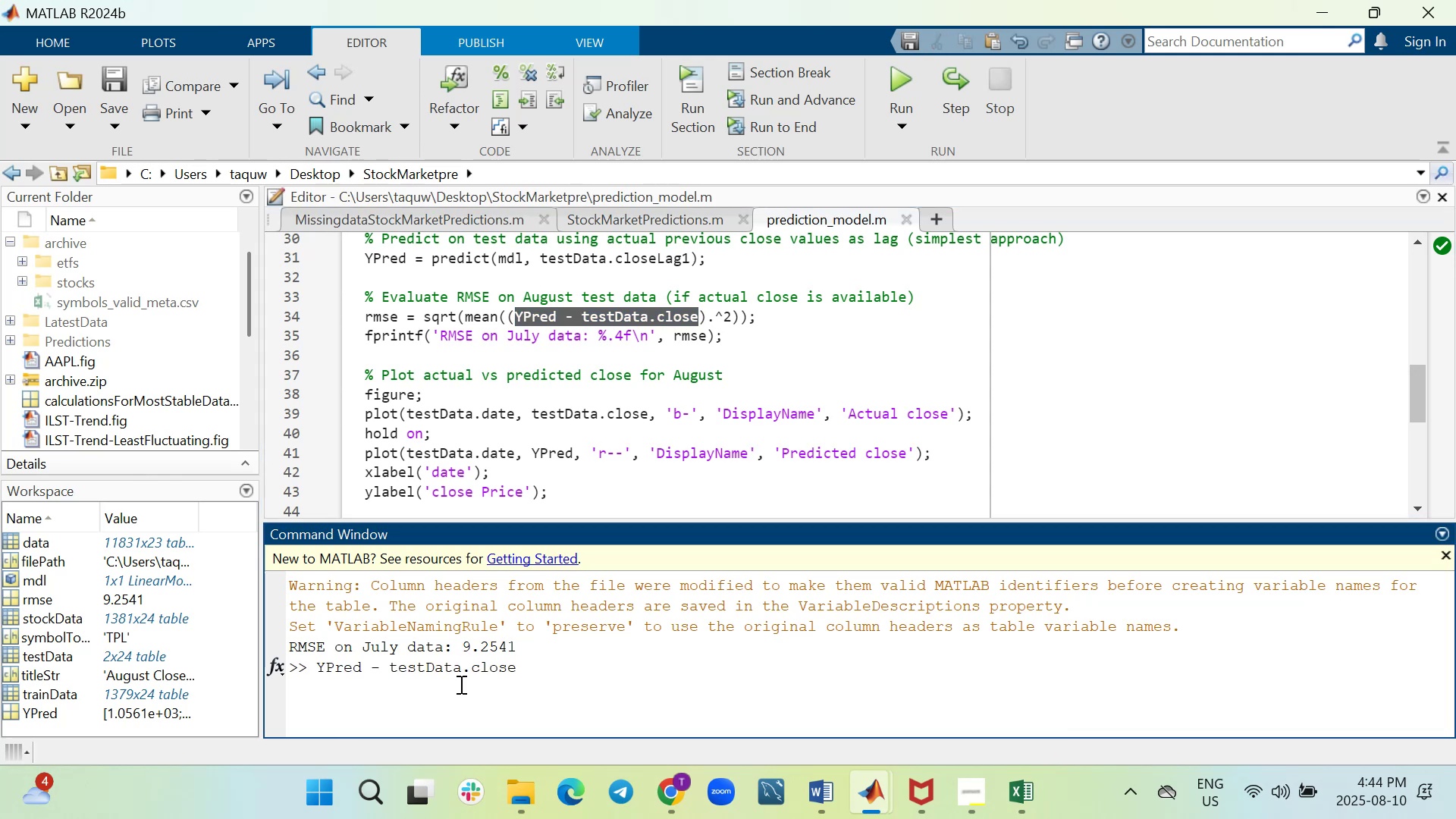 
key(Enter)
 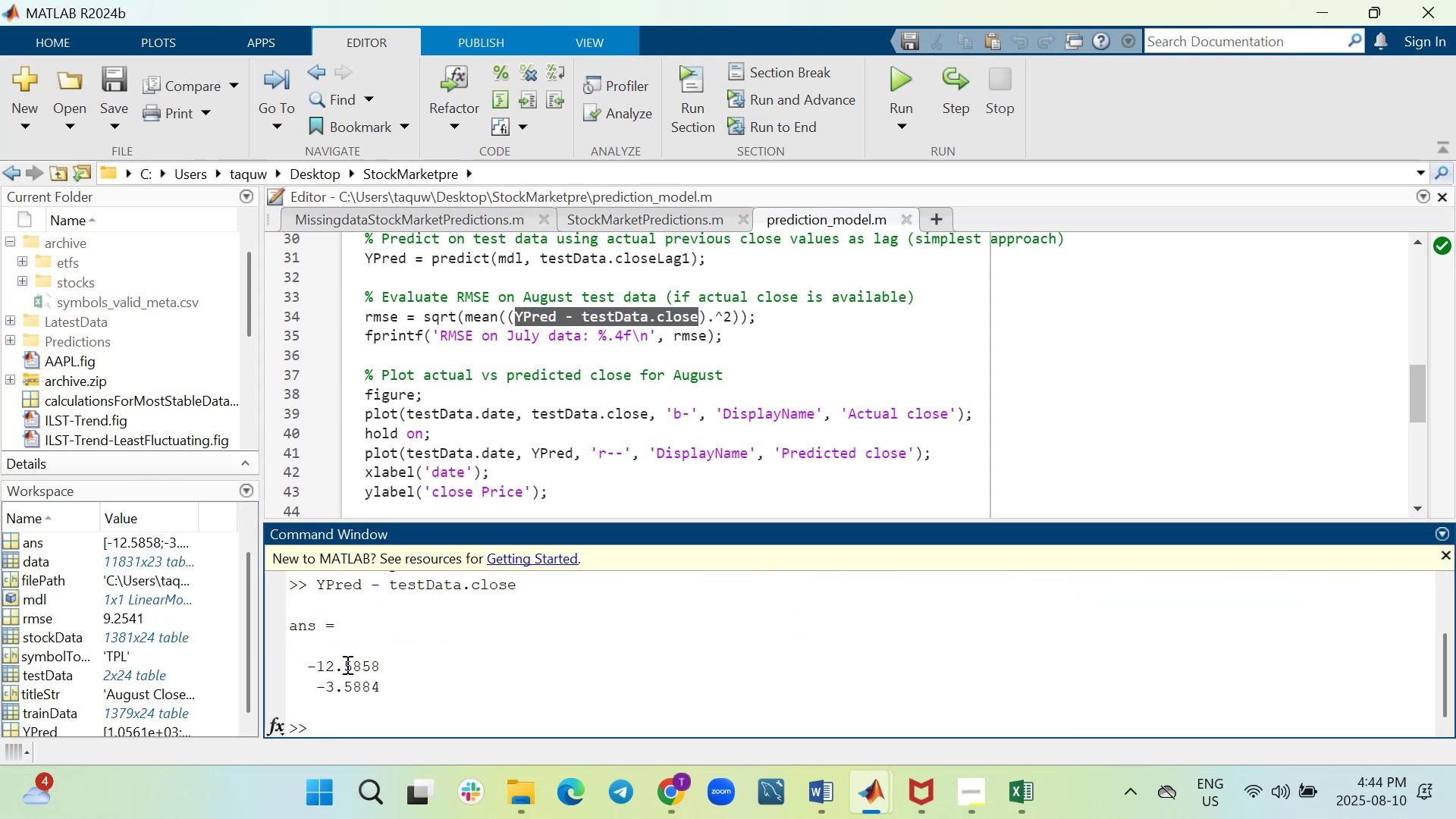 
scroll: coordinate [340, 659], scroll_direction: none, amount: 0.0
 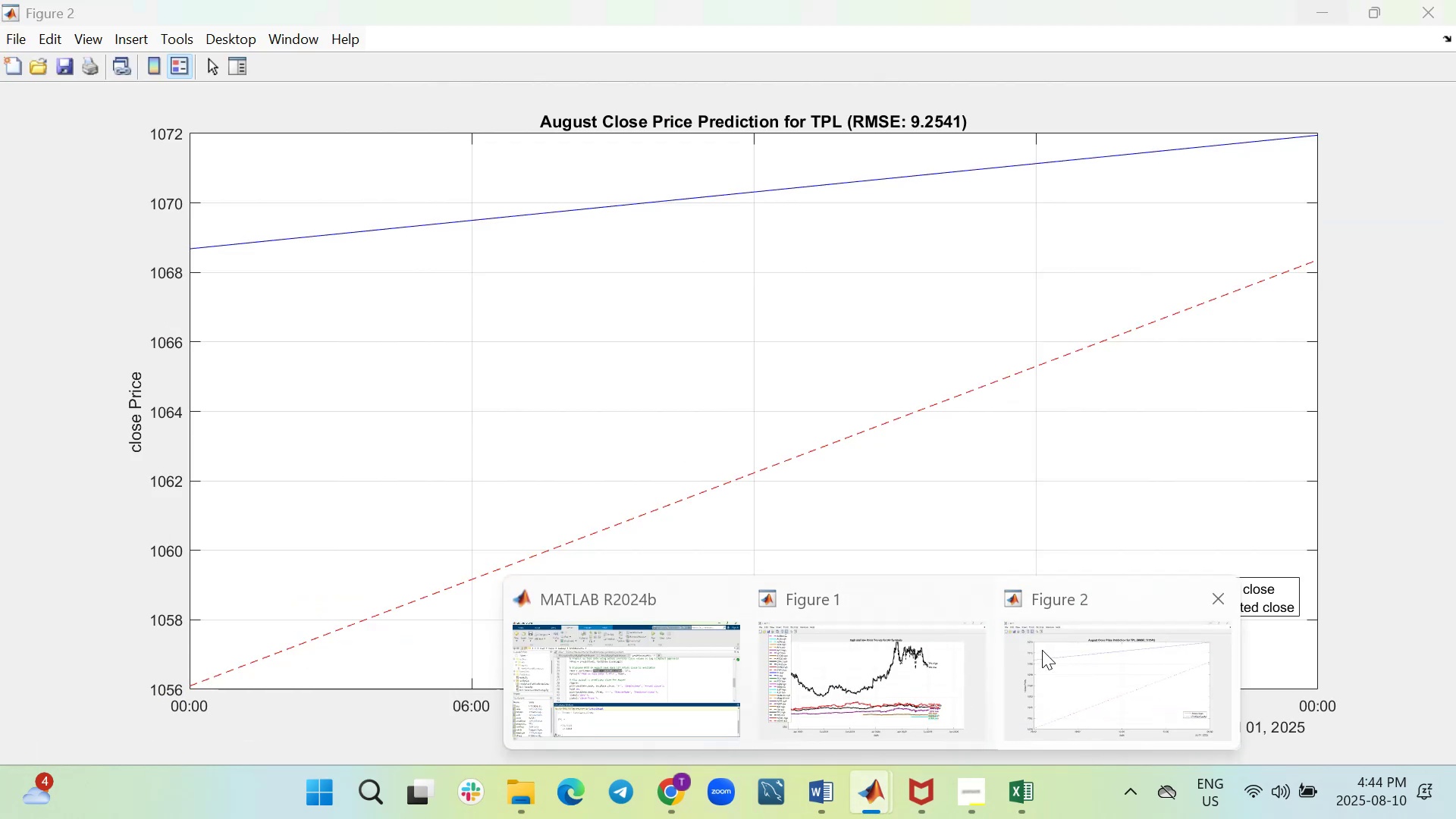 
wait(10.19)
 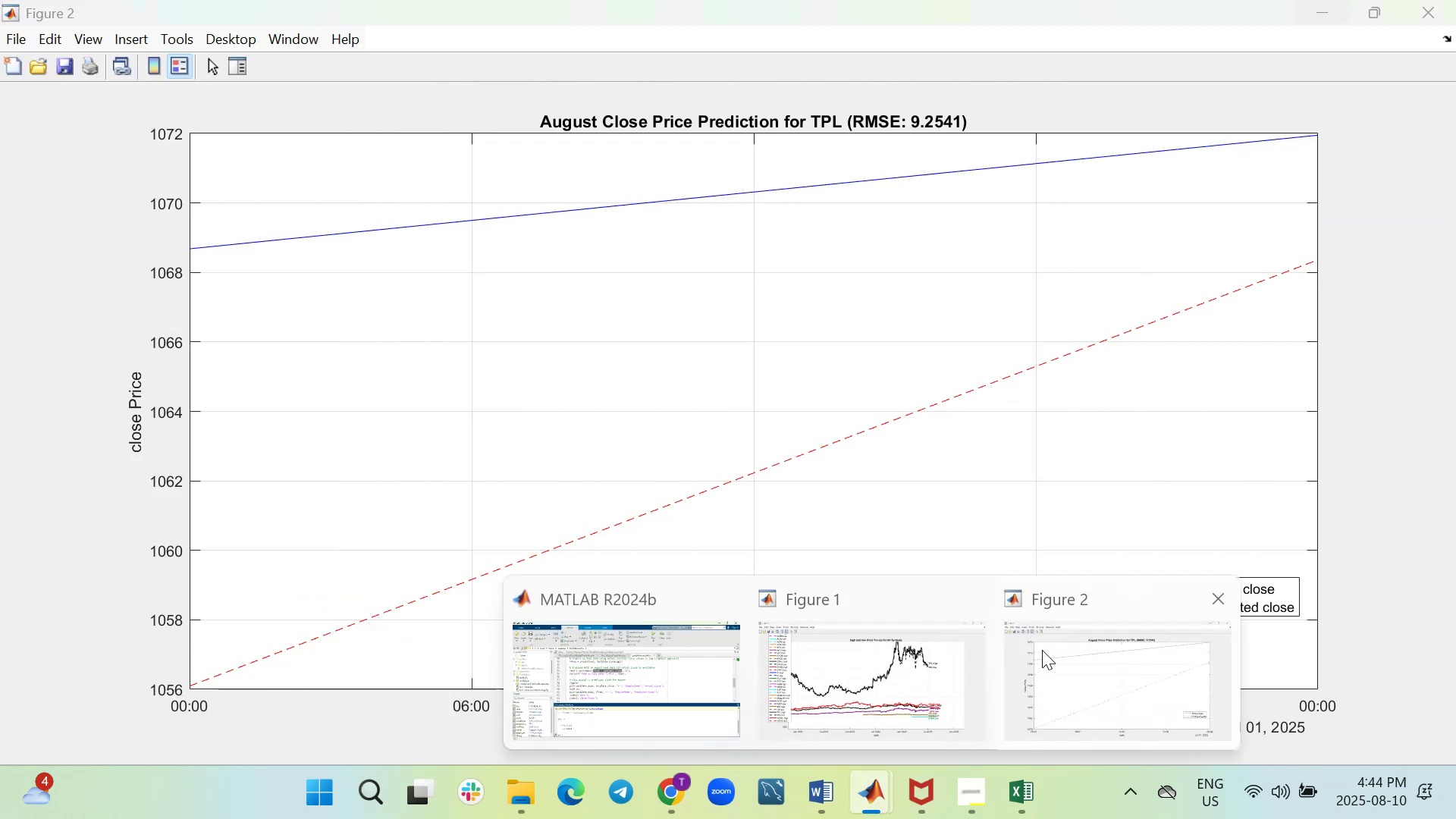 
left_click([699, 717])
 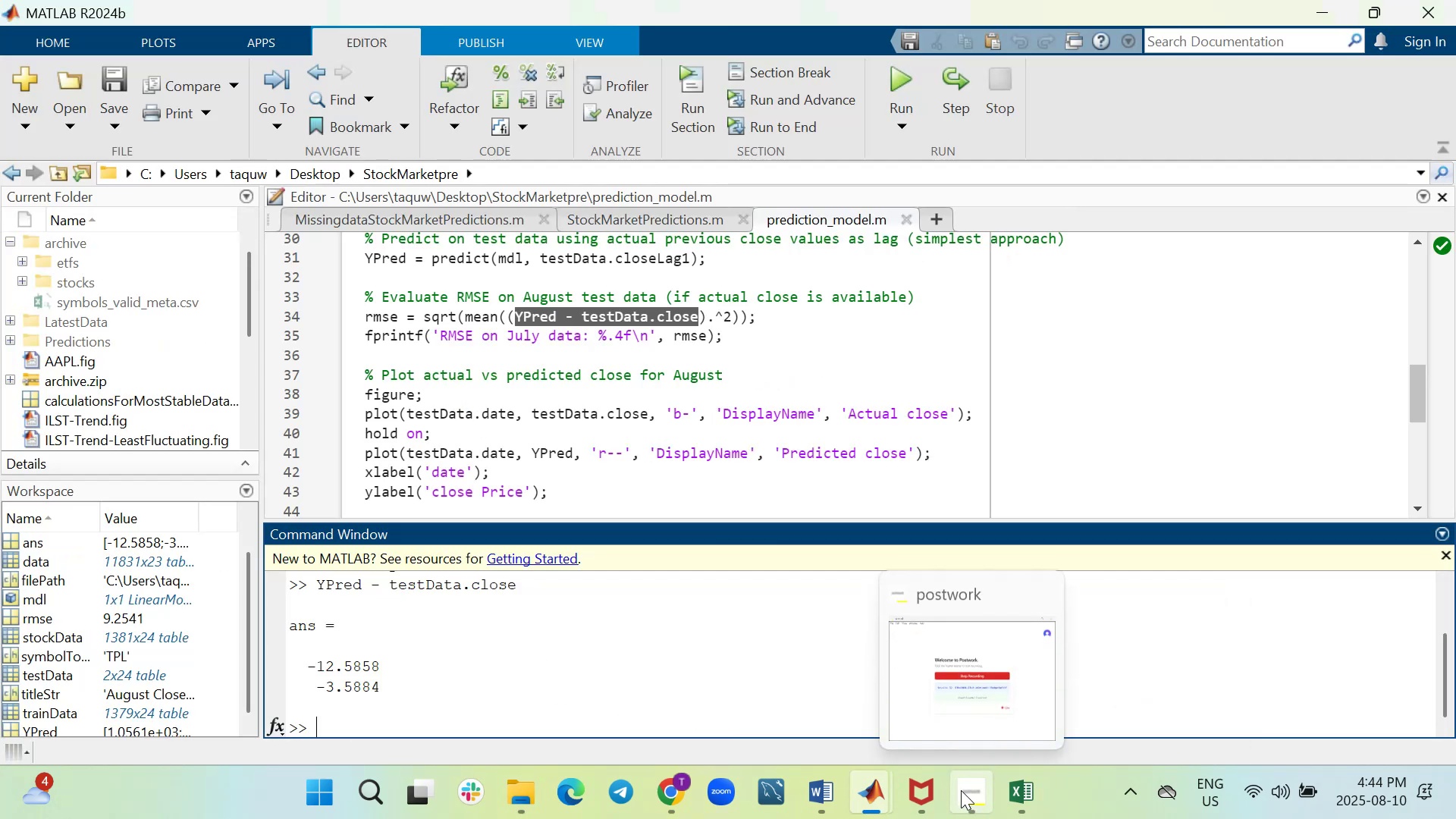 
left_click([879, 802])
 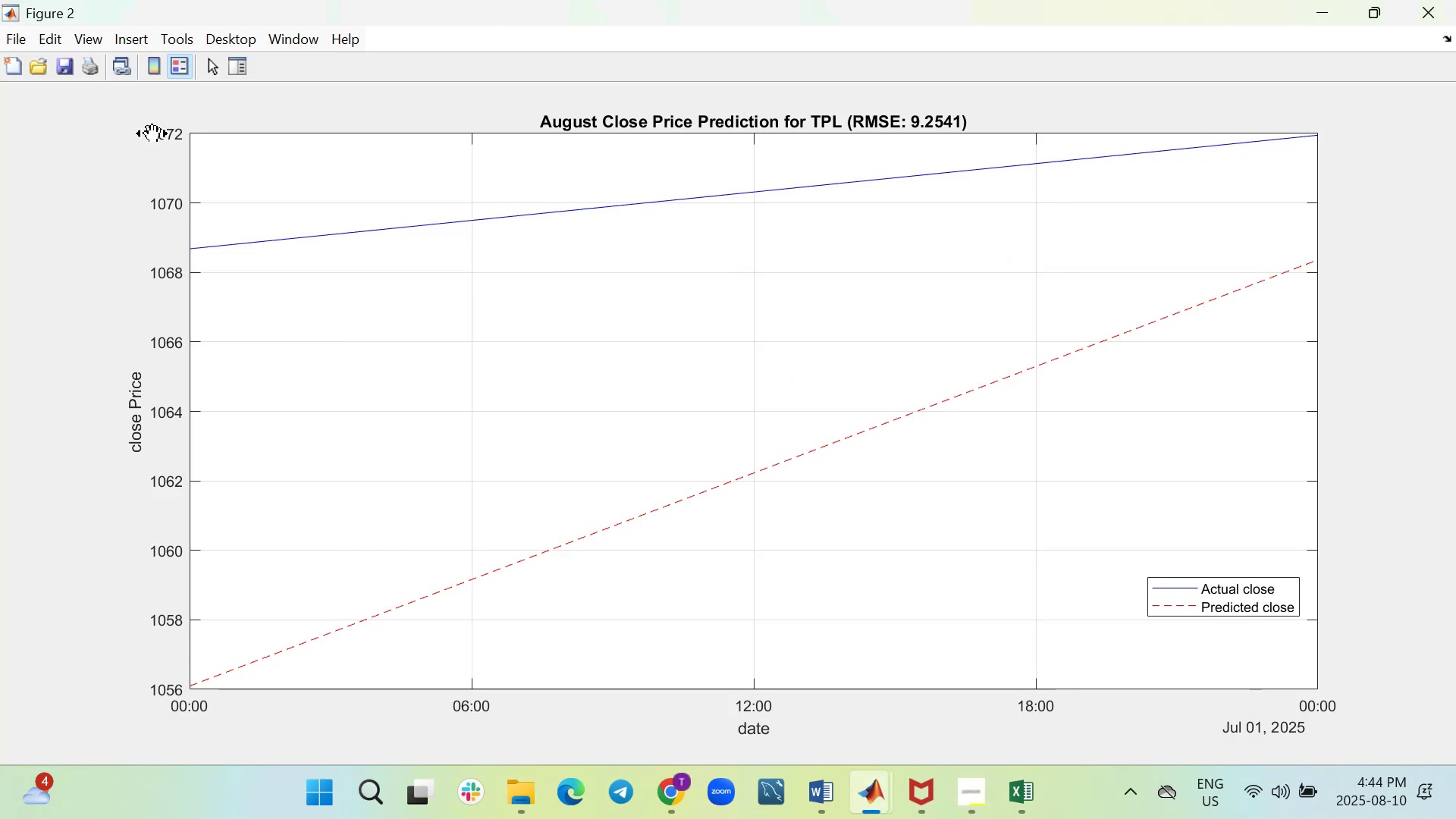 
left_click([17, 45])
 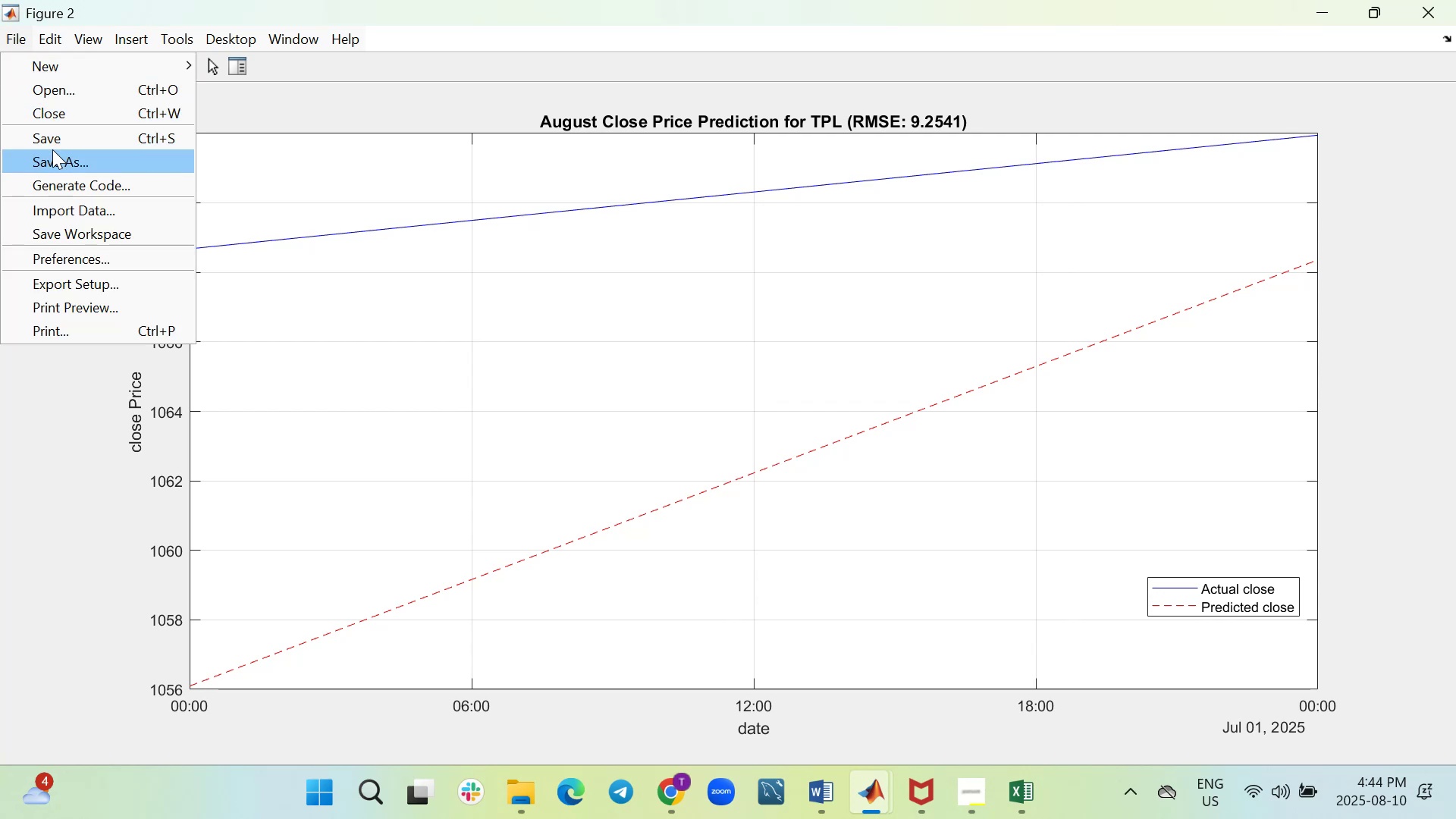 
left_click([52, 154])
 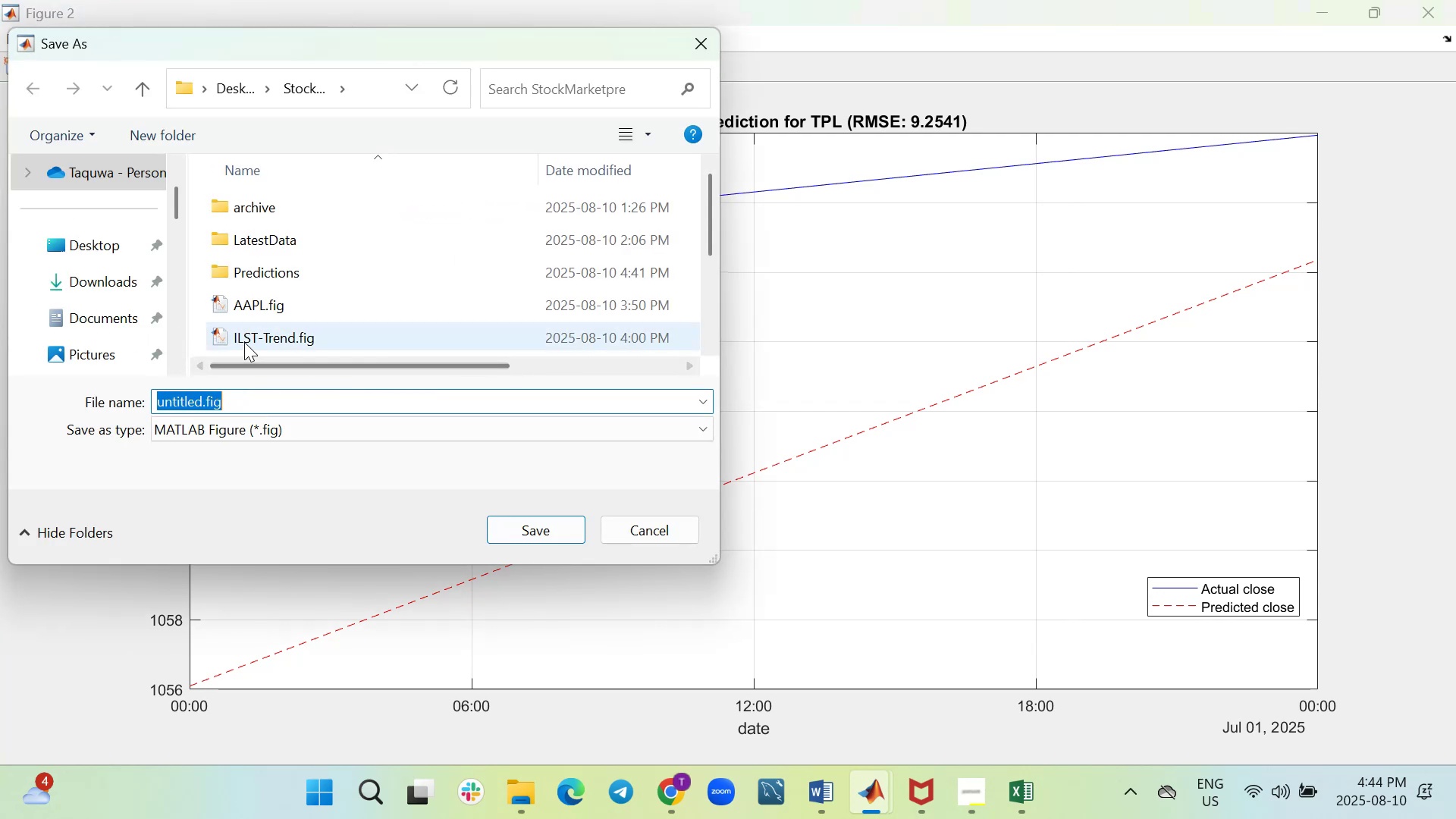 
double_click([254, 265])
 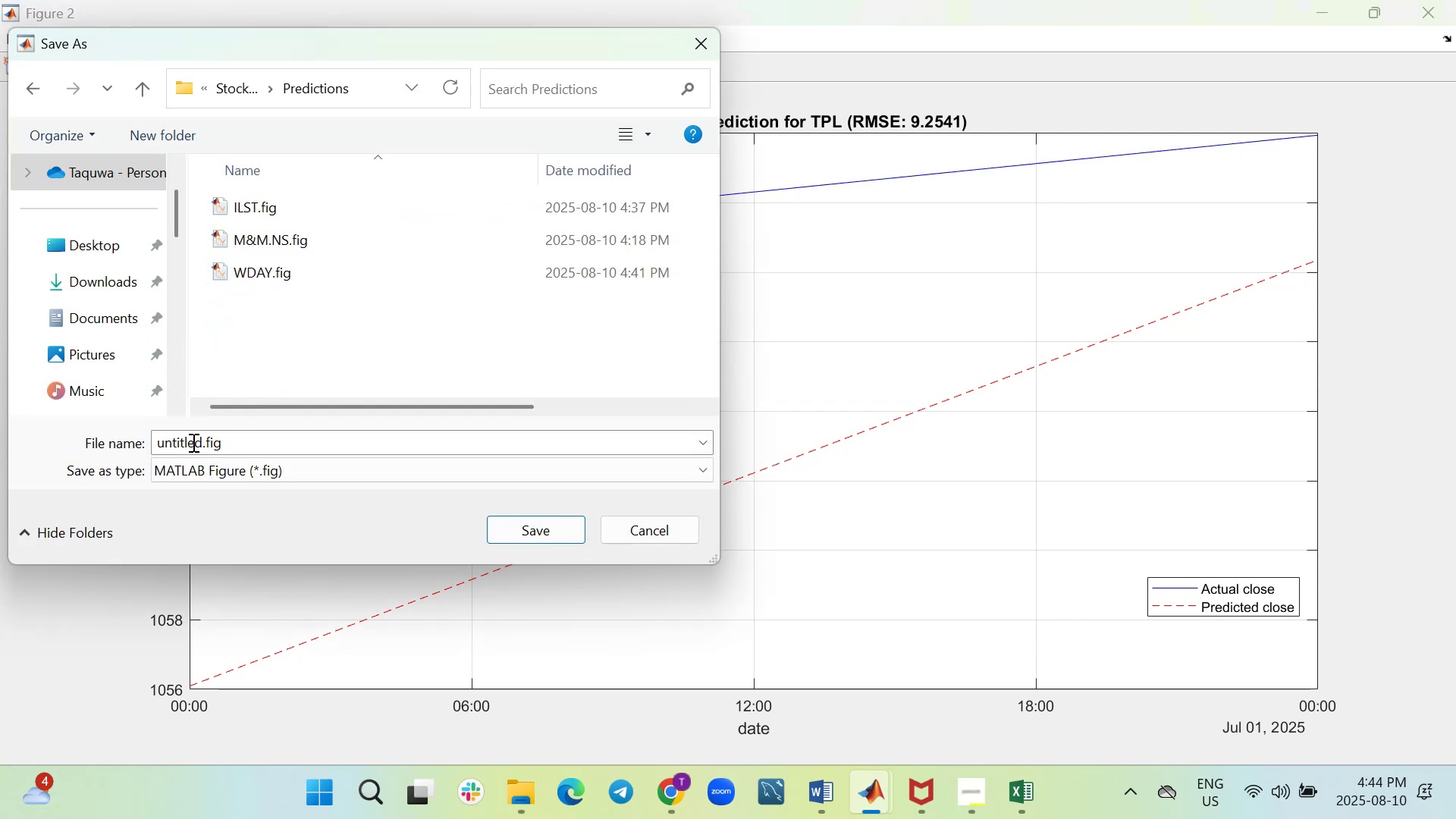 
double_click([183, 444])
 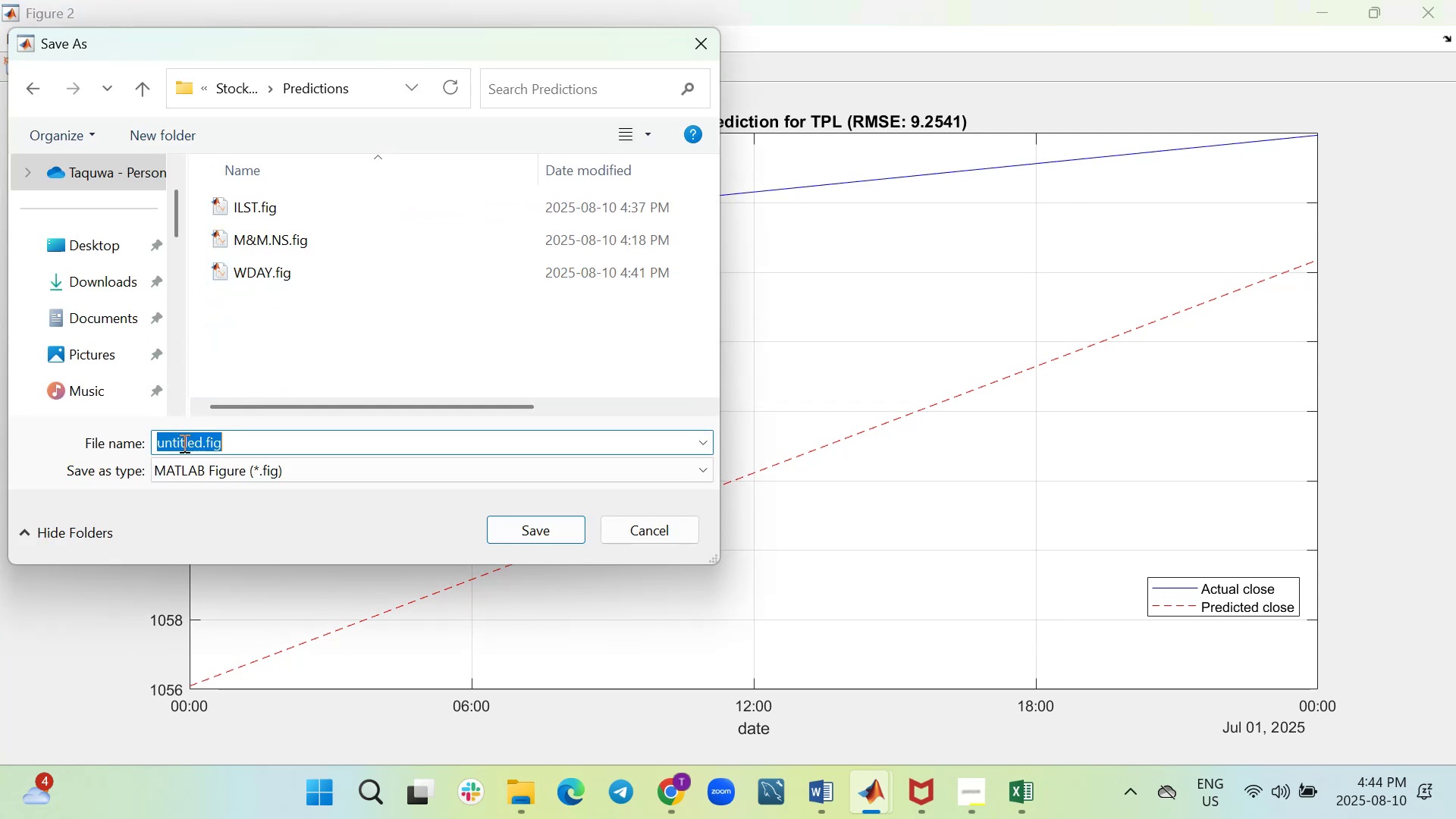 
left_click([184, 441])
 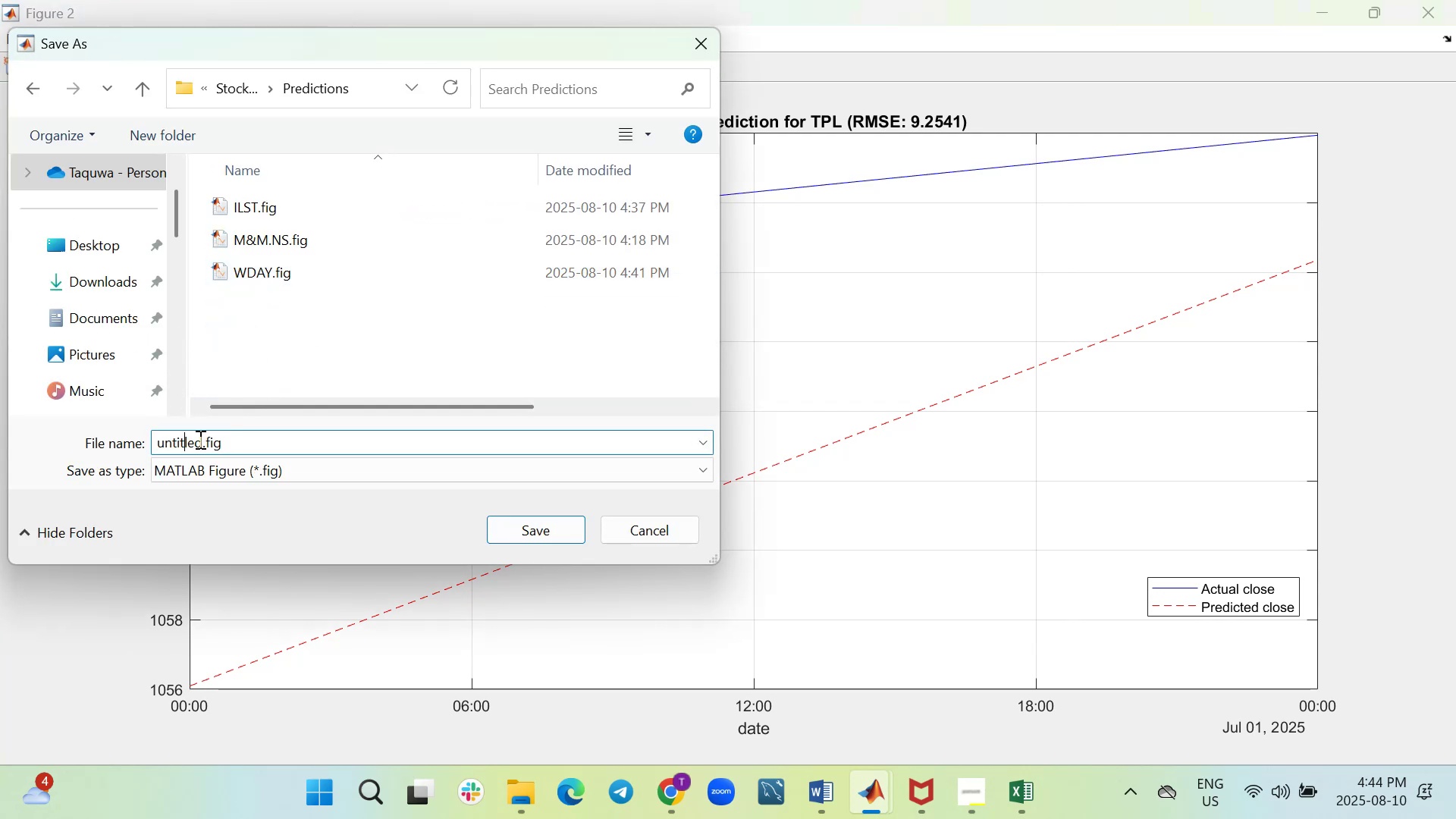 
left_click([200, 439])
 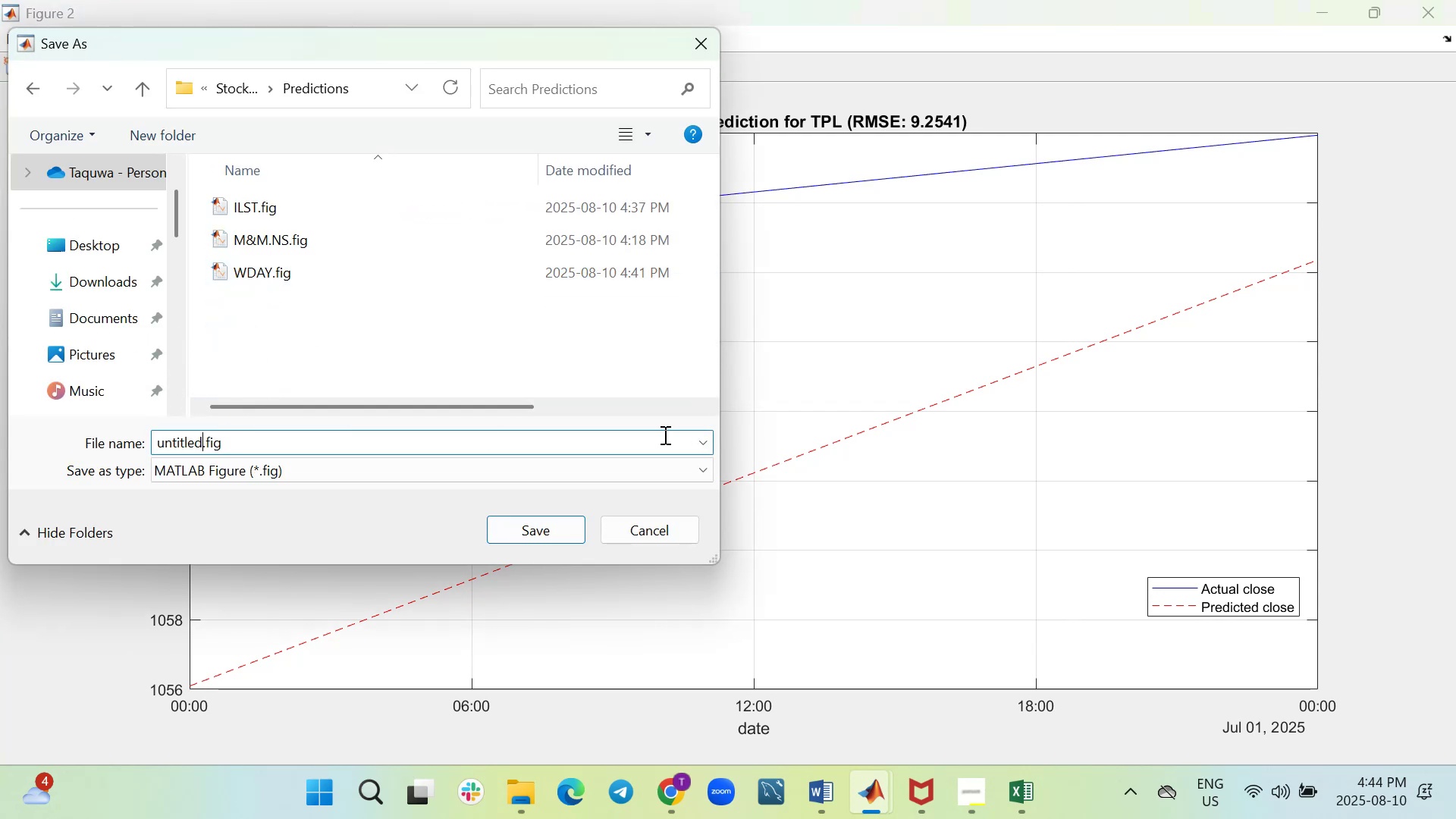 
key(Control+Backspace)
 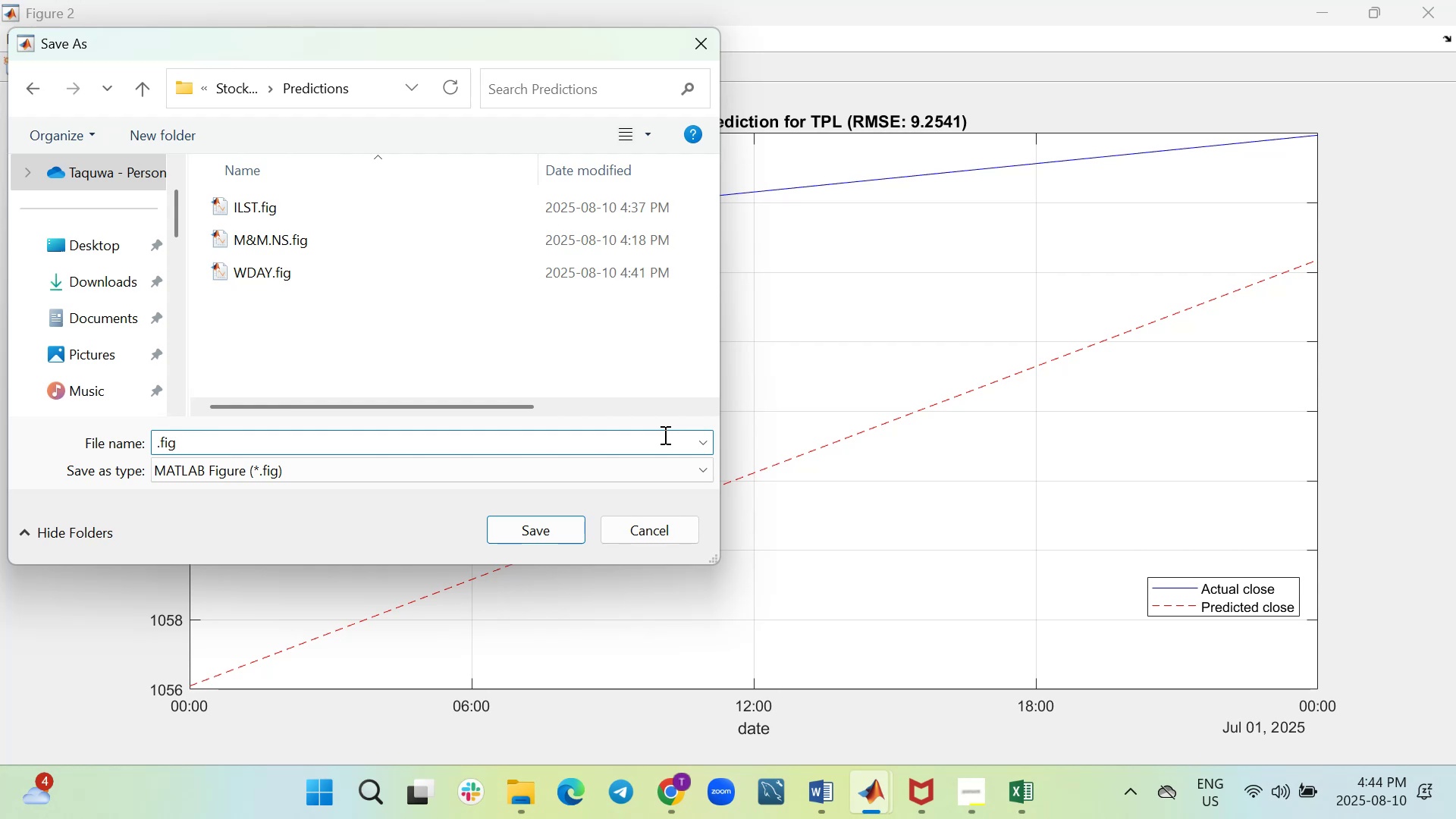 
type(TPL)
 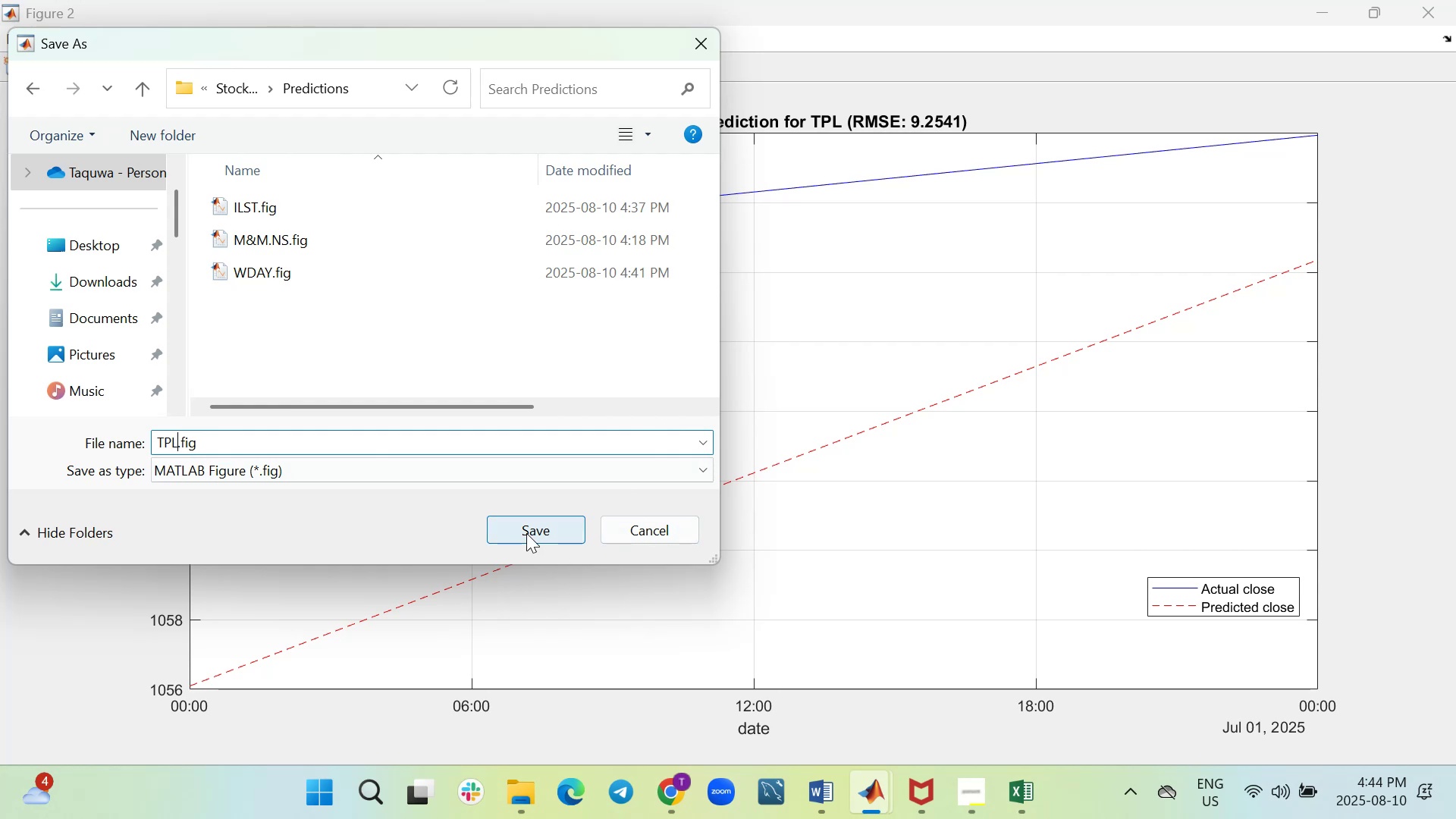 
left_click([526, 533])
 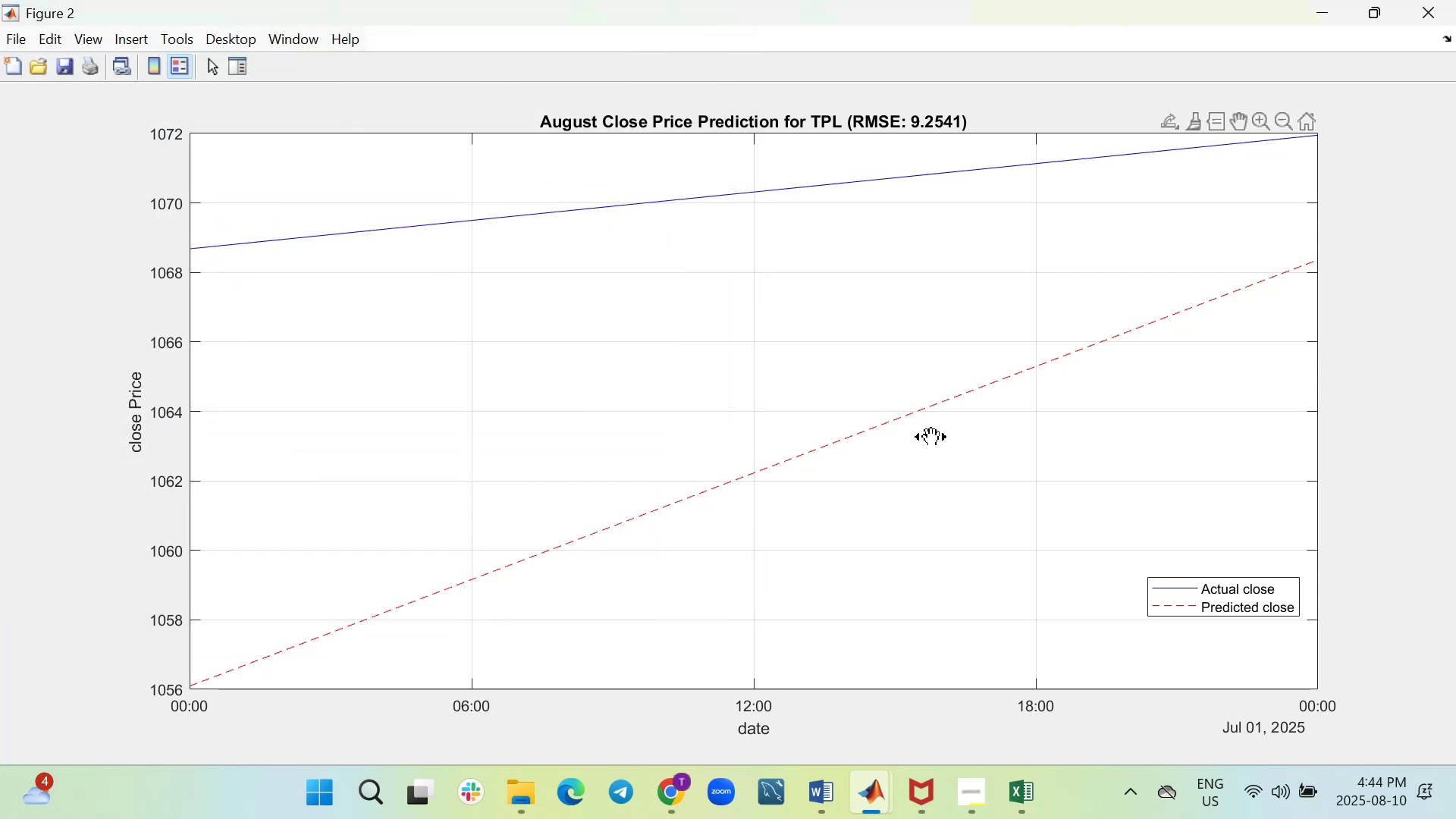 
wait(8.12)
 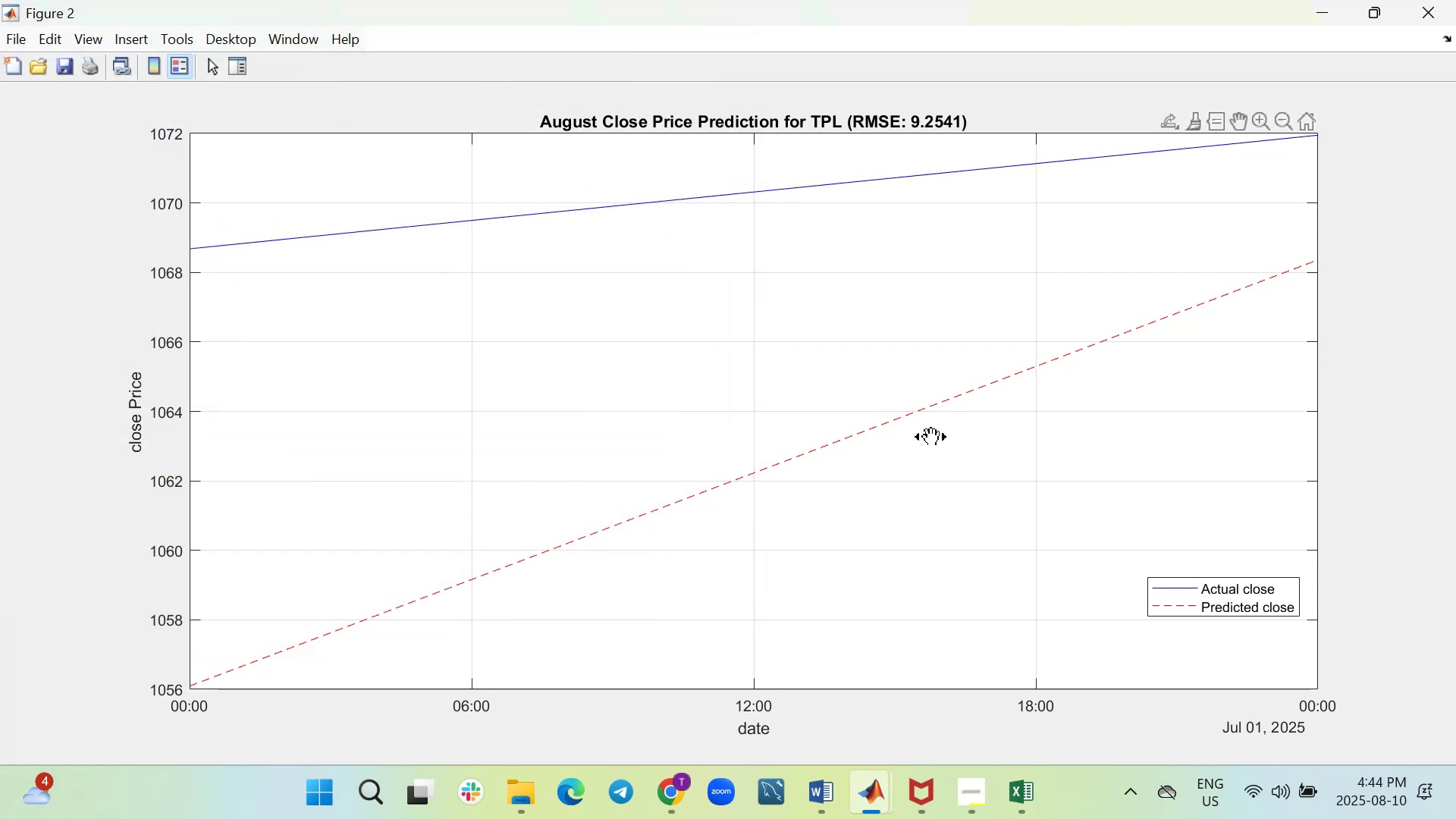 
left_click([1424, 8])
 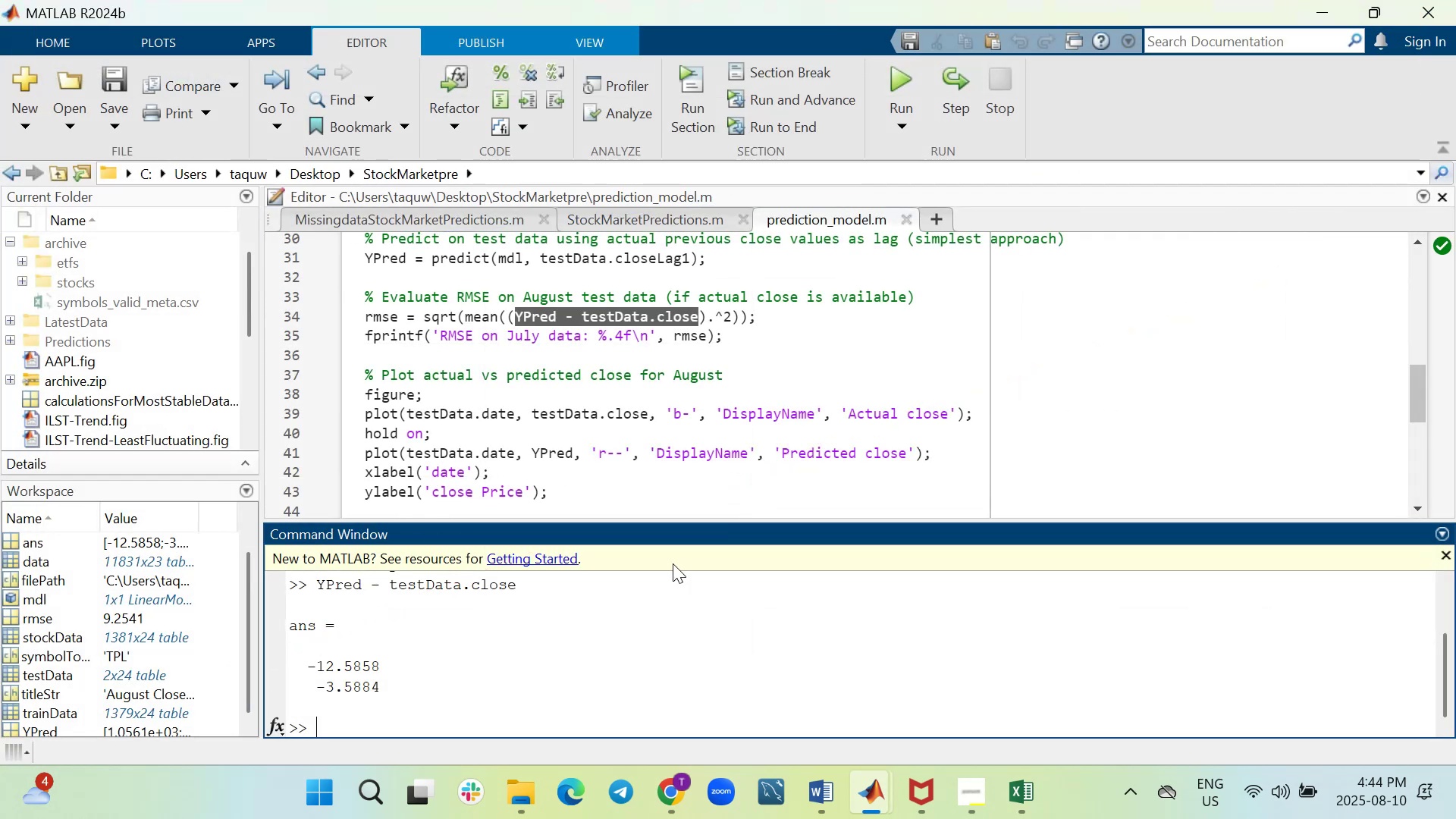 
left_click([864, 786])
 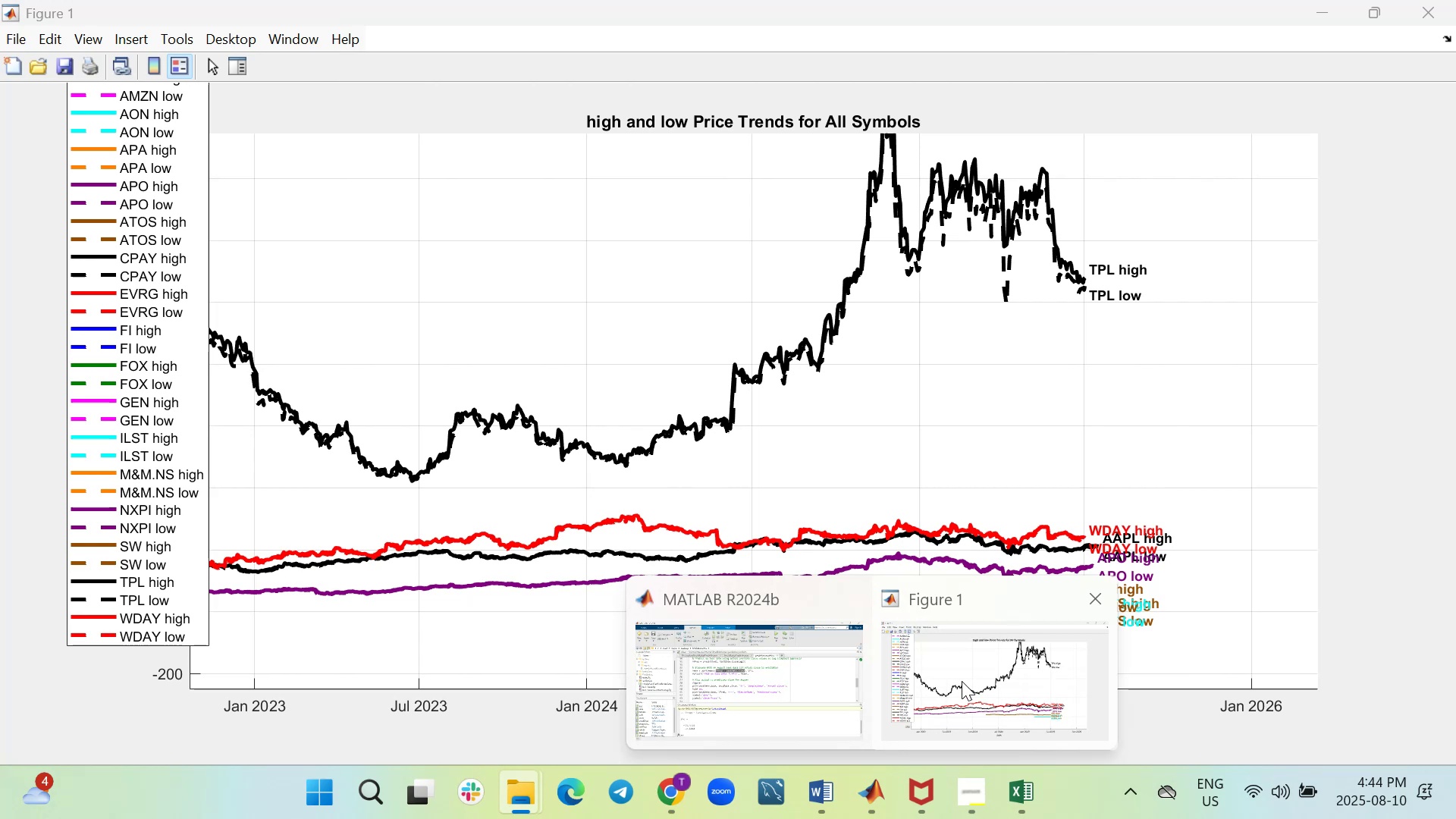 
left_click([754, 689])
 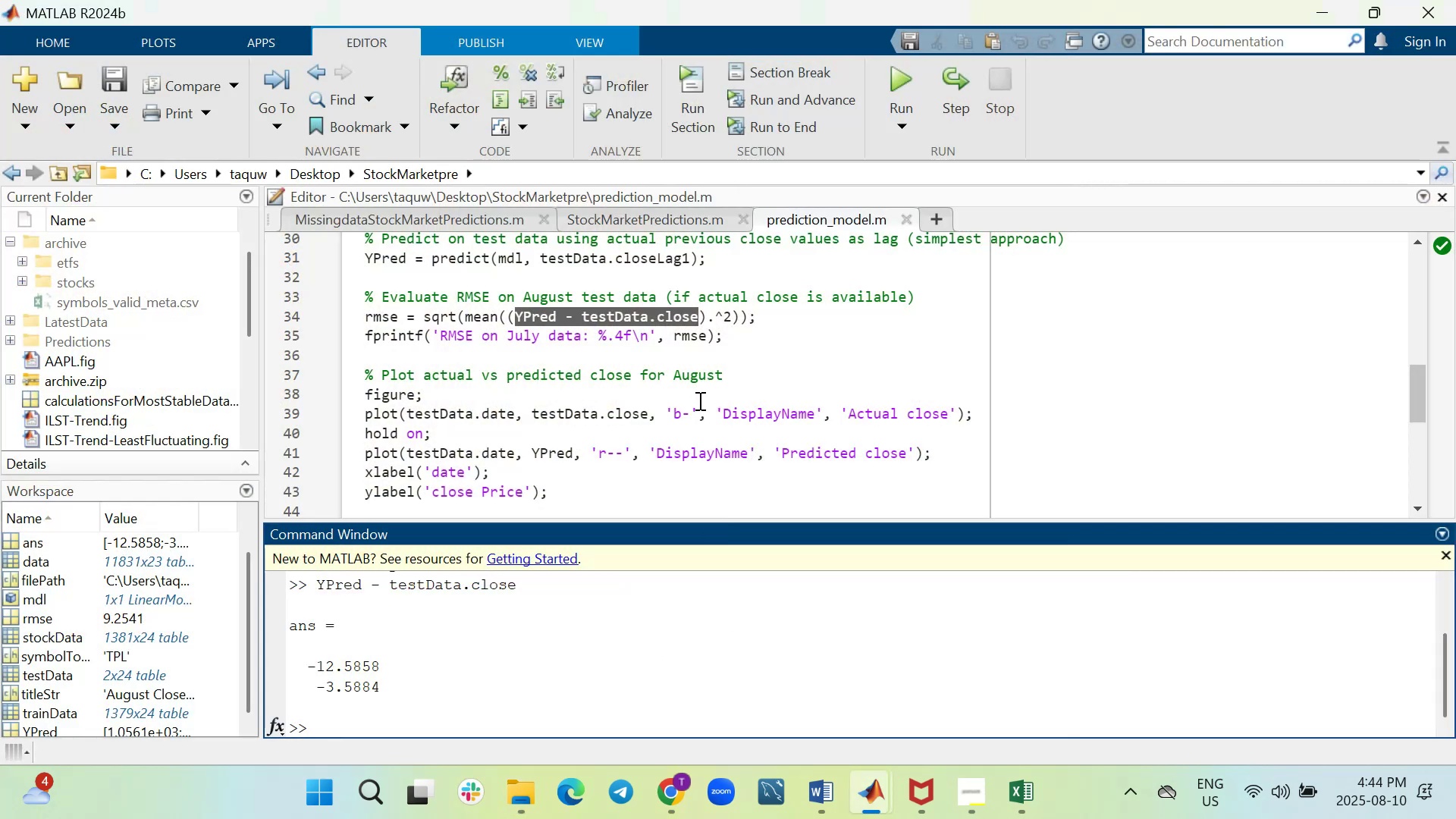 
scroll: coordinate [704, 406], scroll_direction: up, amount: 4.0
 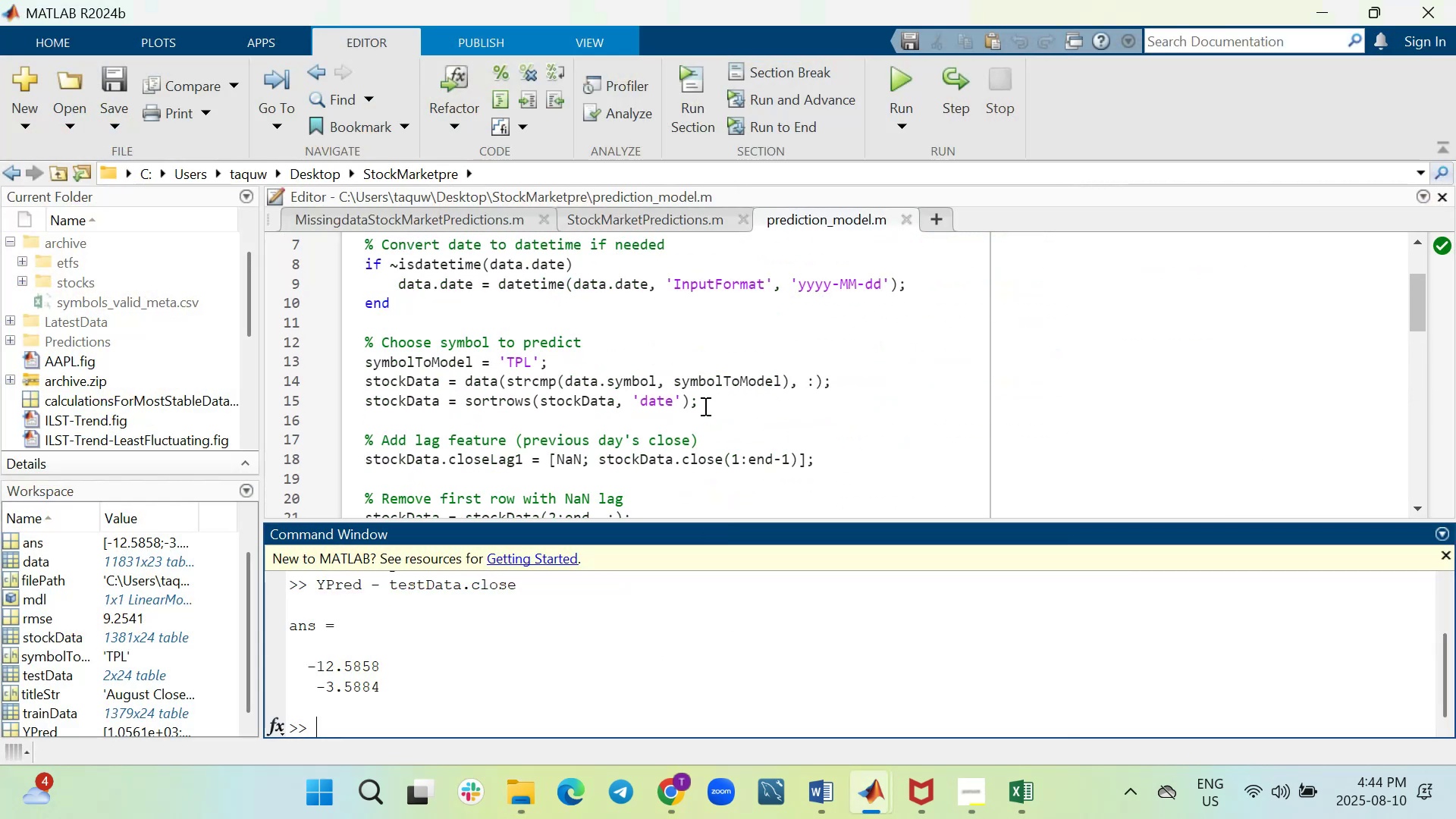 
scroll: coordinate [704, 407], scroll_direction: down, amount: 1.0
 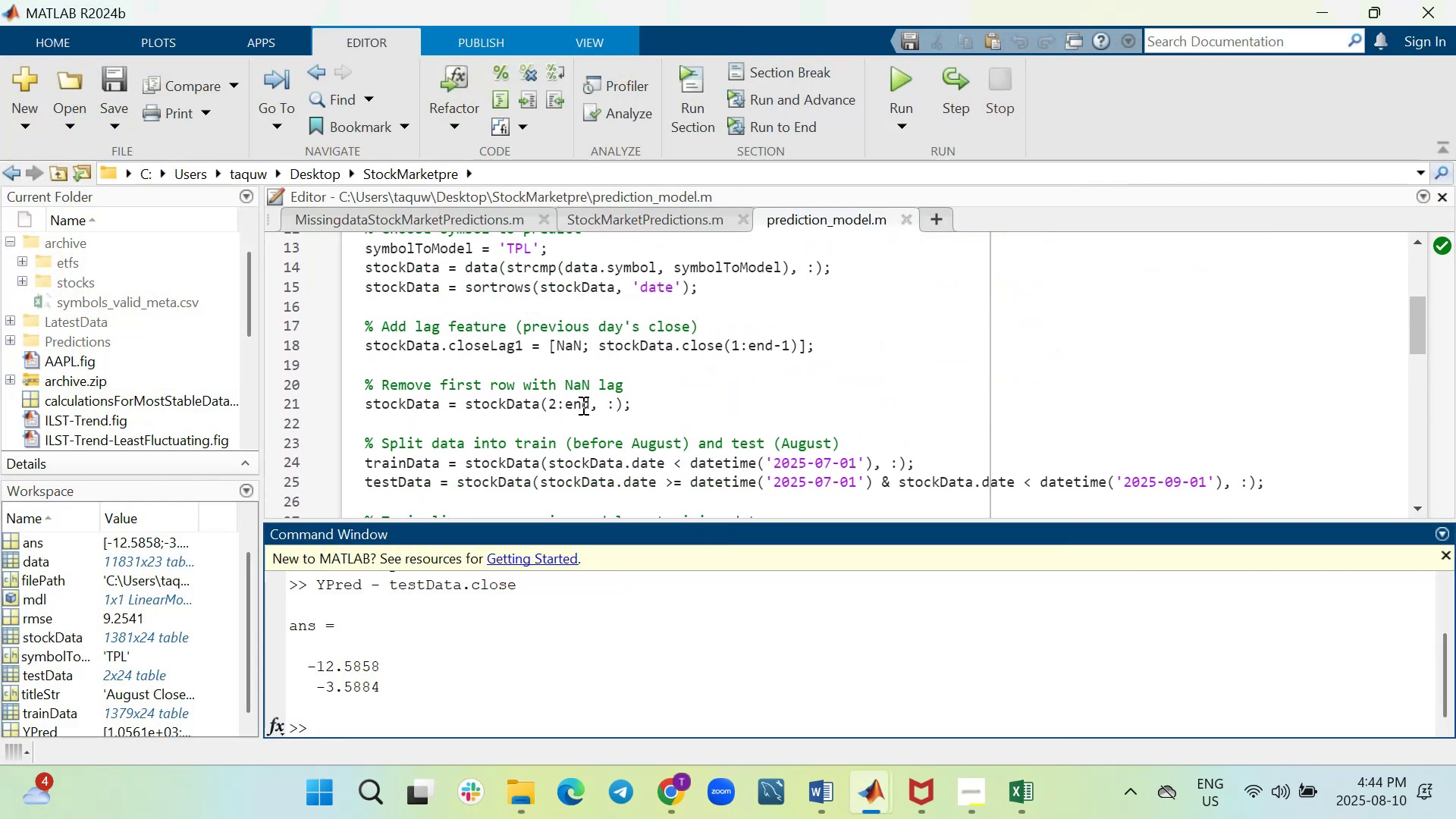 
scroll: coordinate [567, 406], scroll_direction: up, amount: 1.0
 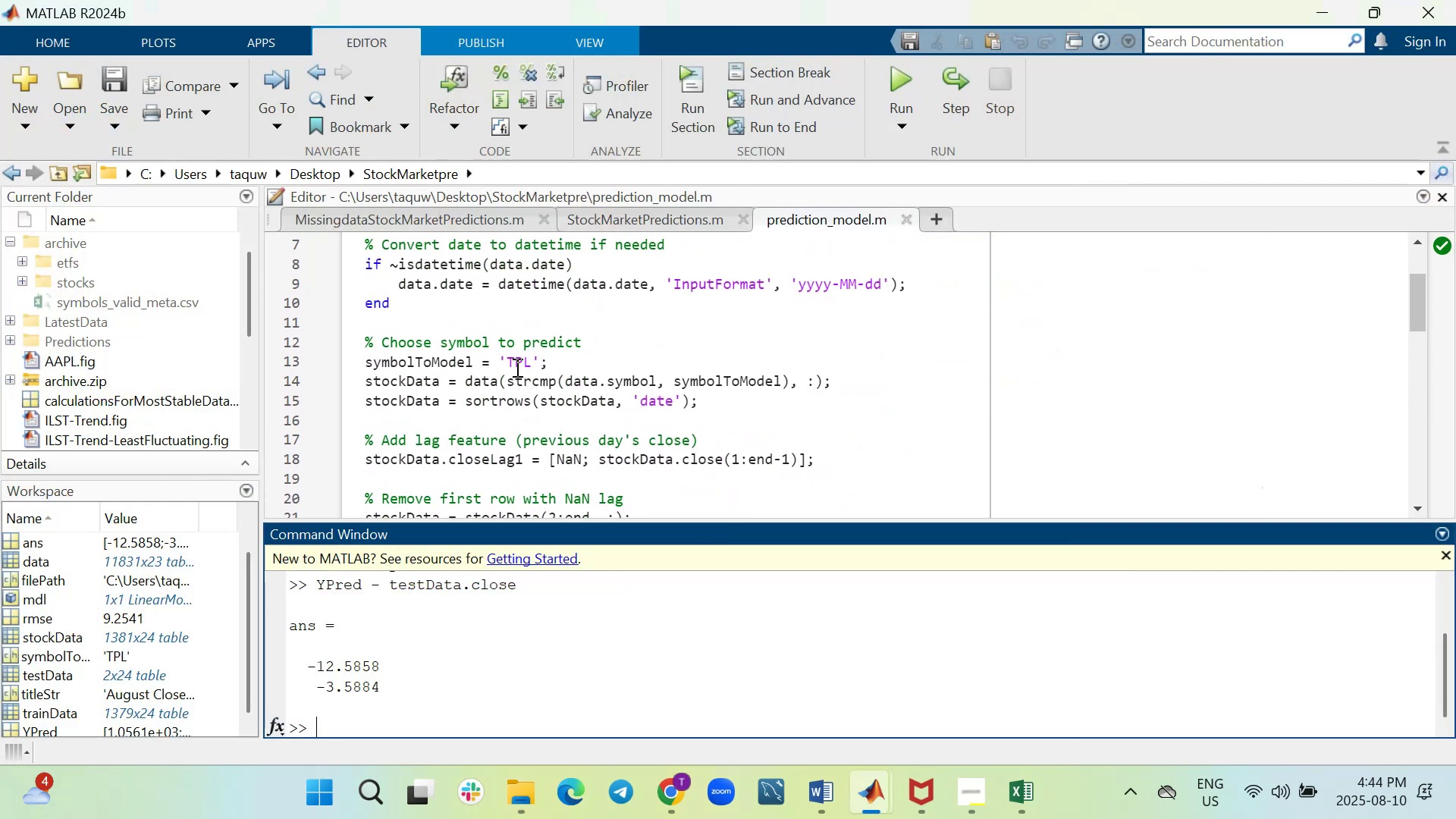 
double_click([516, 366])
 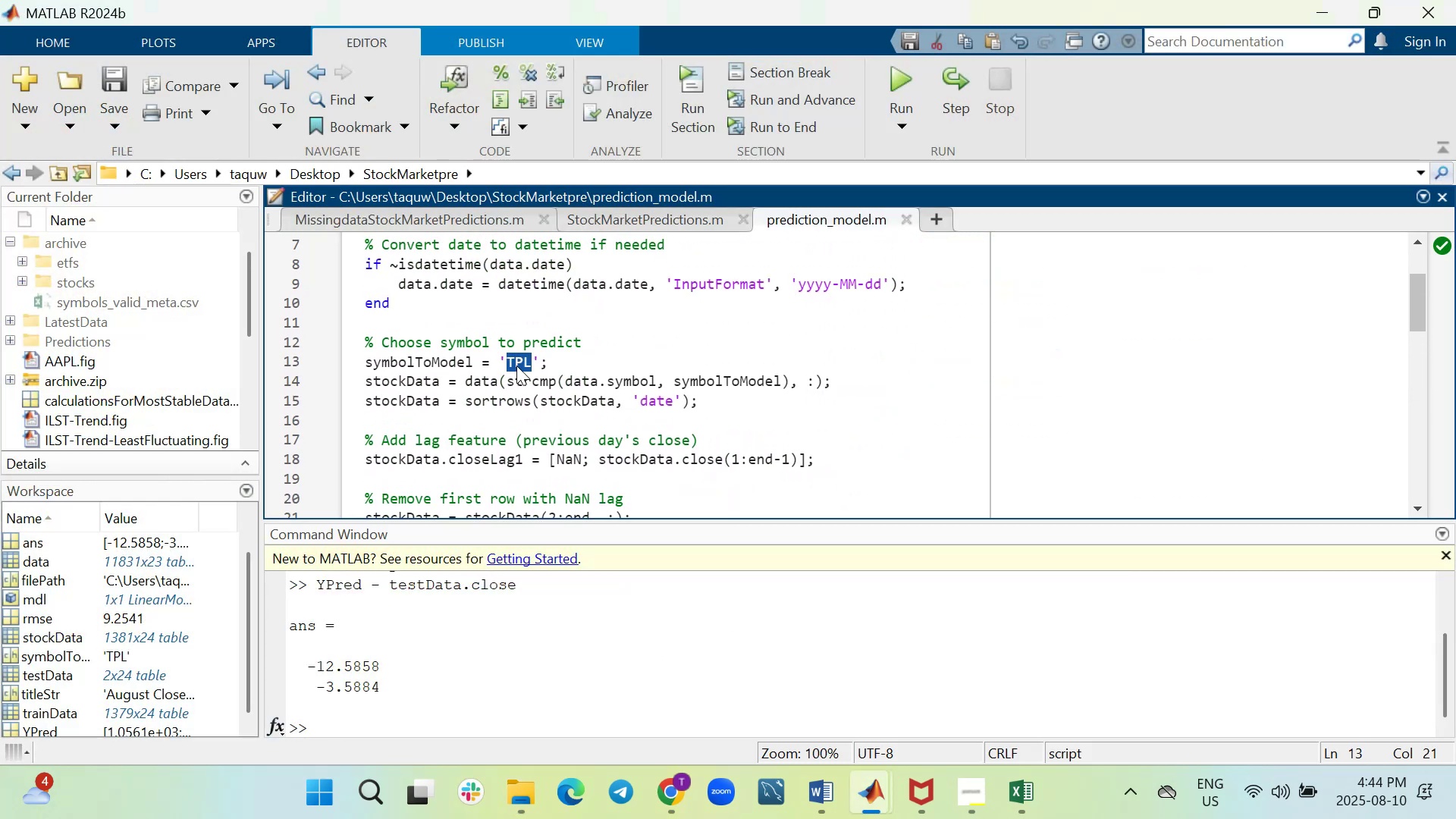 
type(SW)
 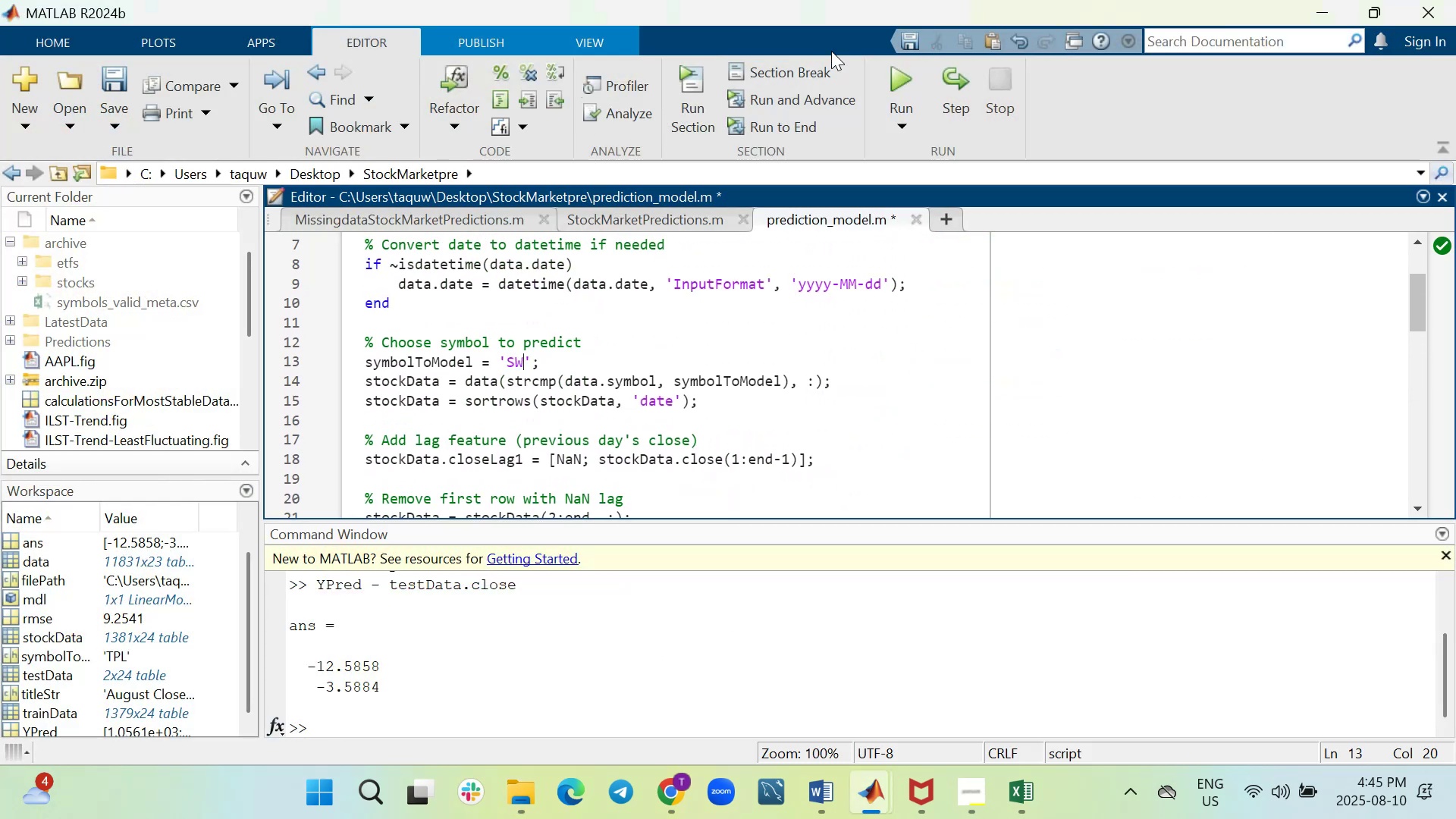 
left_click([902, 71])
 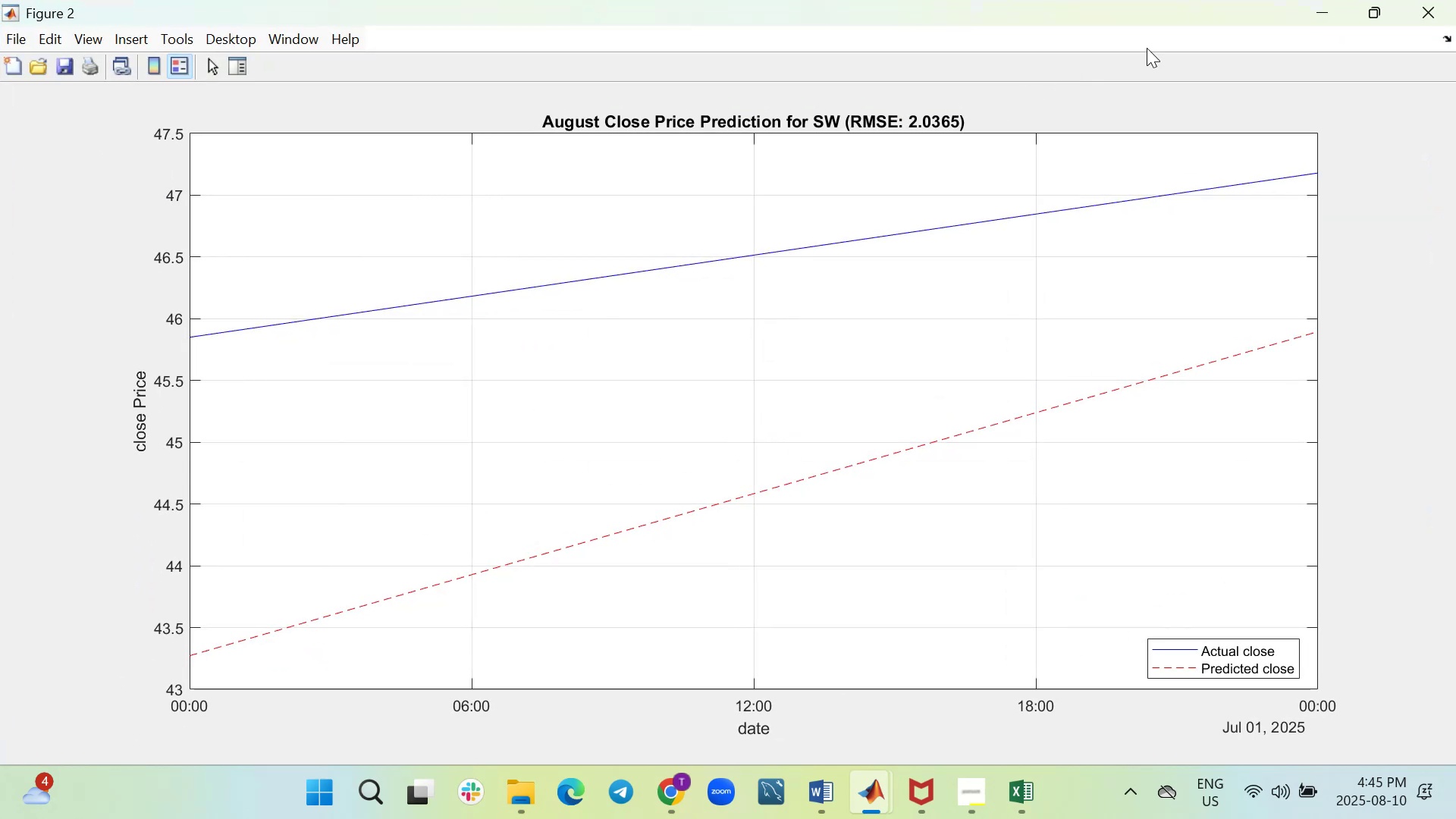 
wait(12.12)
 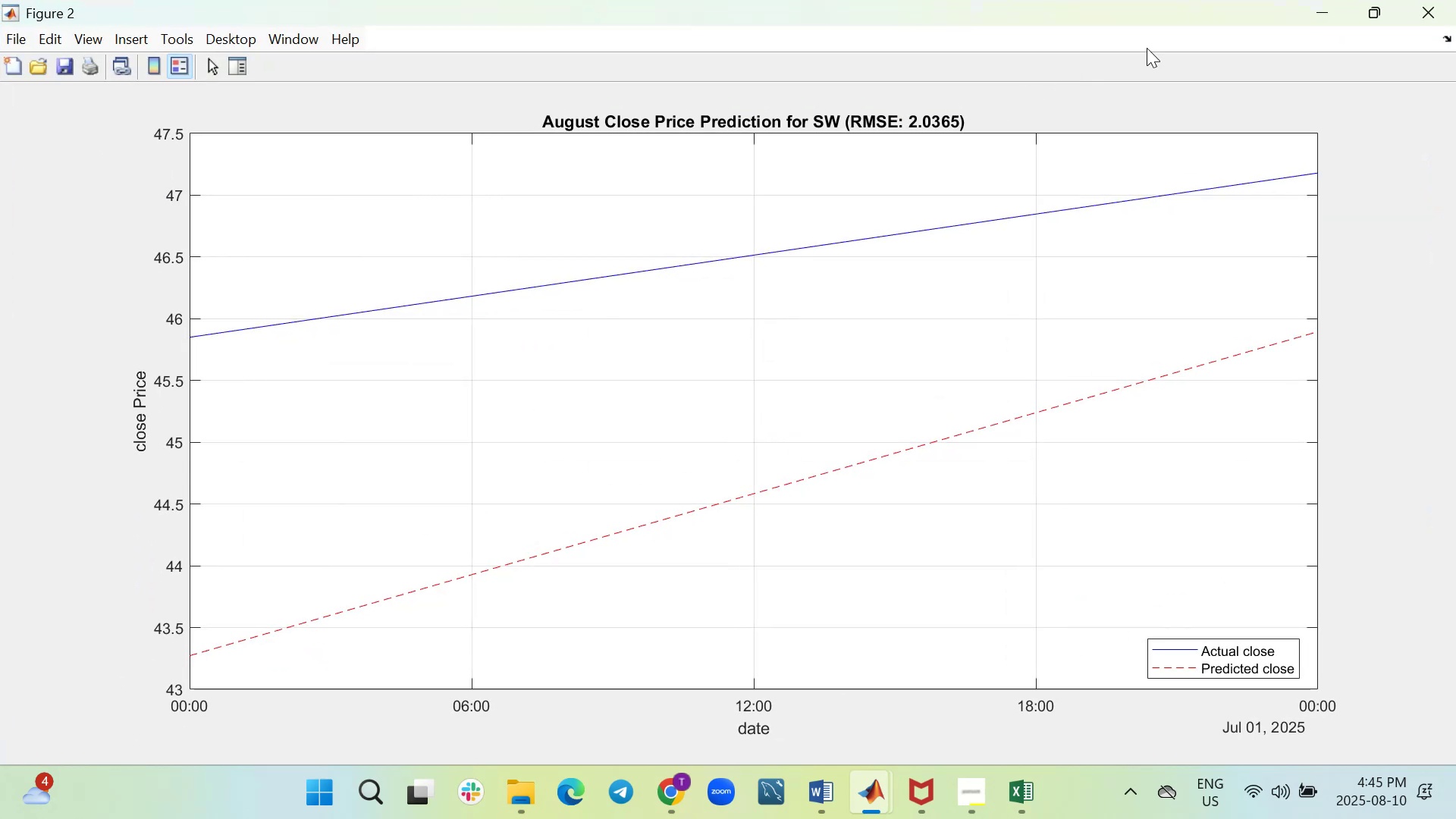 
left_click([1327, 16])
 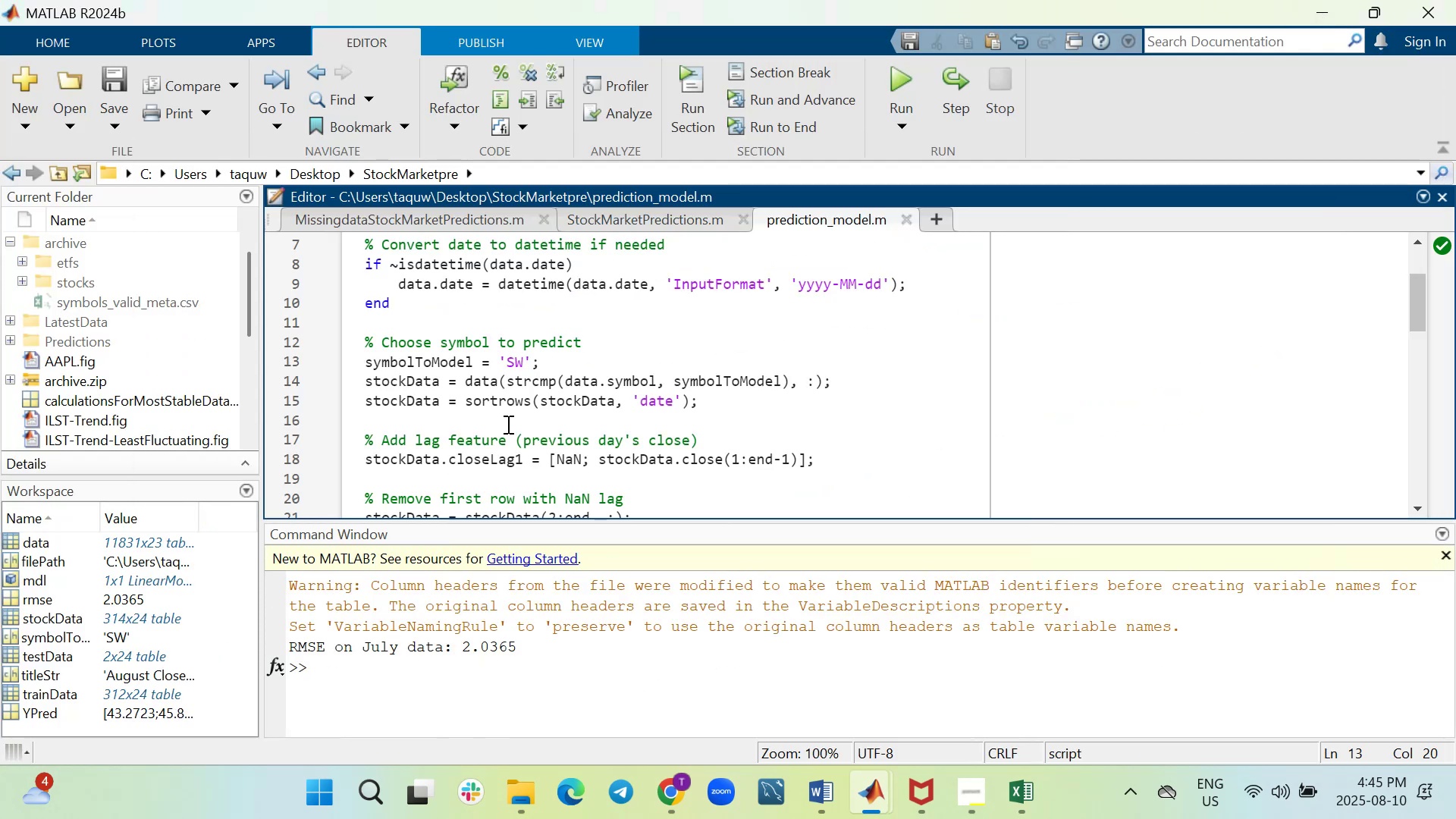 
scroll: coordinate [556, 454], scroll_direction: down, amount: 2.0
 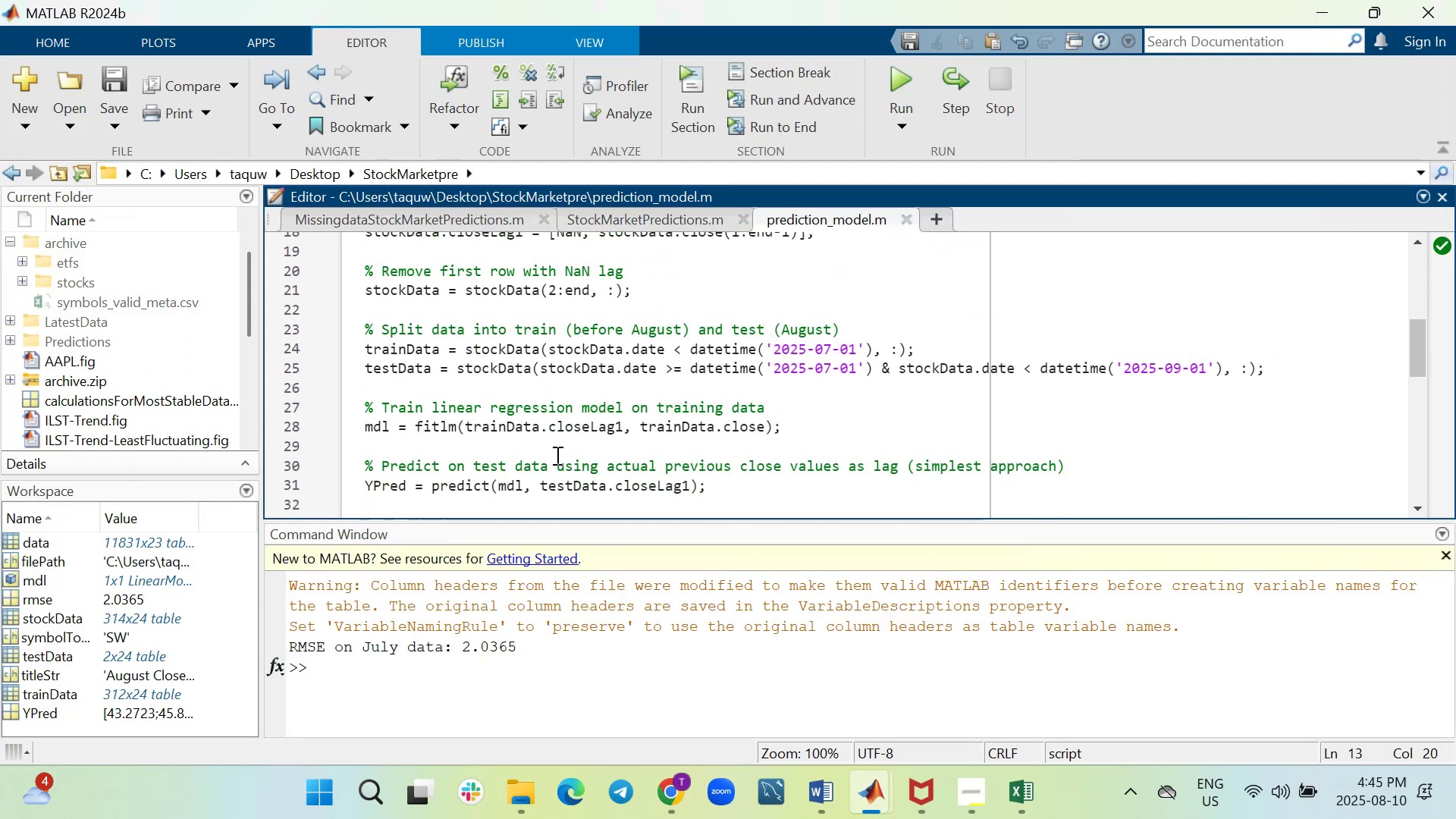 
scroll: coordinate [556, 455], scroll_direction: up, amount: 1.0
 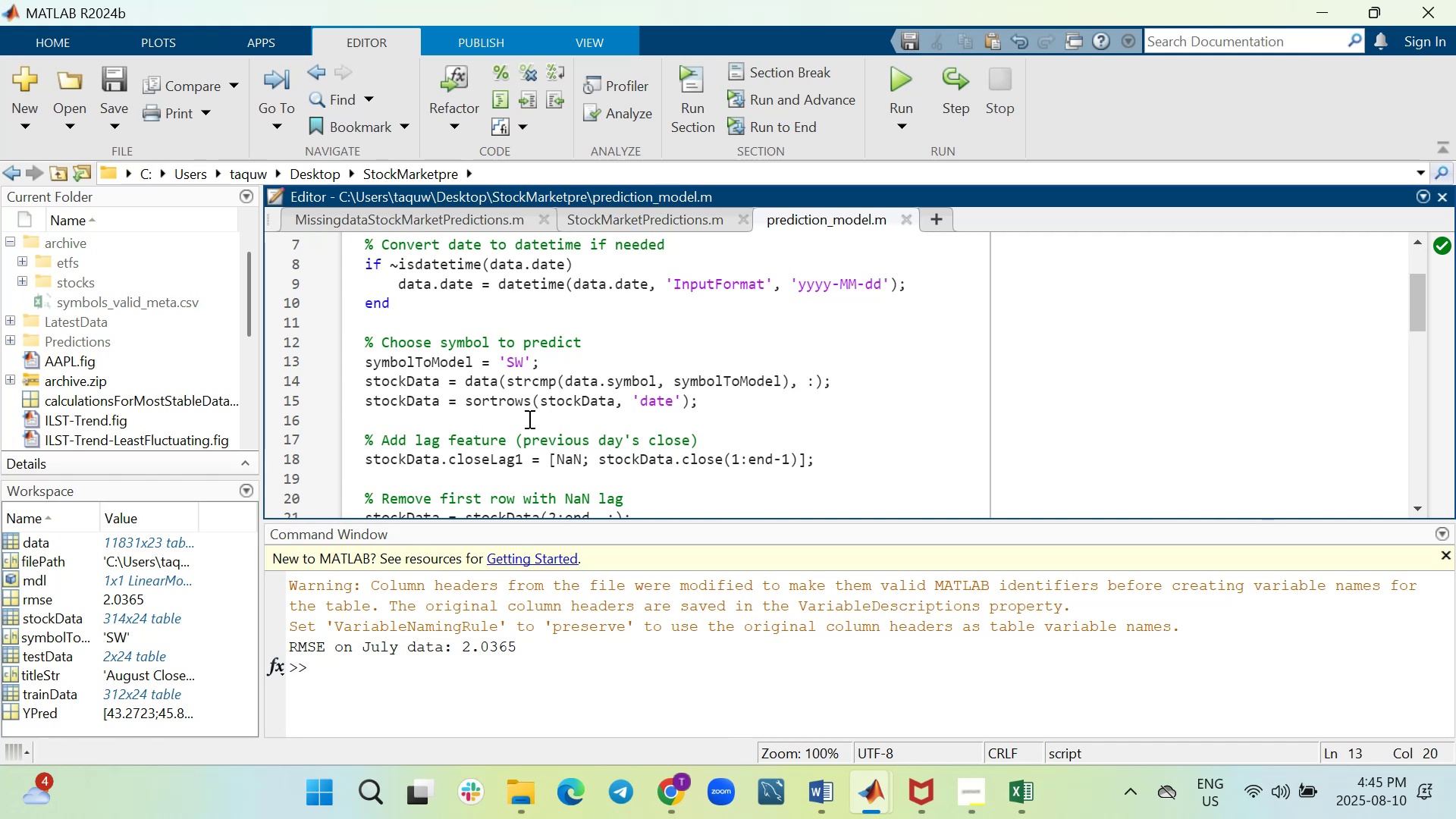 
scroll: coordinate [535, 472], scroll_direction: down, amount: 4.0
 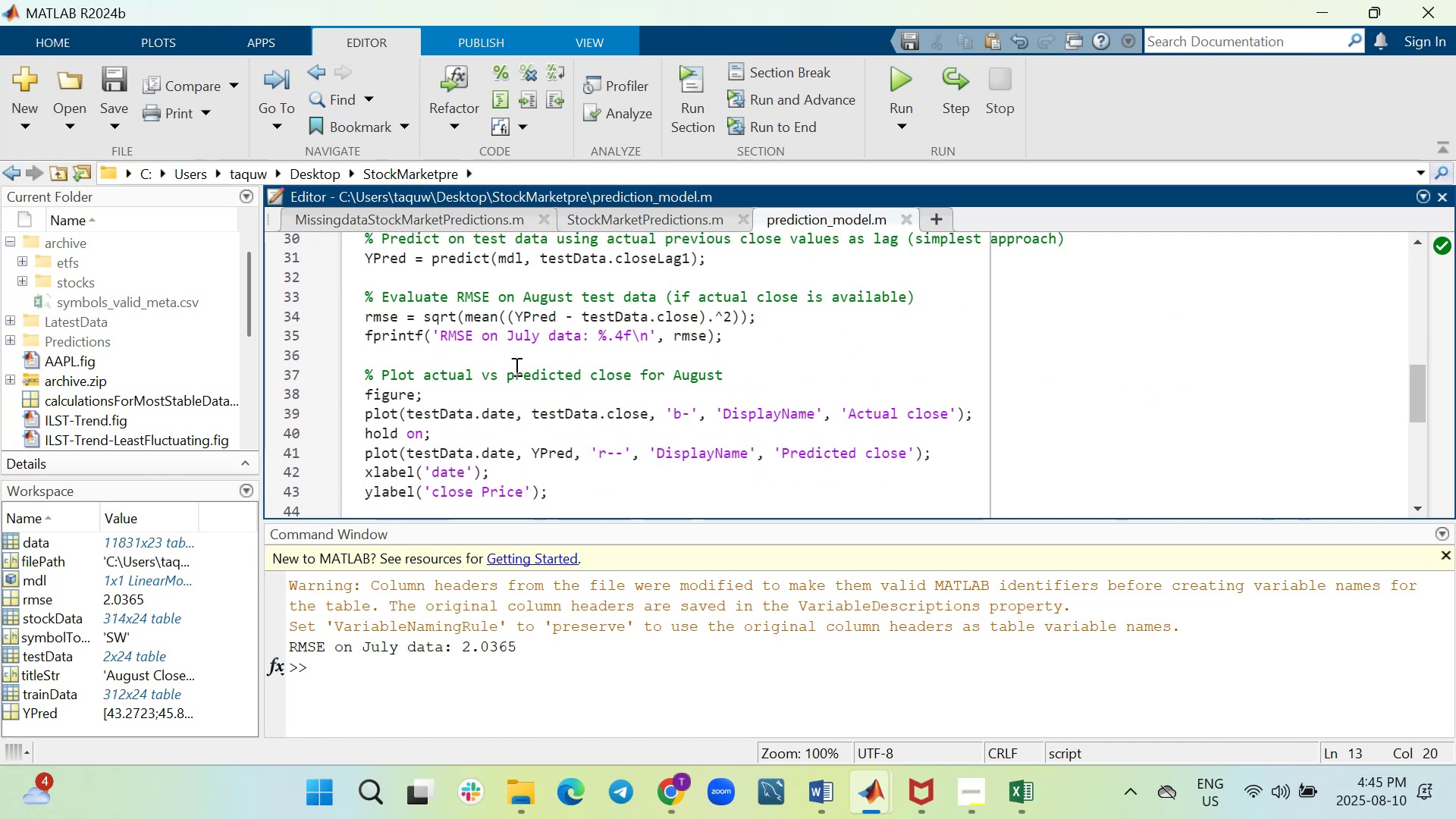 
left_click_drag(start_coordinate=[514, 320], to_coordinate=[695, 315])
 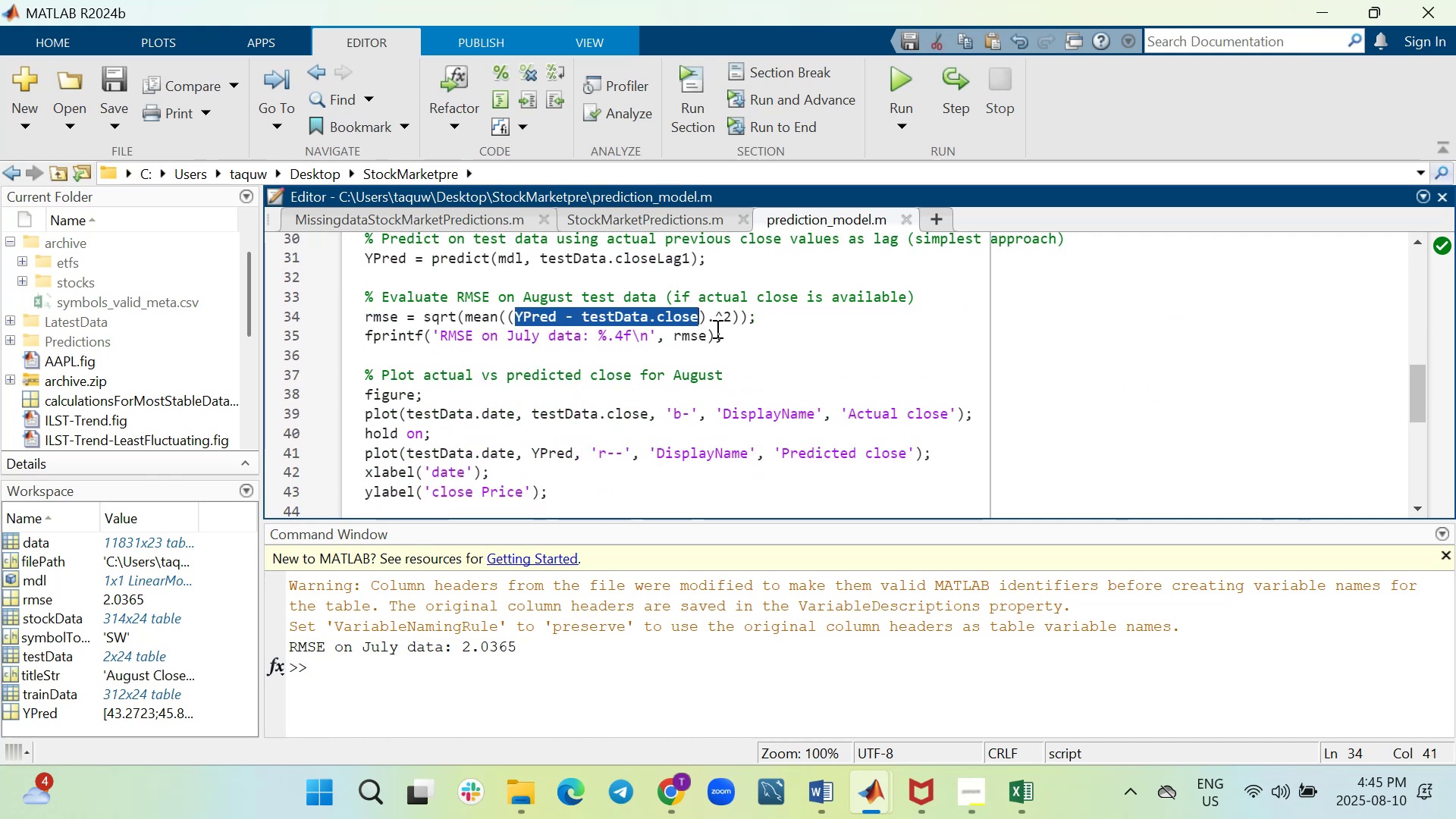 
key(Control+C)
 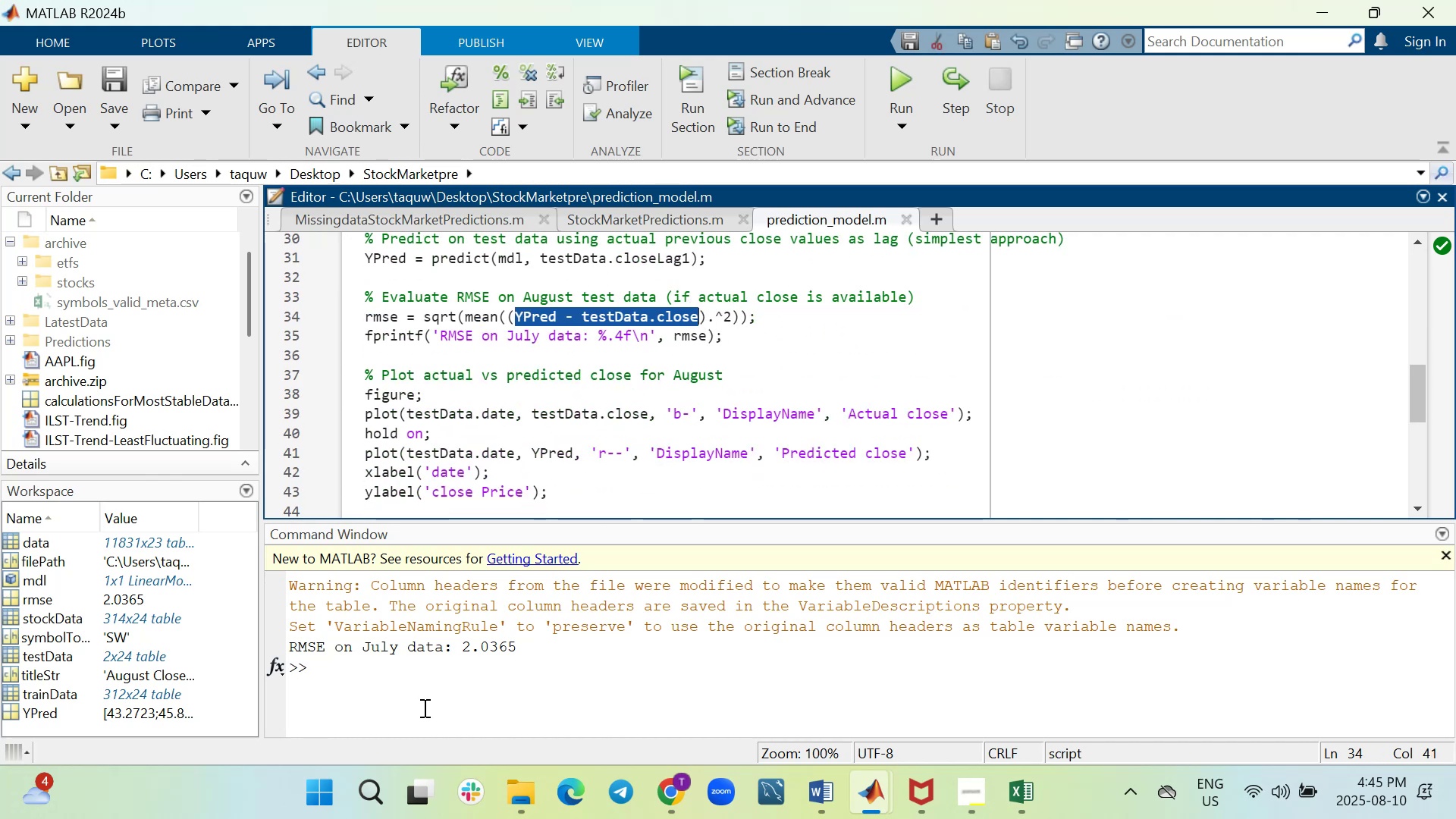 
key(Control+V)
 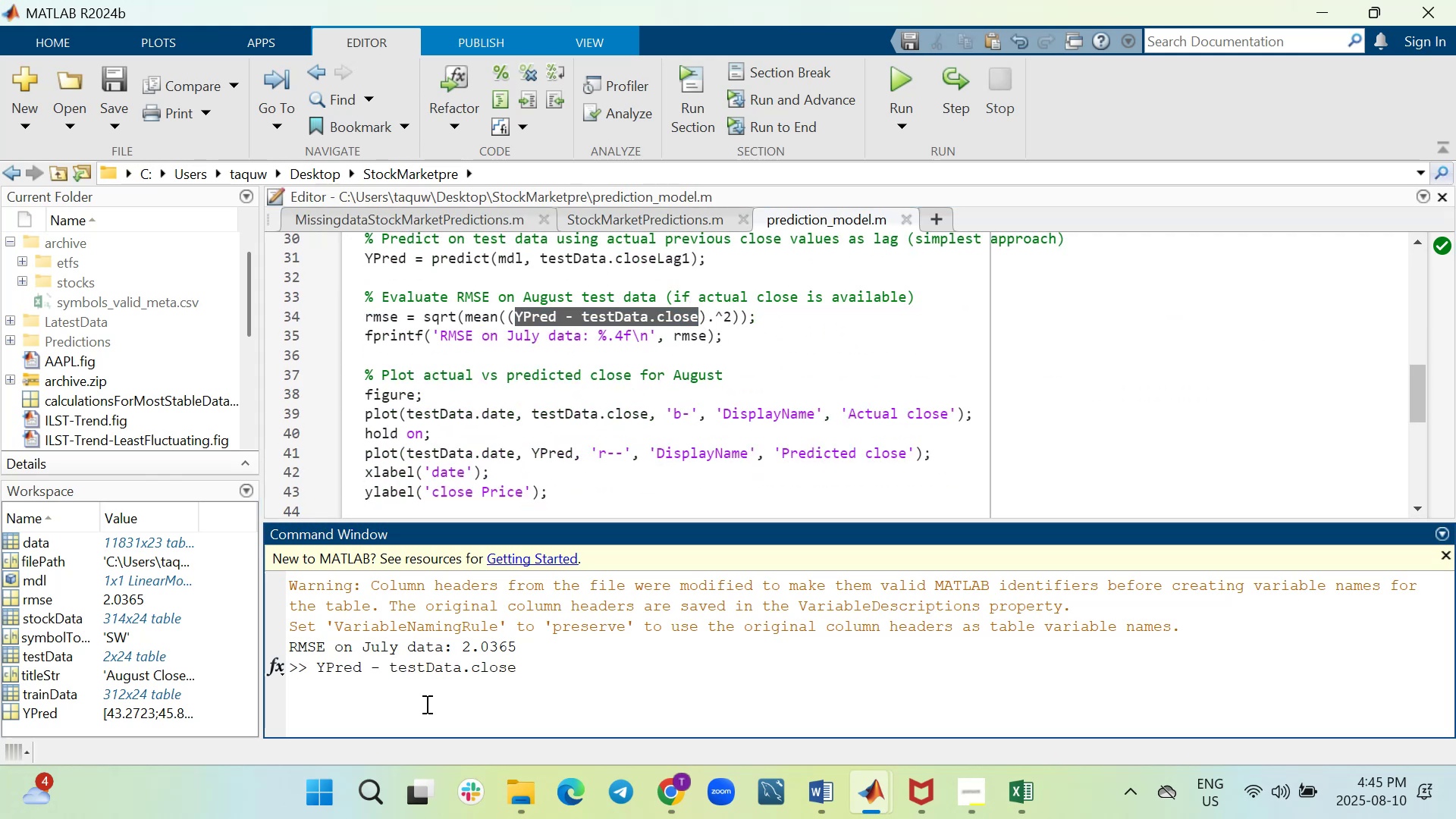 
key(Enter)
 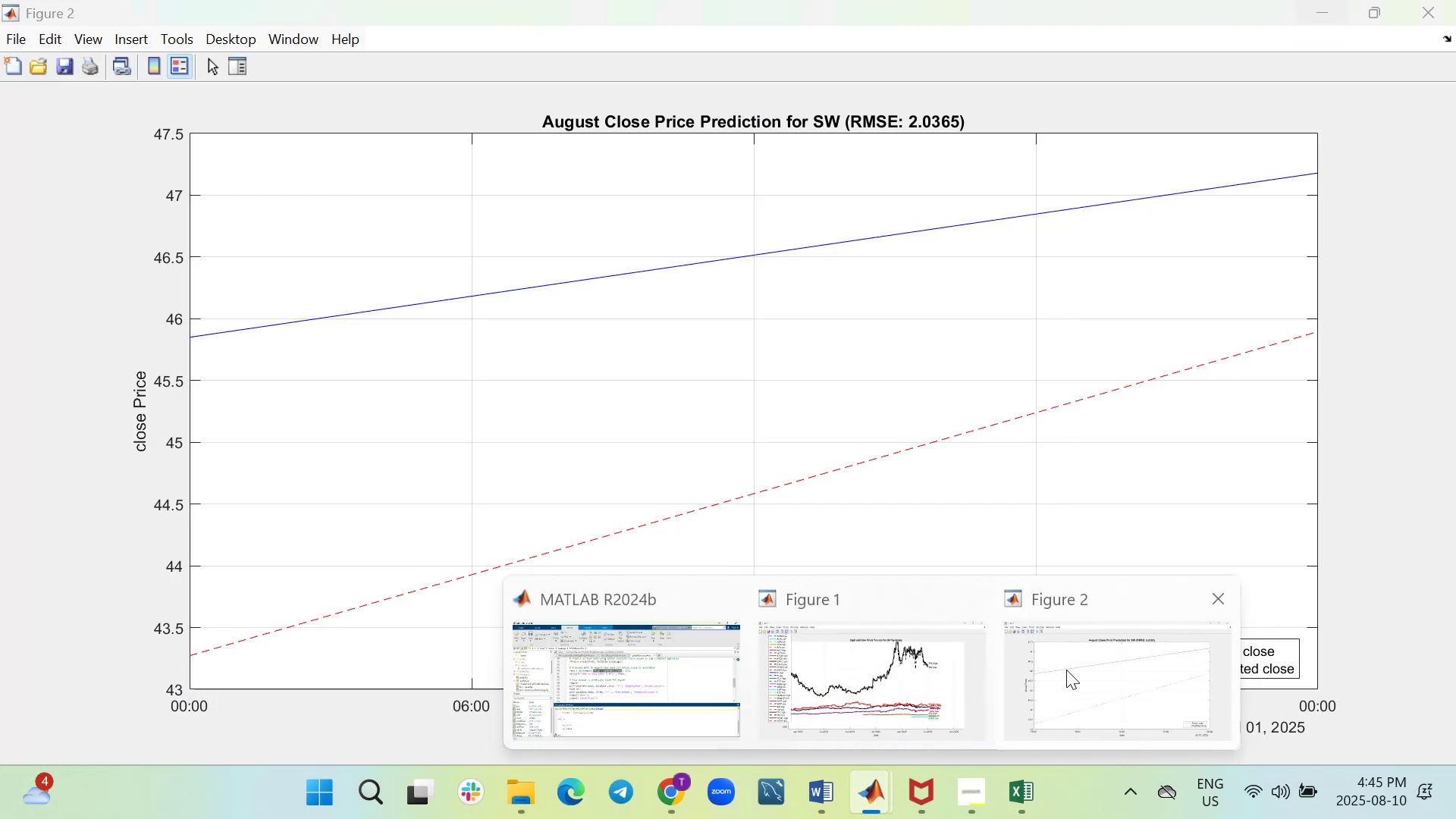 
wait(13.97)
 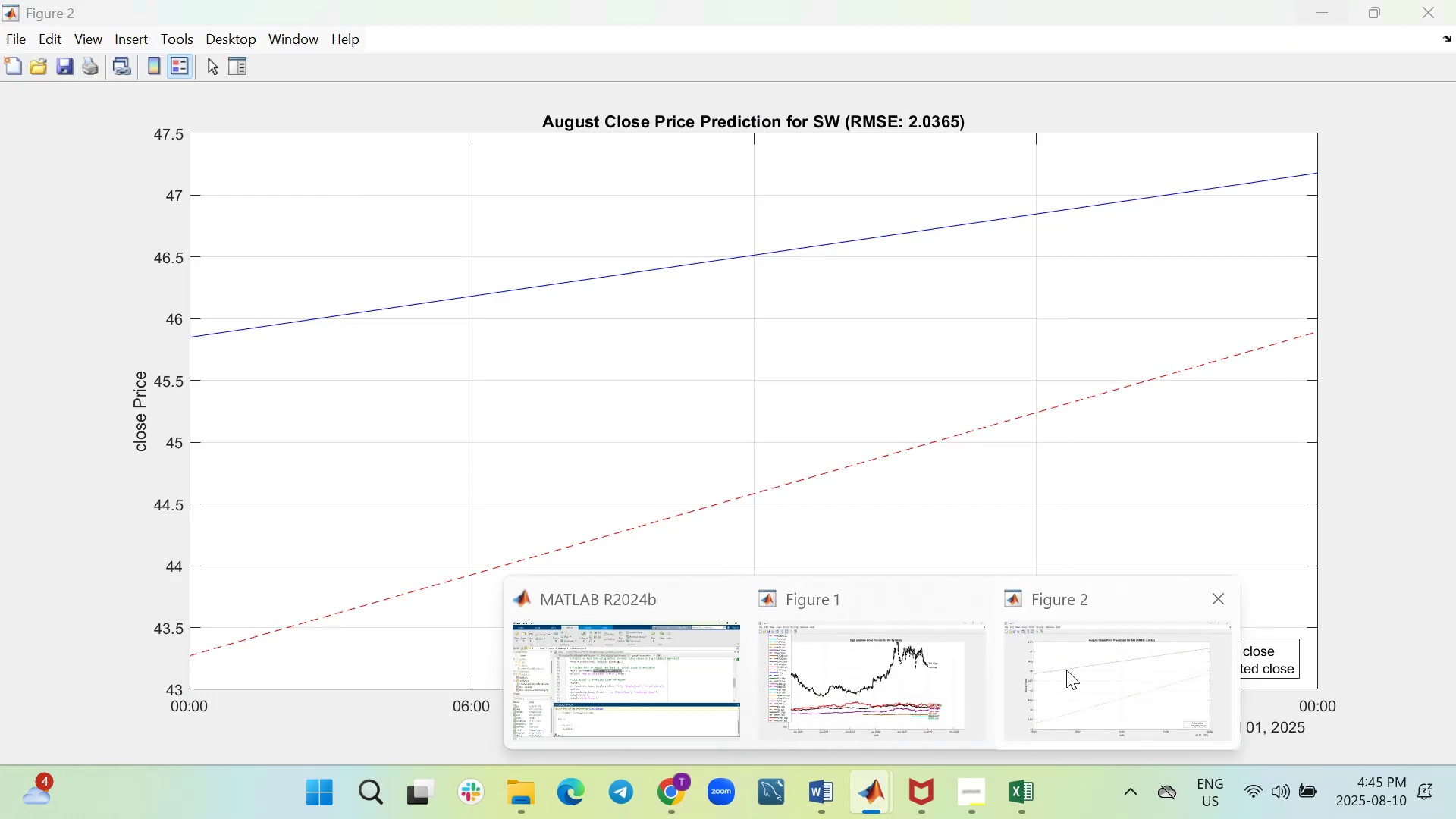 
left_click([30, 158])
 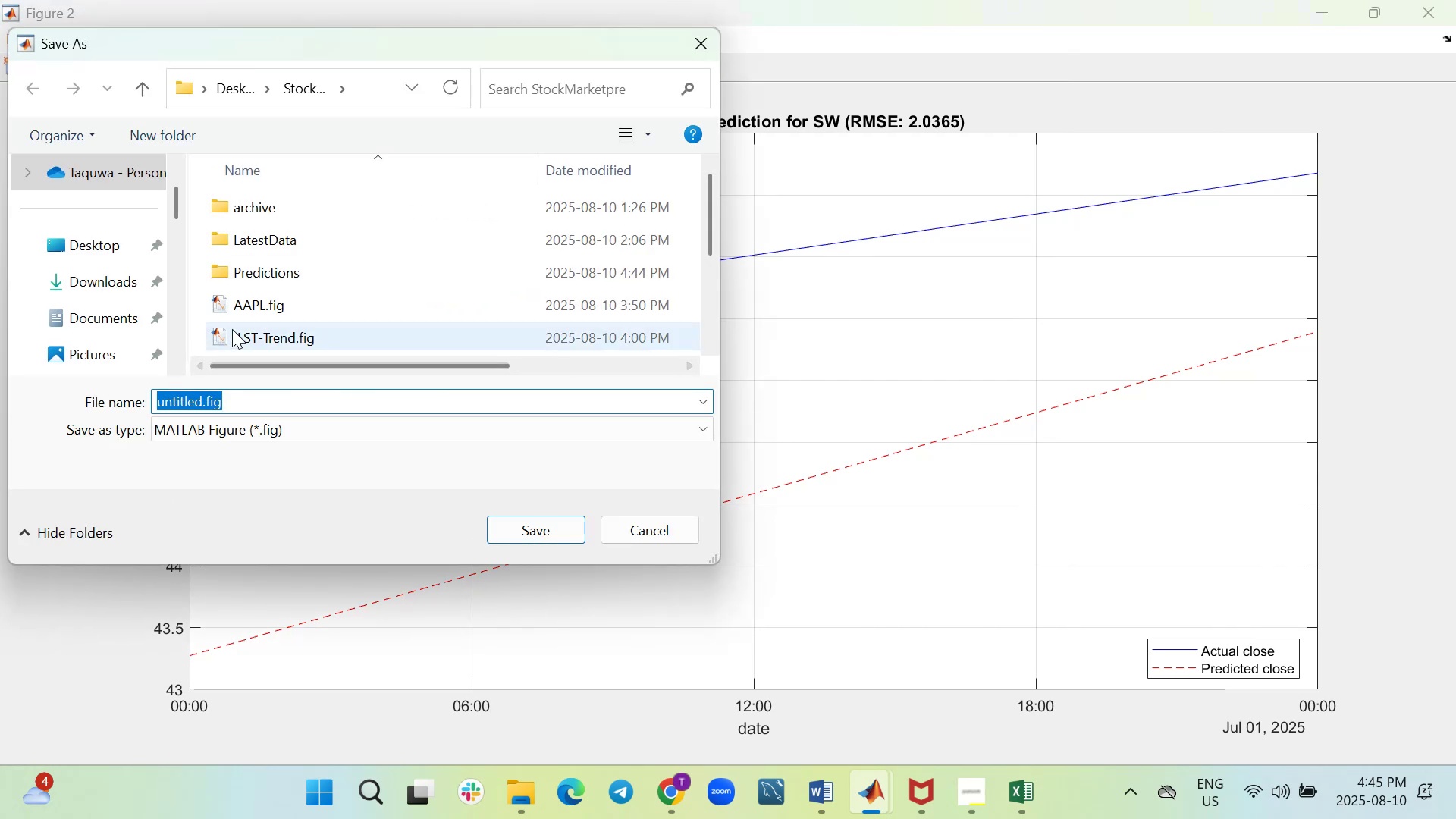 
double_click([247, 272])
 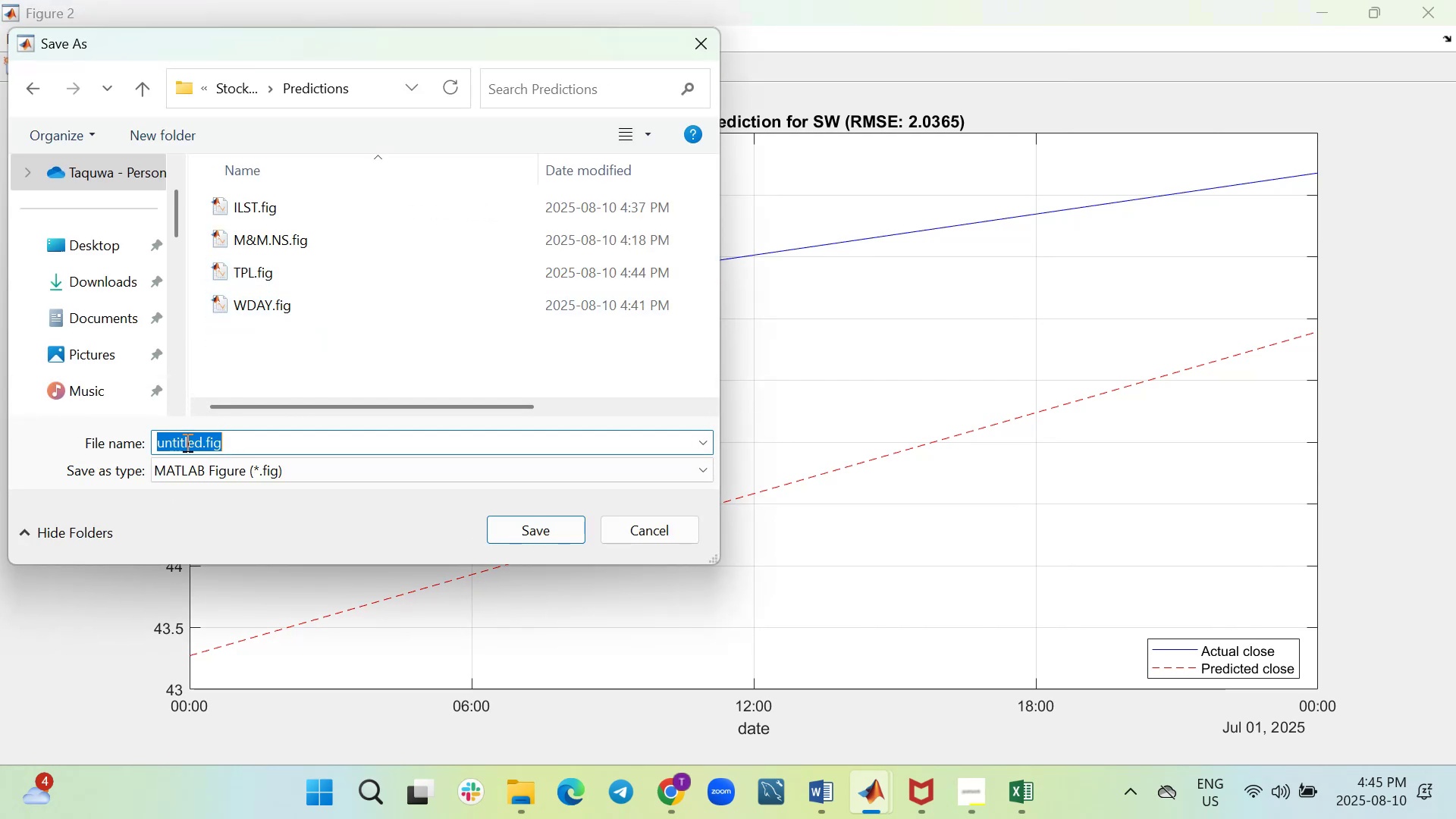 
key(ArrowLeft)
 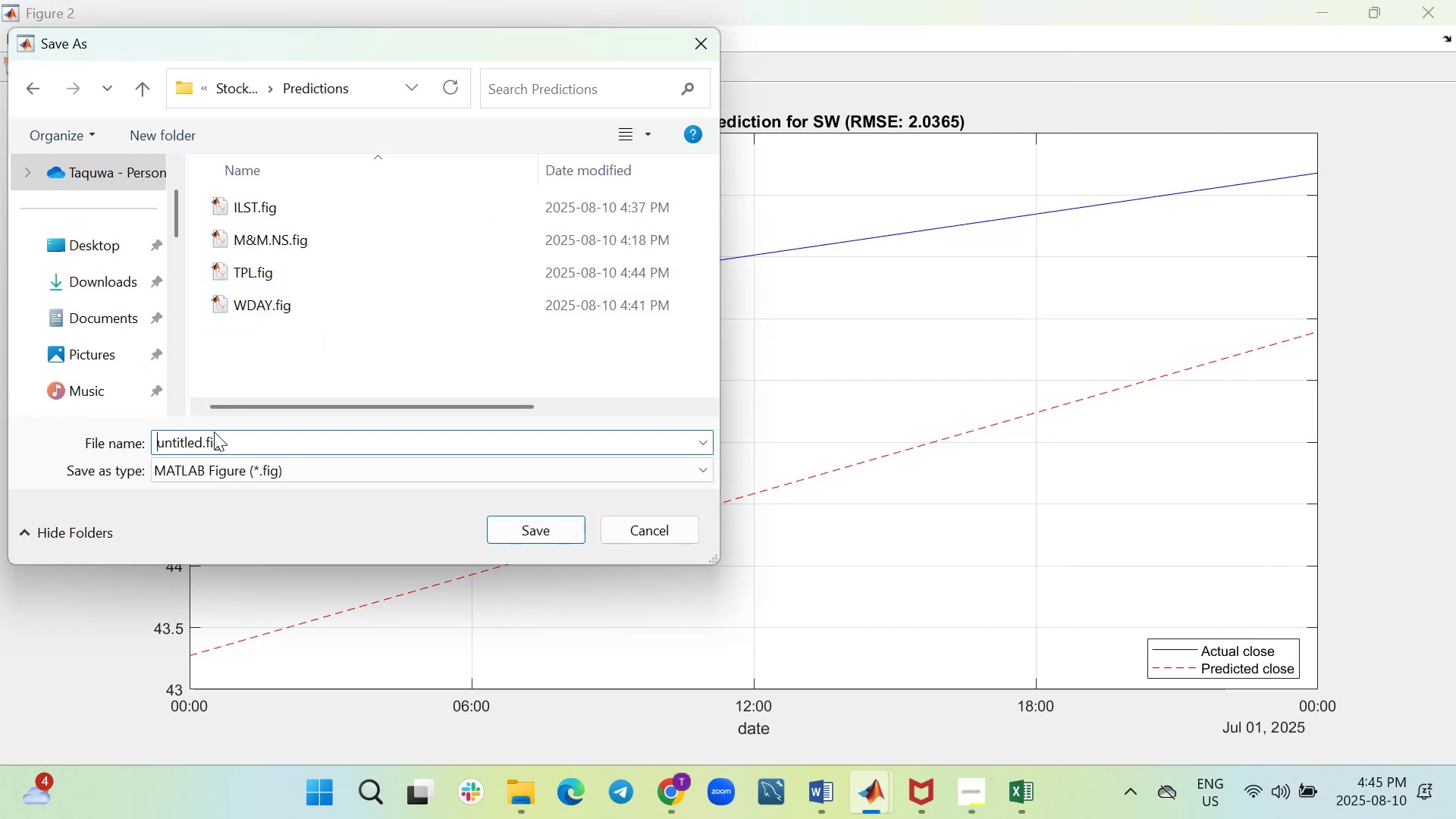 
key(Control+Delete)
 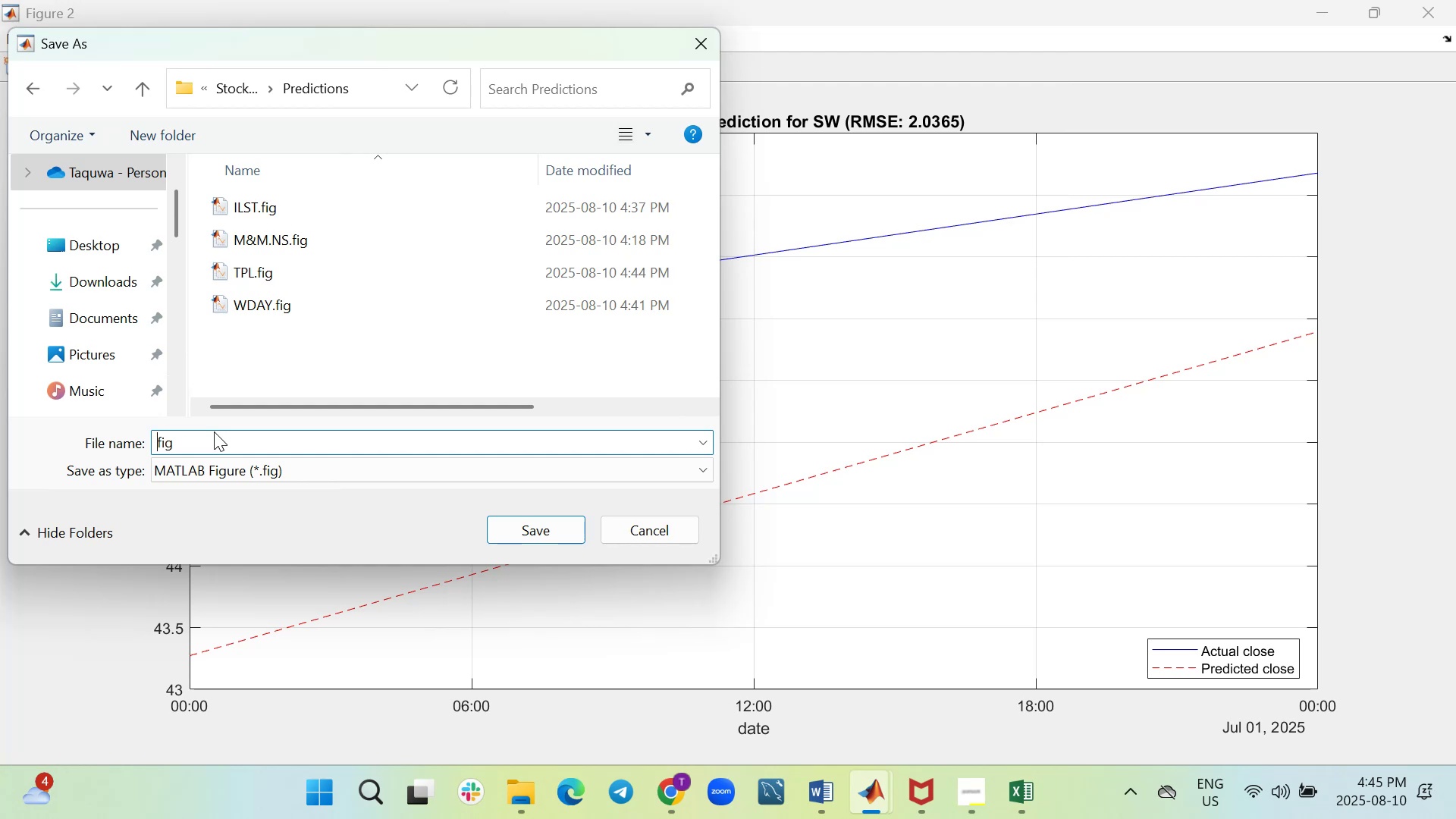 
type(SW.)
 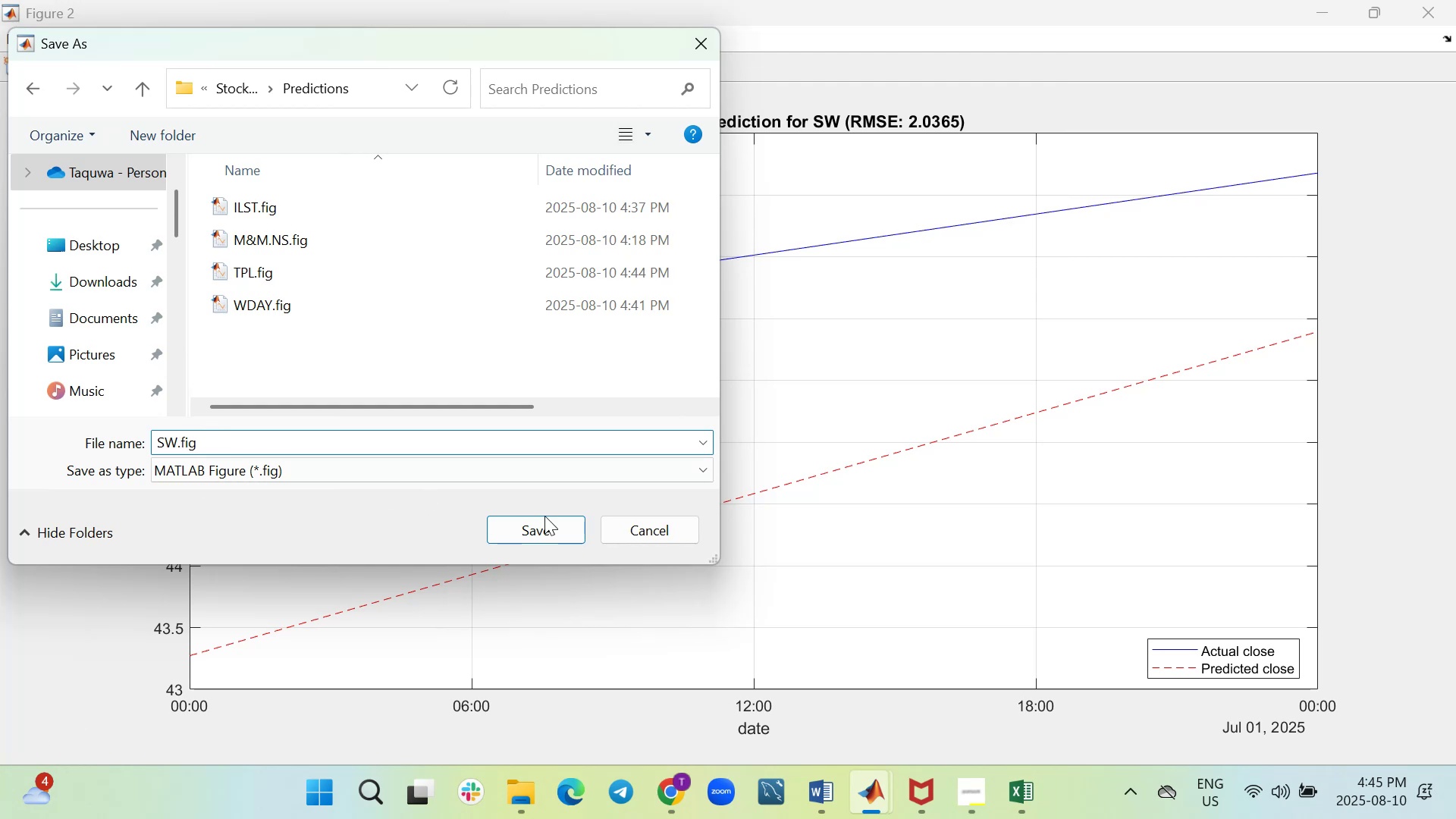 
left_click([559, 531])
 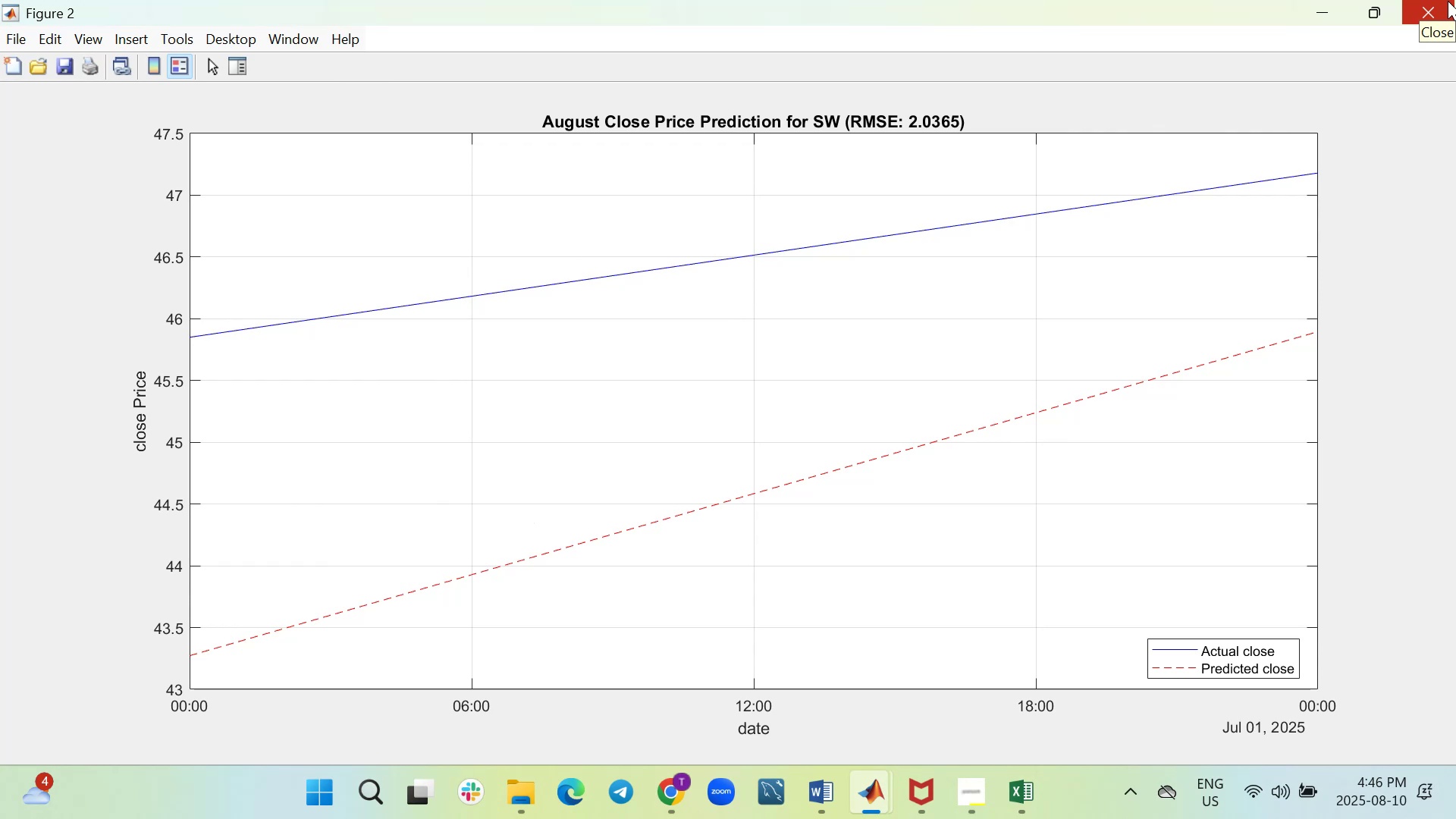 
wait(10.23)
 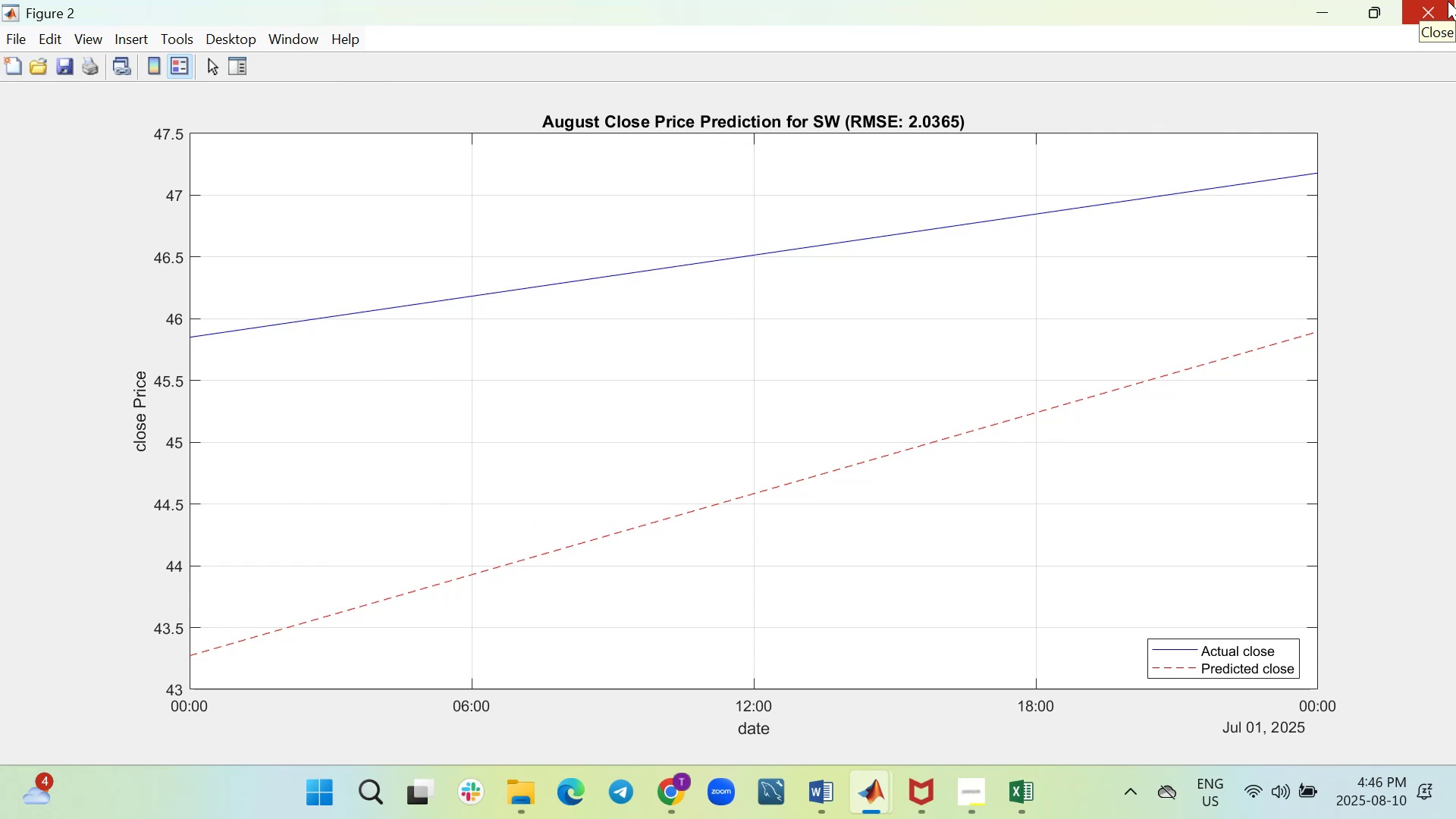 
left_click([1448, 1])
 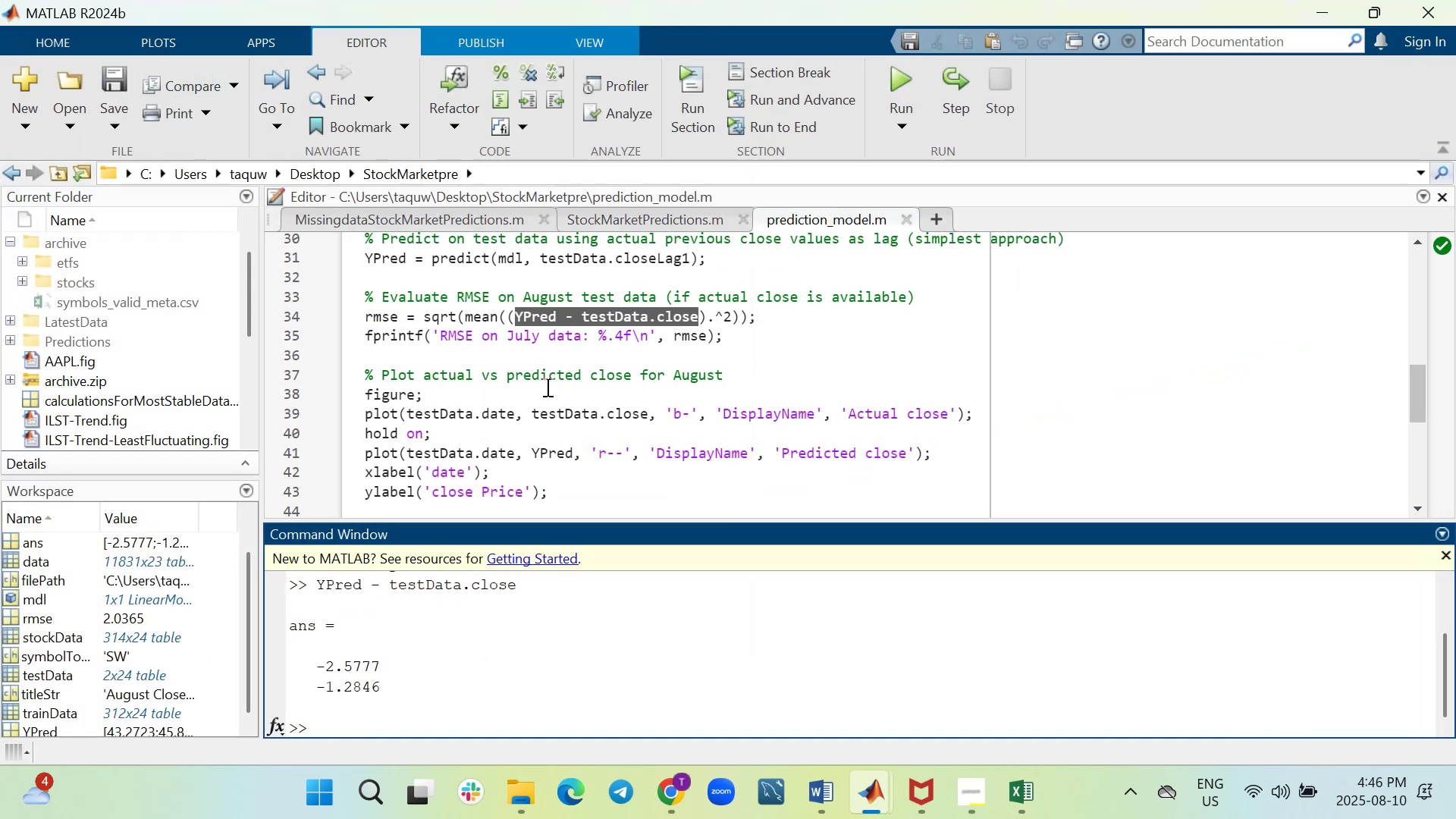 
scroll: coordinate [541, 389], scroll_direction: up, amount: 1.0
 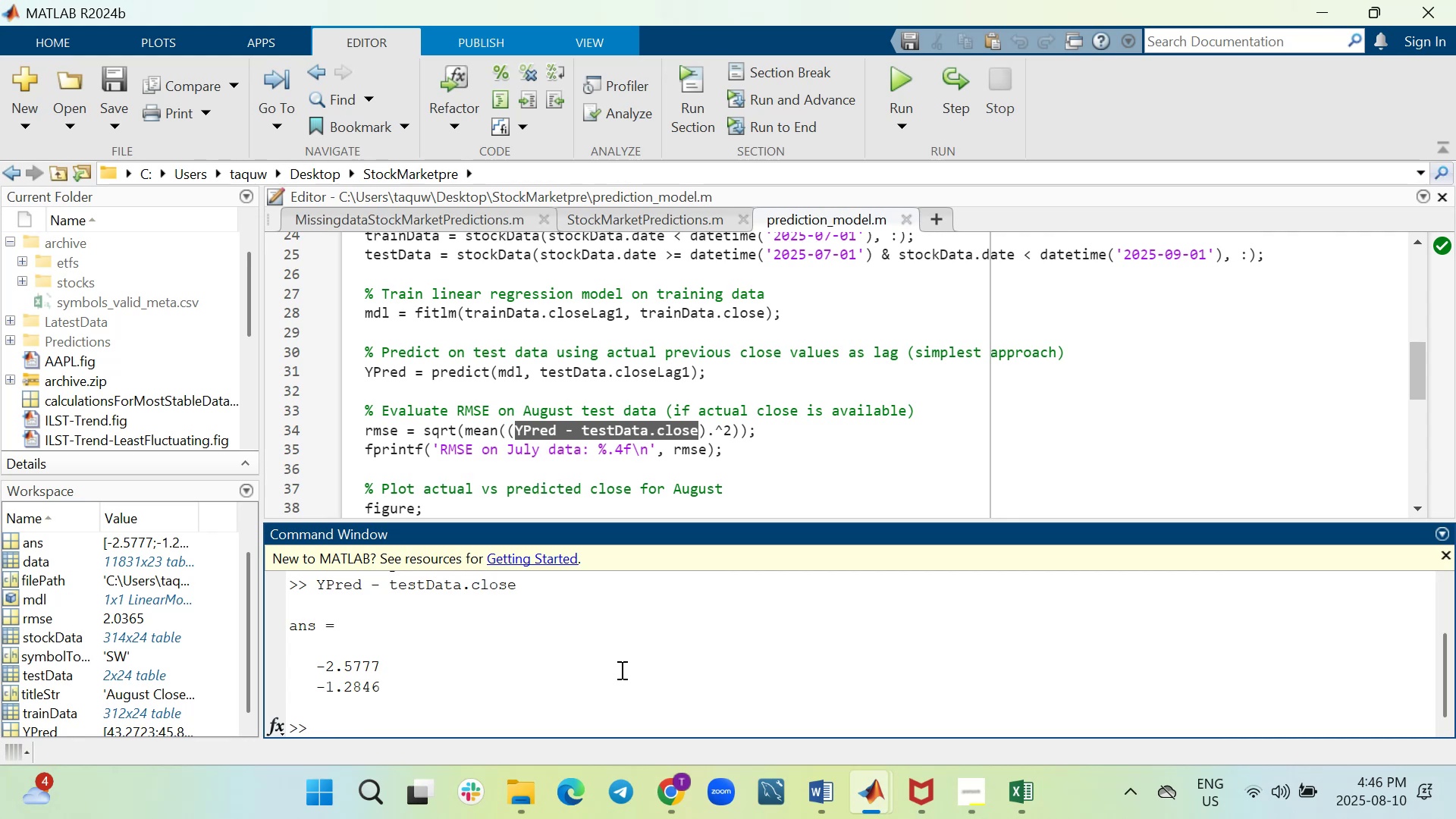 
wait(6.59)
 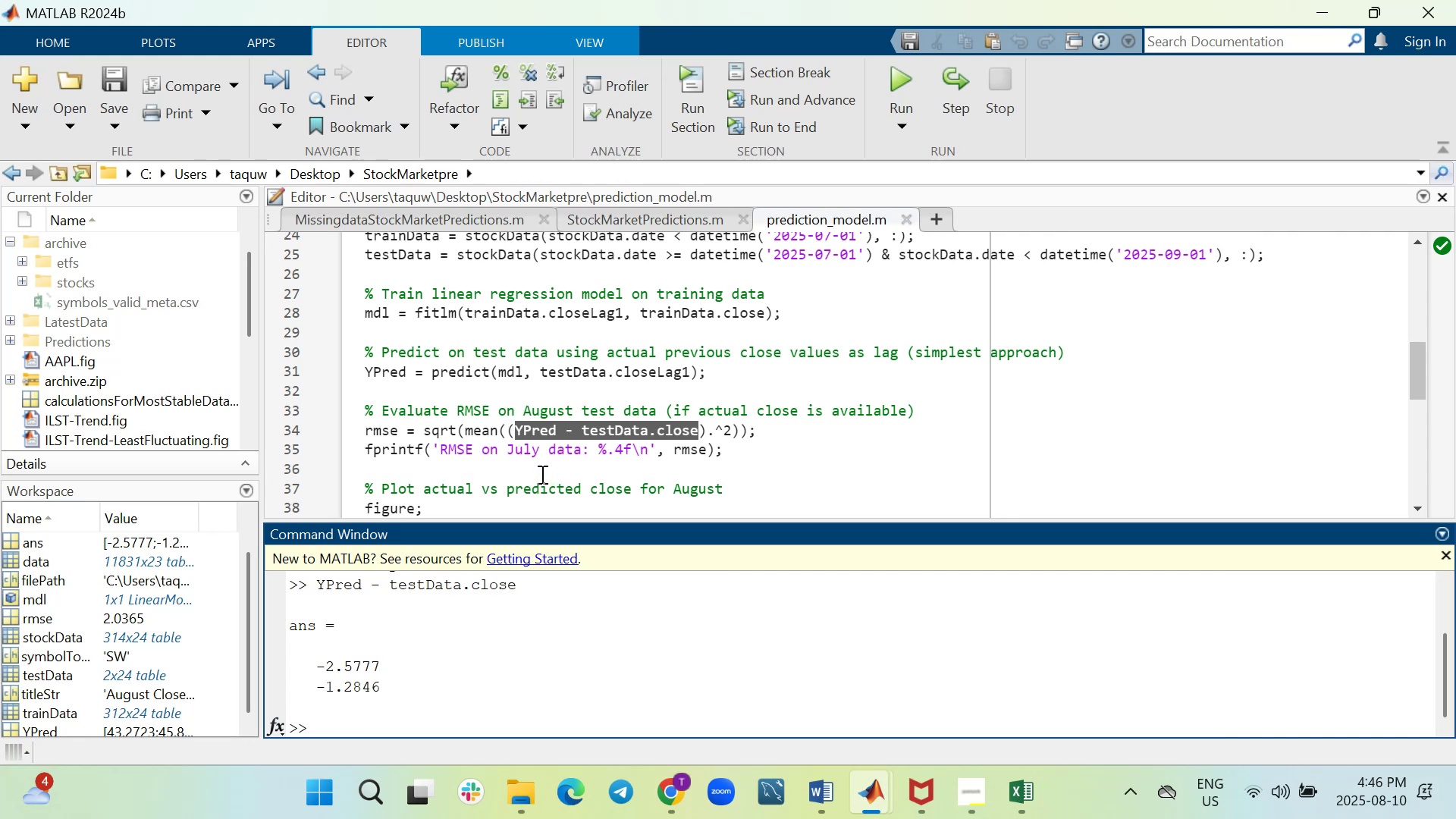 
left_click([986, 683])
 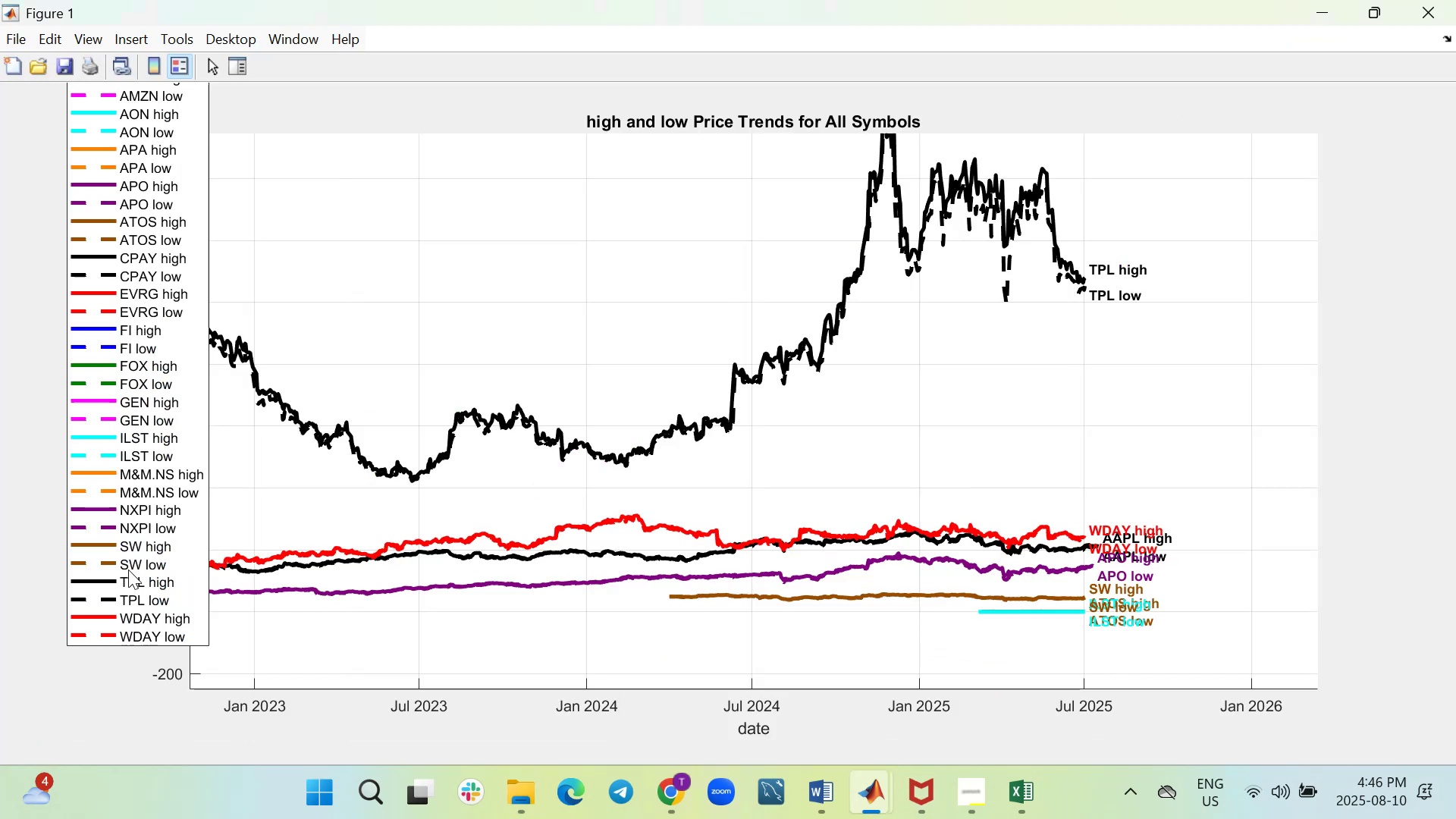 
wait(8.36)
 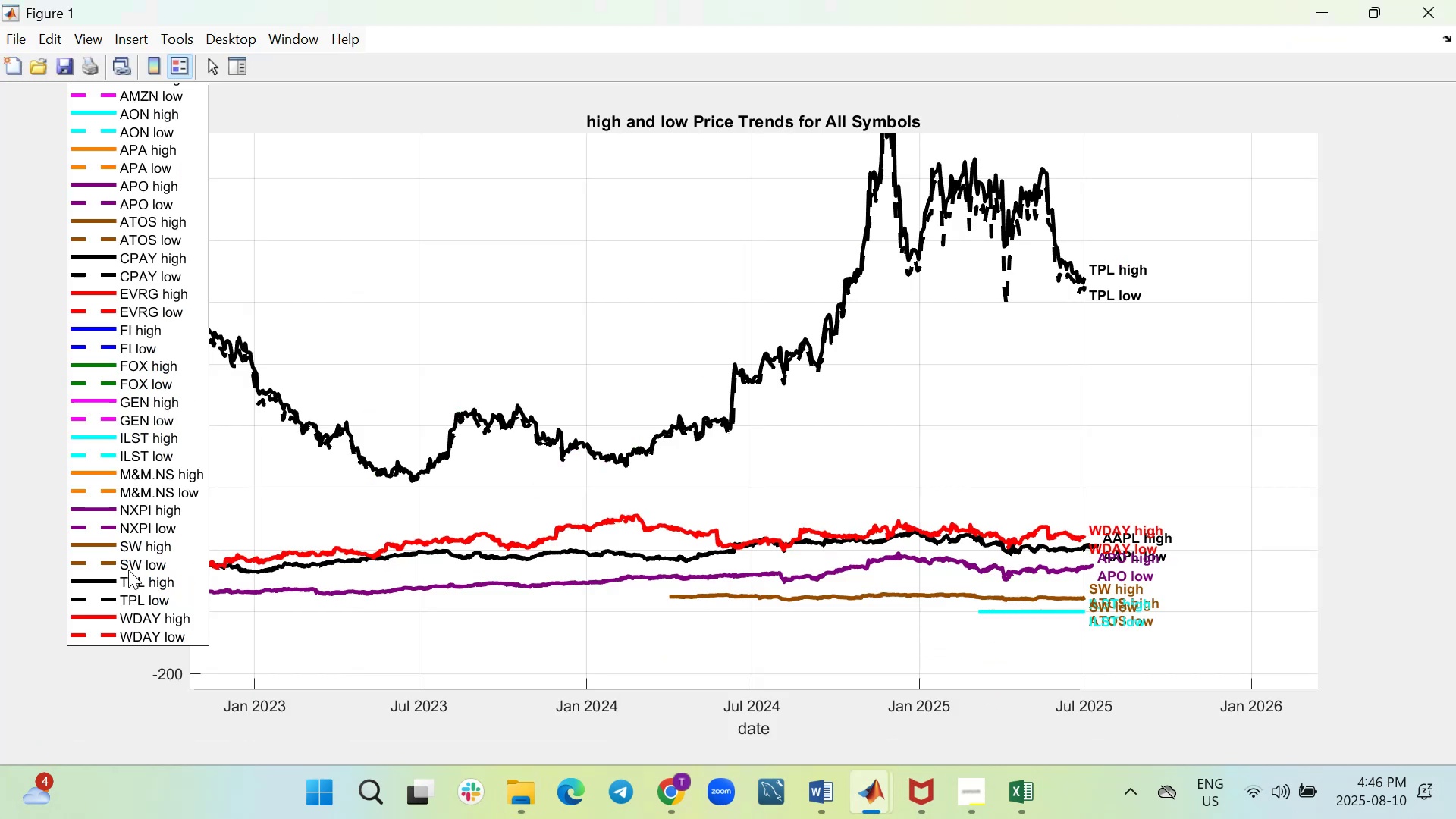 
left_click([785, 689])
 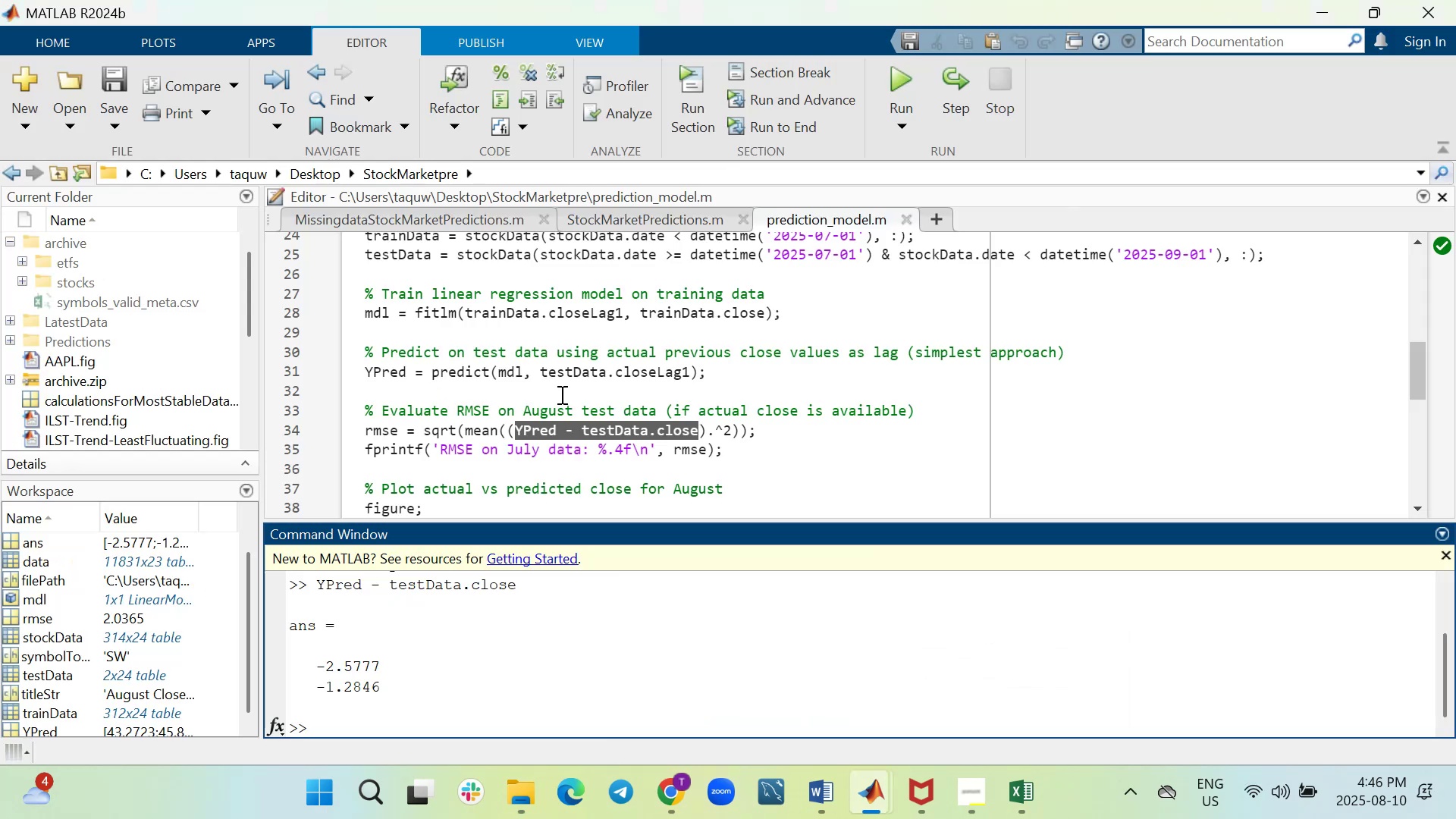 
scroll: coordinate [668, 414], scroll_direction: up, amount: 5.0
 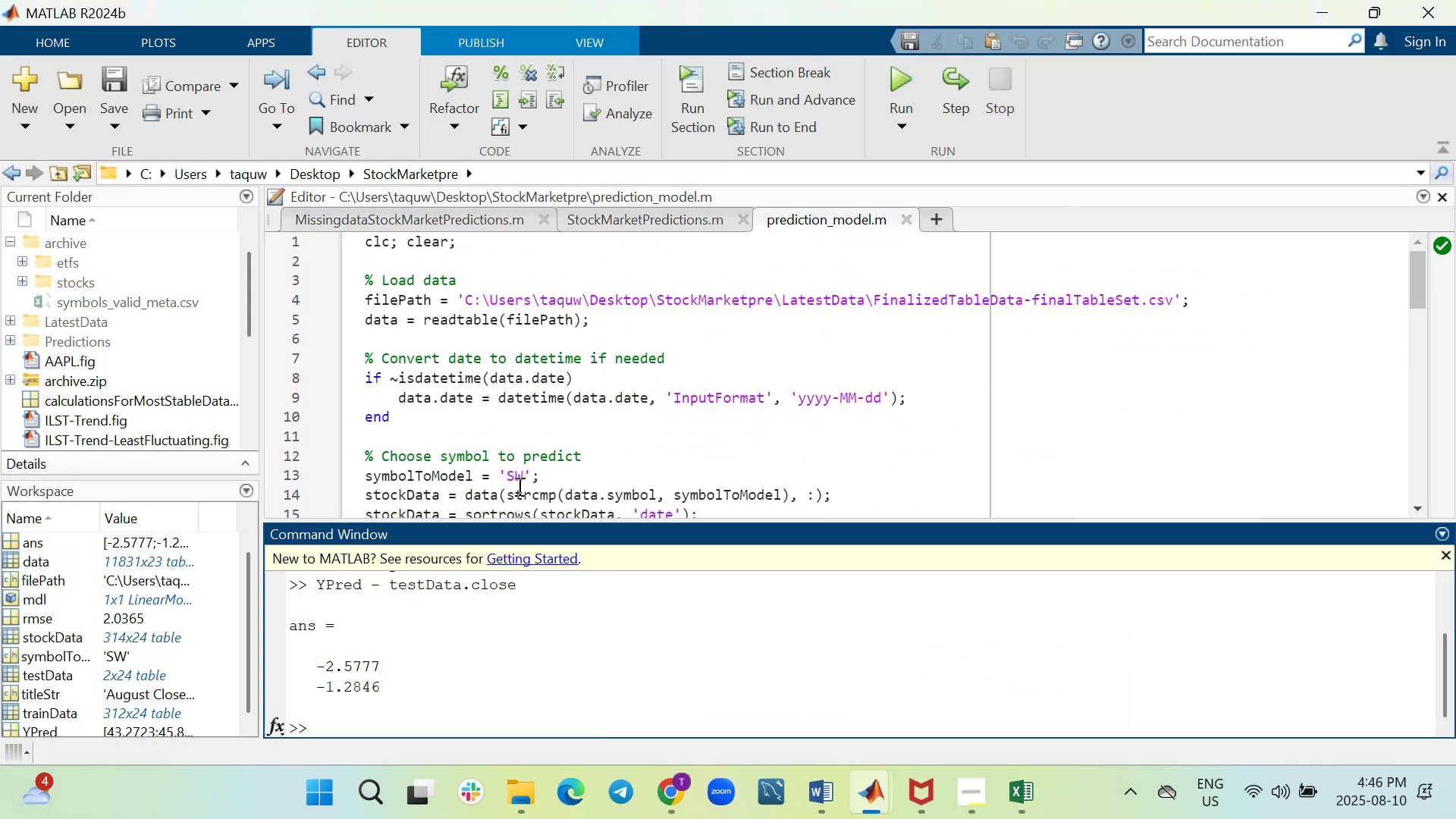 
left_click([519, 482])
 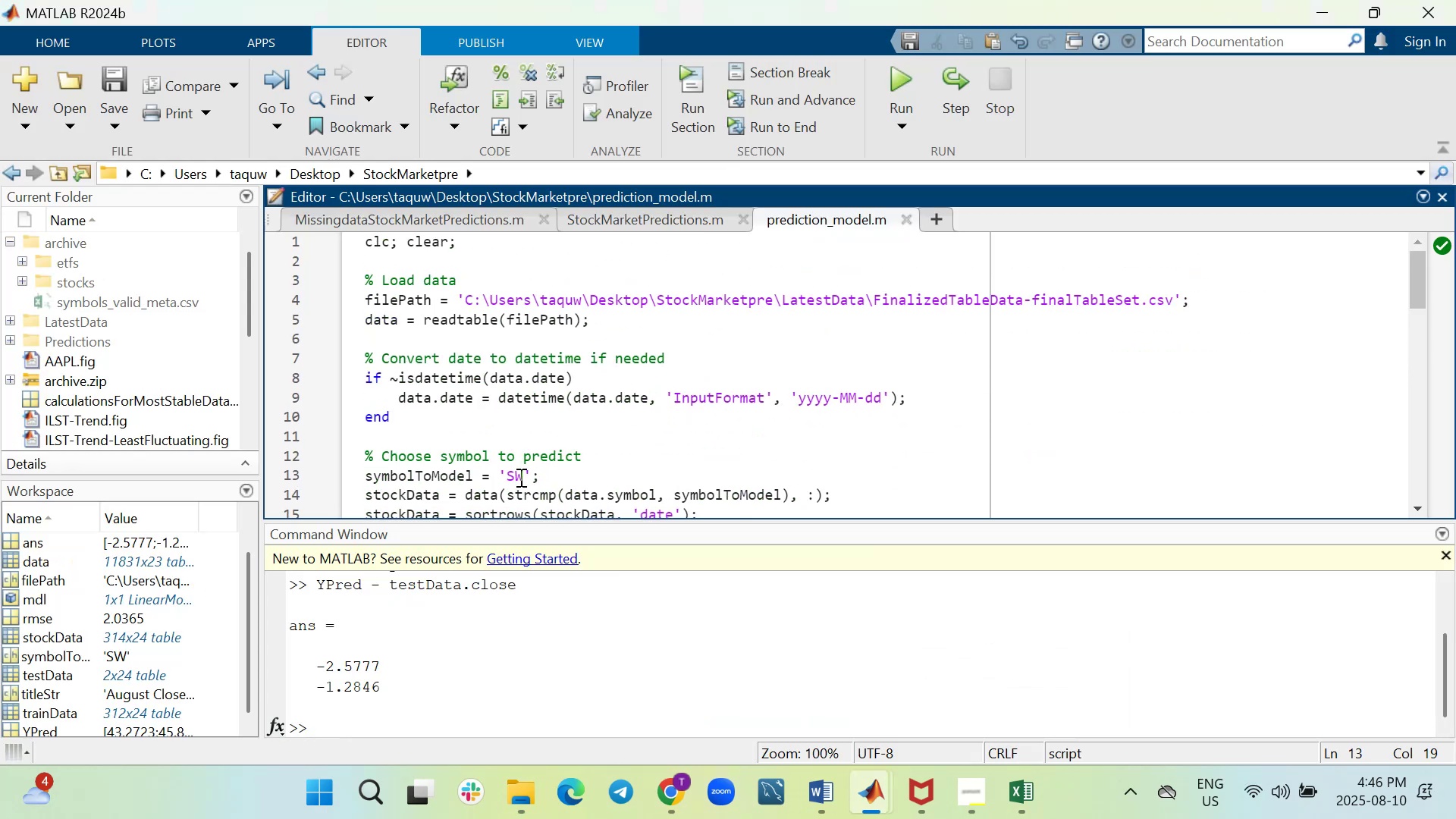 
double_click([516, 476])
 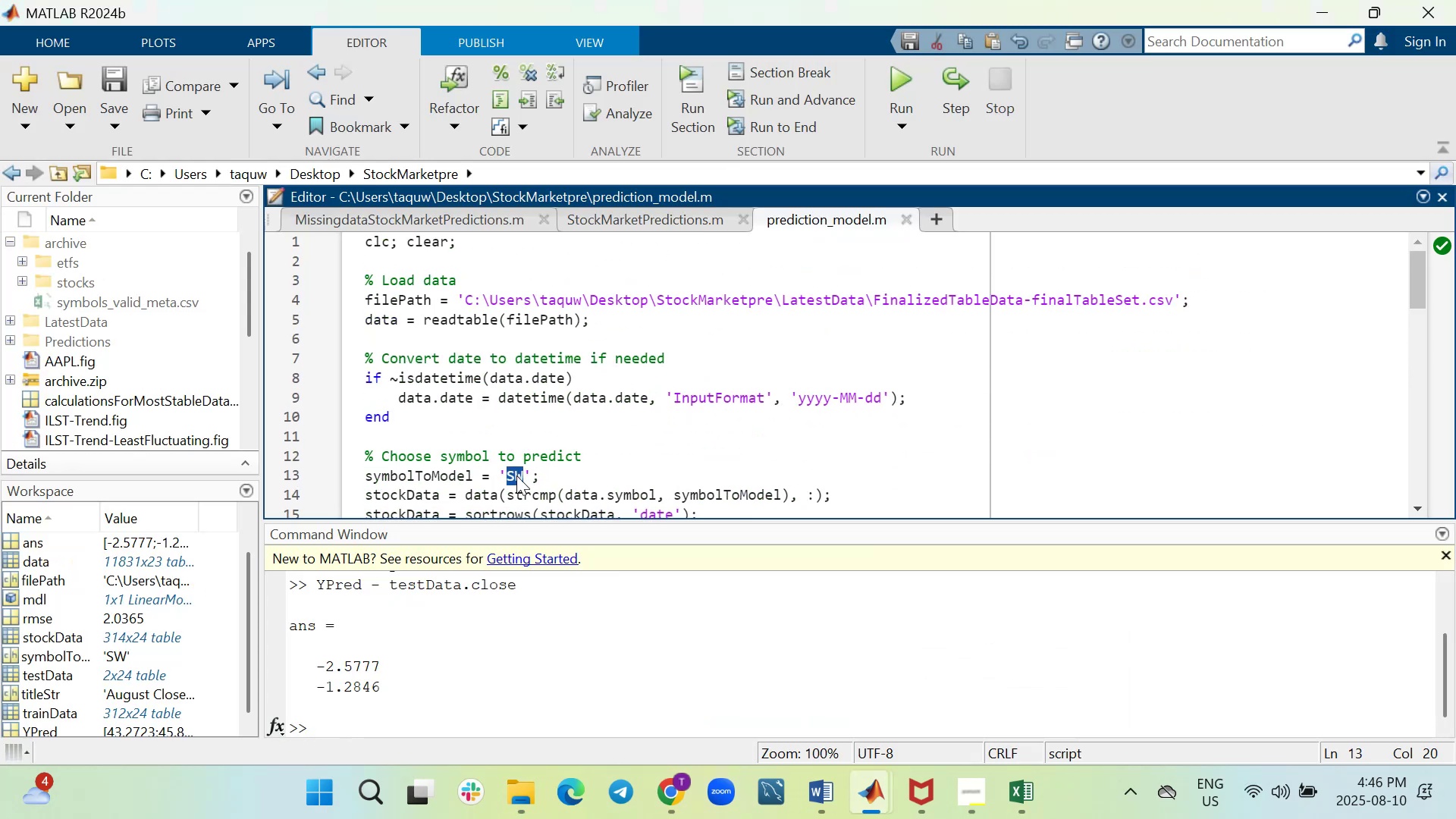 
type(NXPI)
 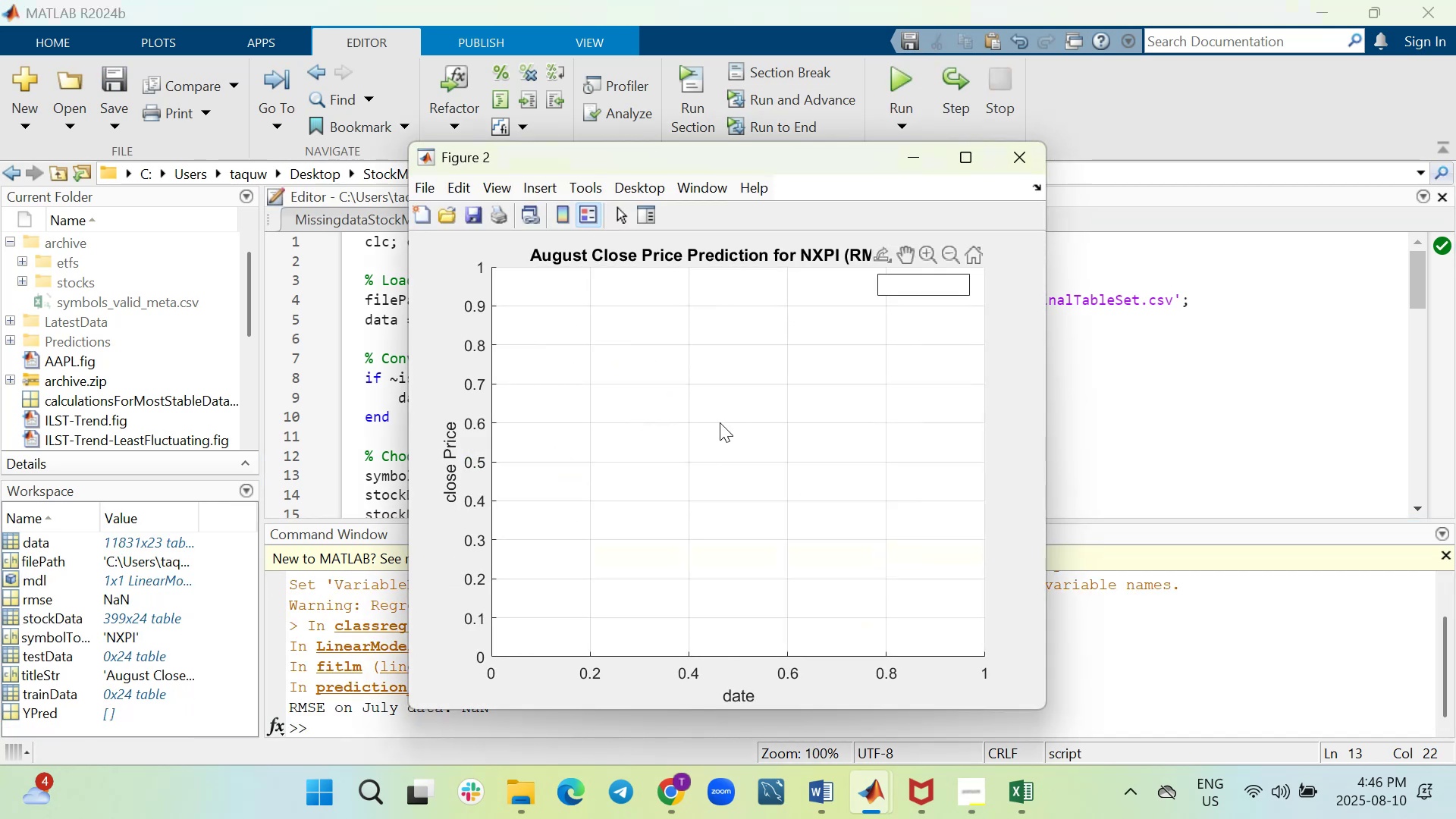 
wait(9.15)
 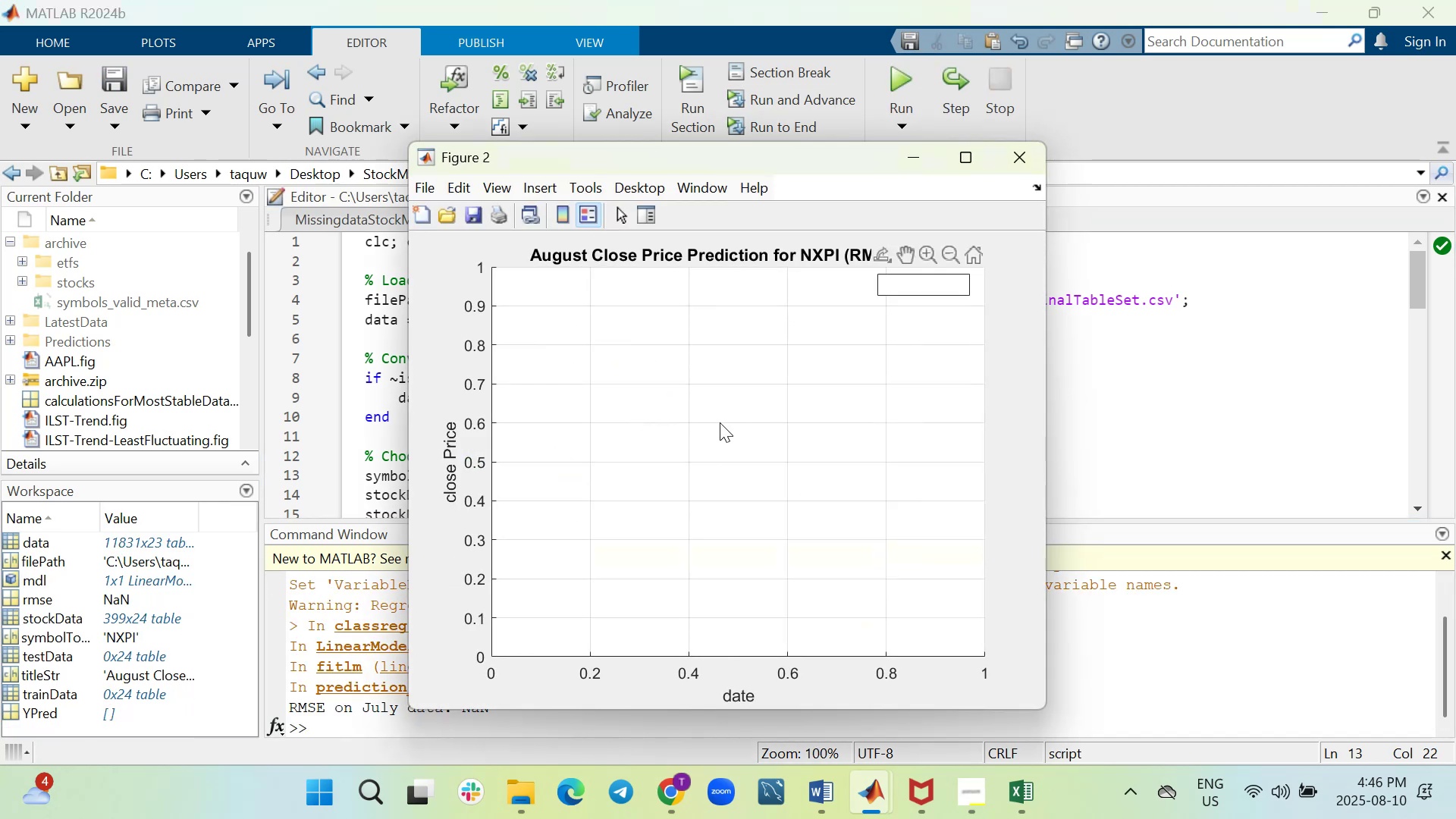 
left_click([914, 154])
 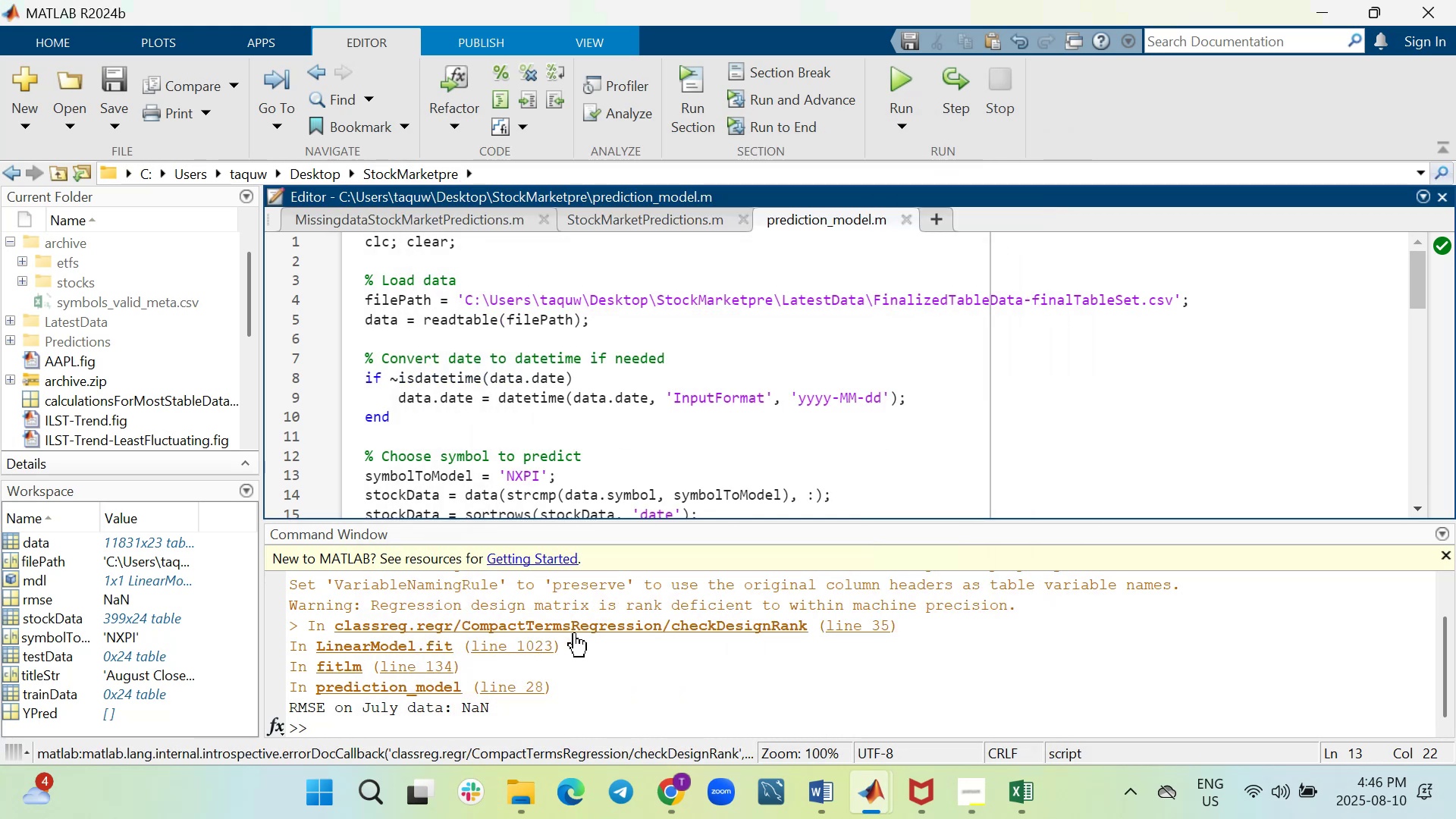 
scroll: coordinate [644, 481], scroll_direction: down, amount: 3.0
 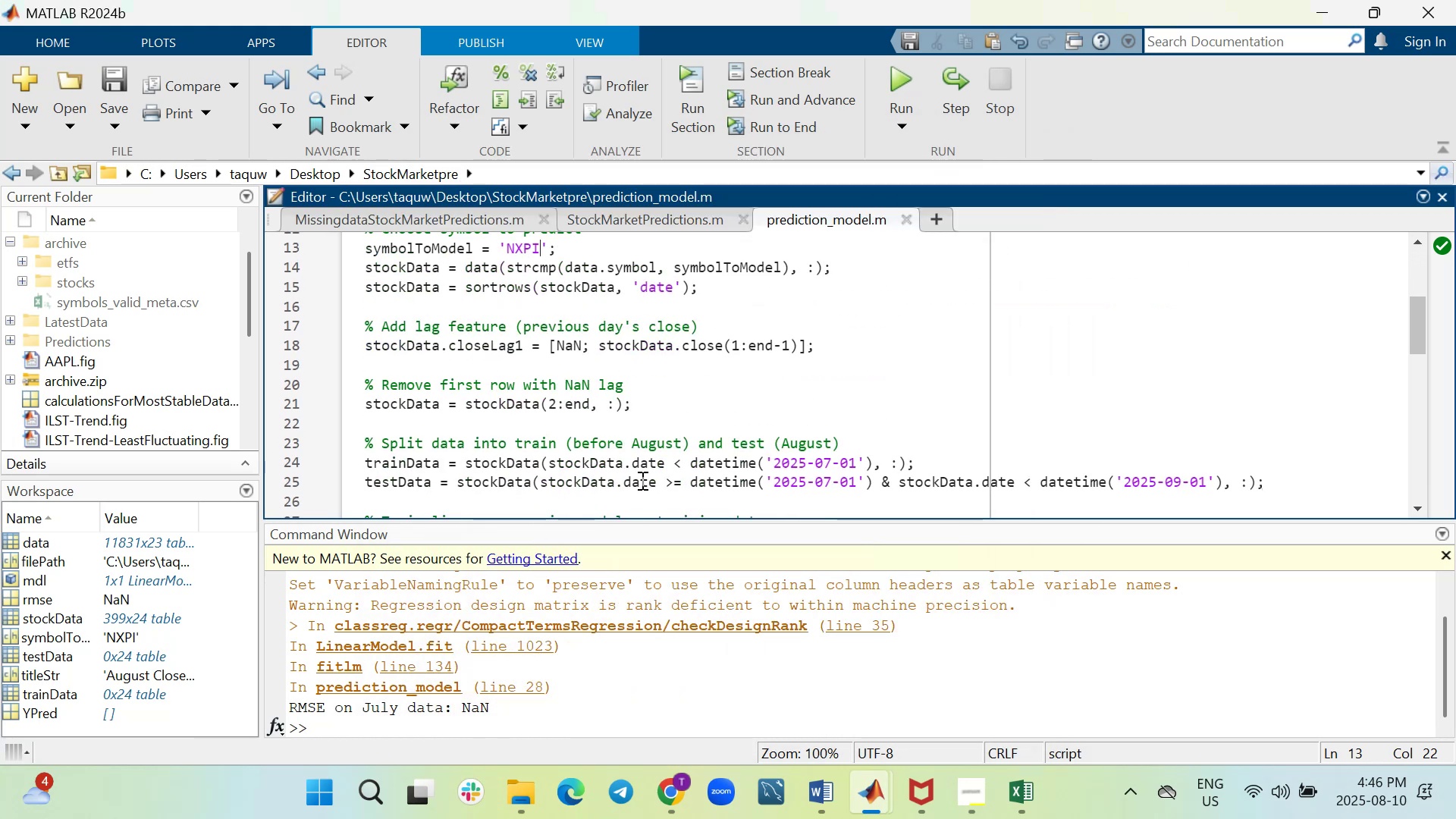 
scroll: coordinate [636, 475], scroll_direction: up, amount: 1.0
 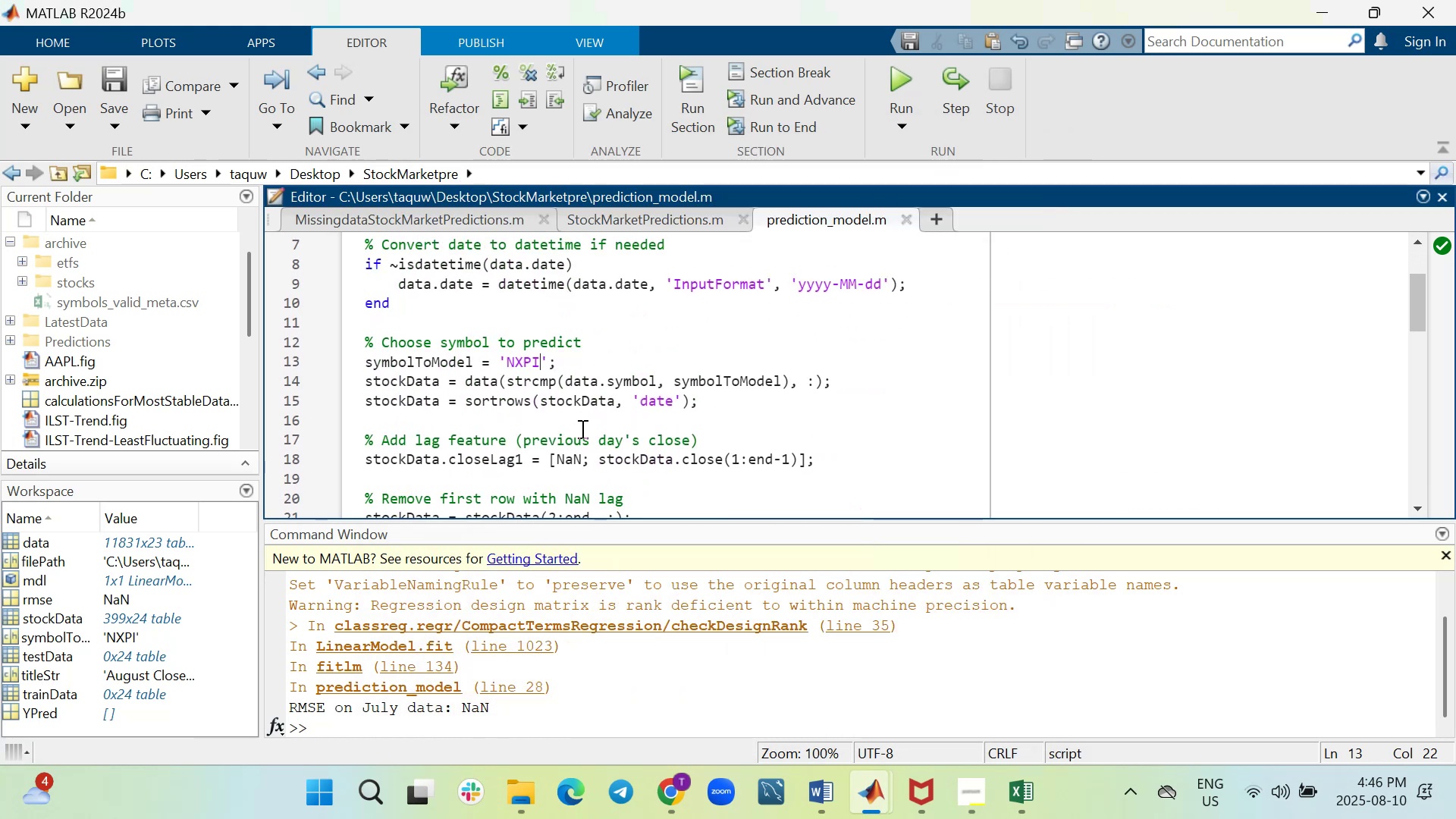 
scroll: coordinate [619, 428], scroll_direction: down, amount: 2.0
 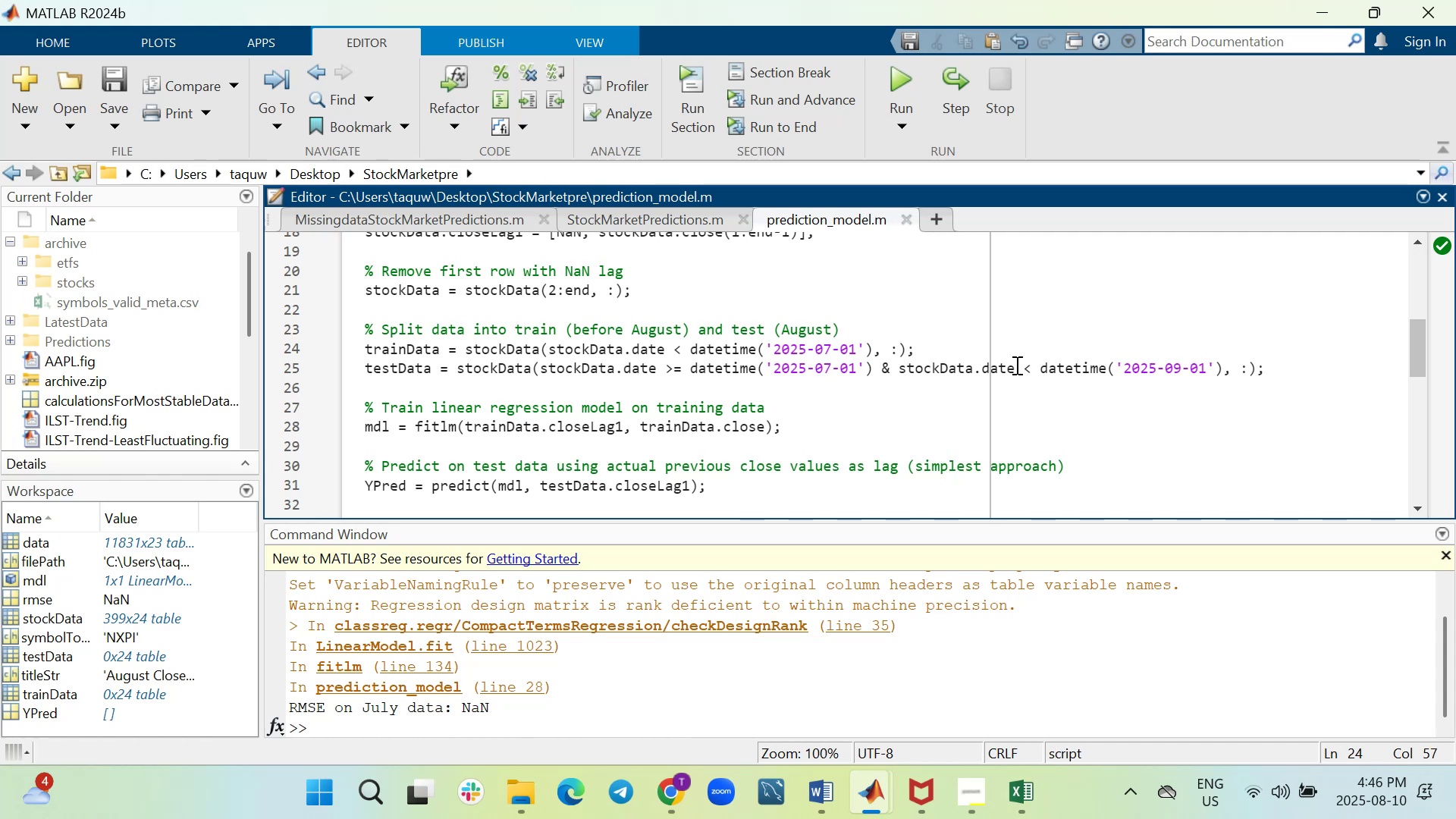 
key(Backspace)
 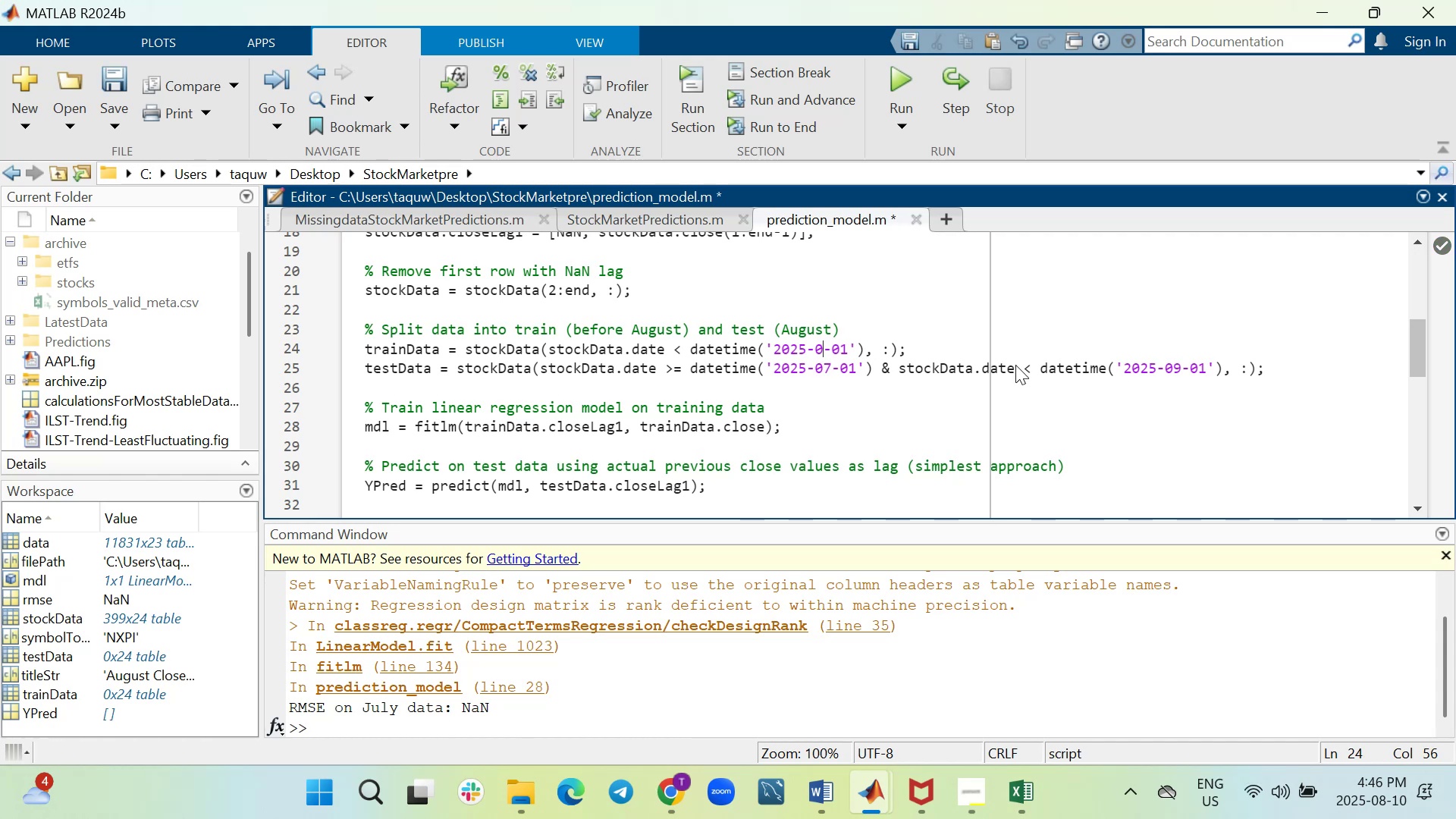 
key(3)
 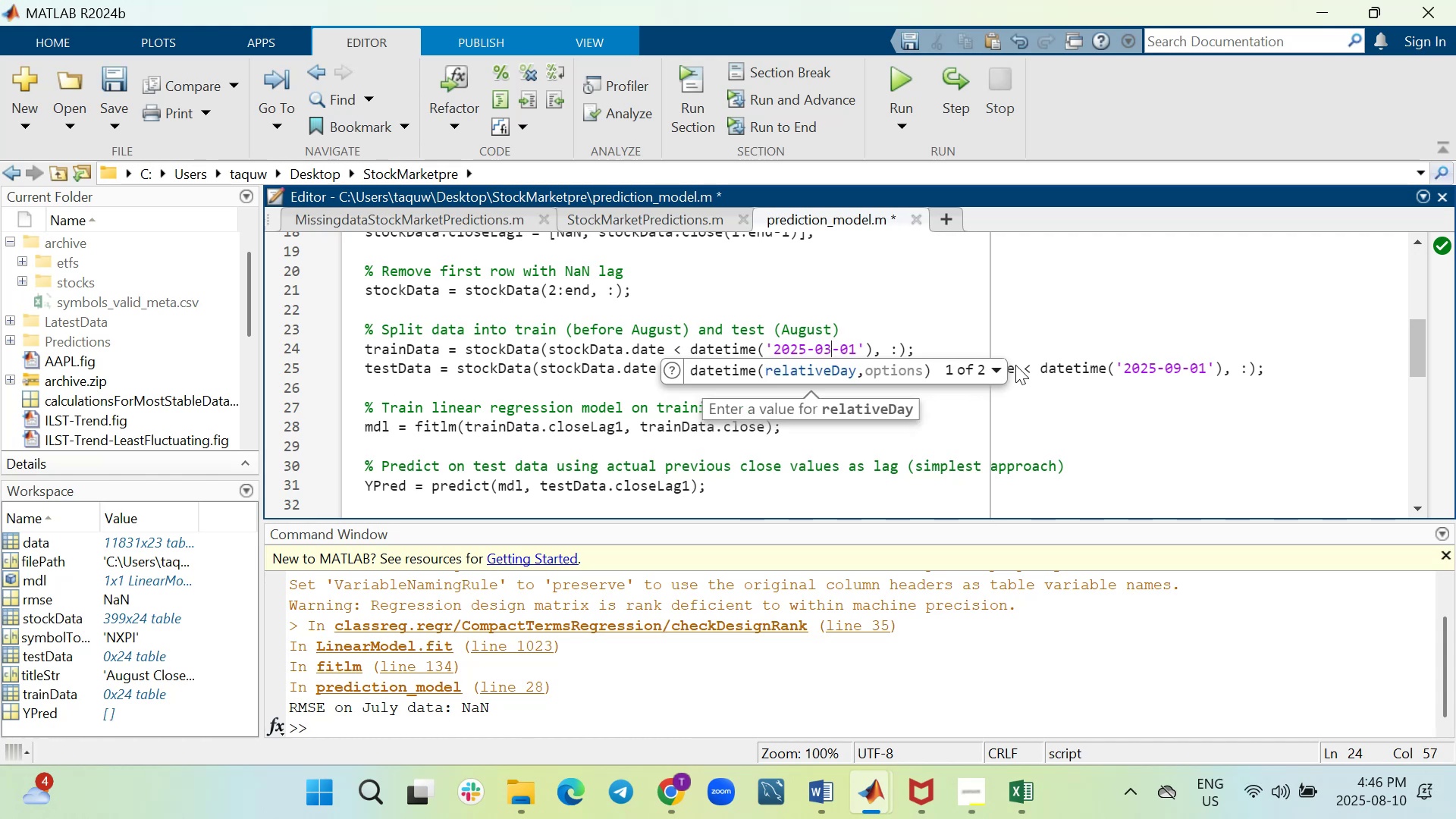 
key(ArrowDown)
 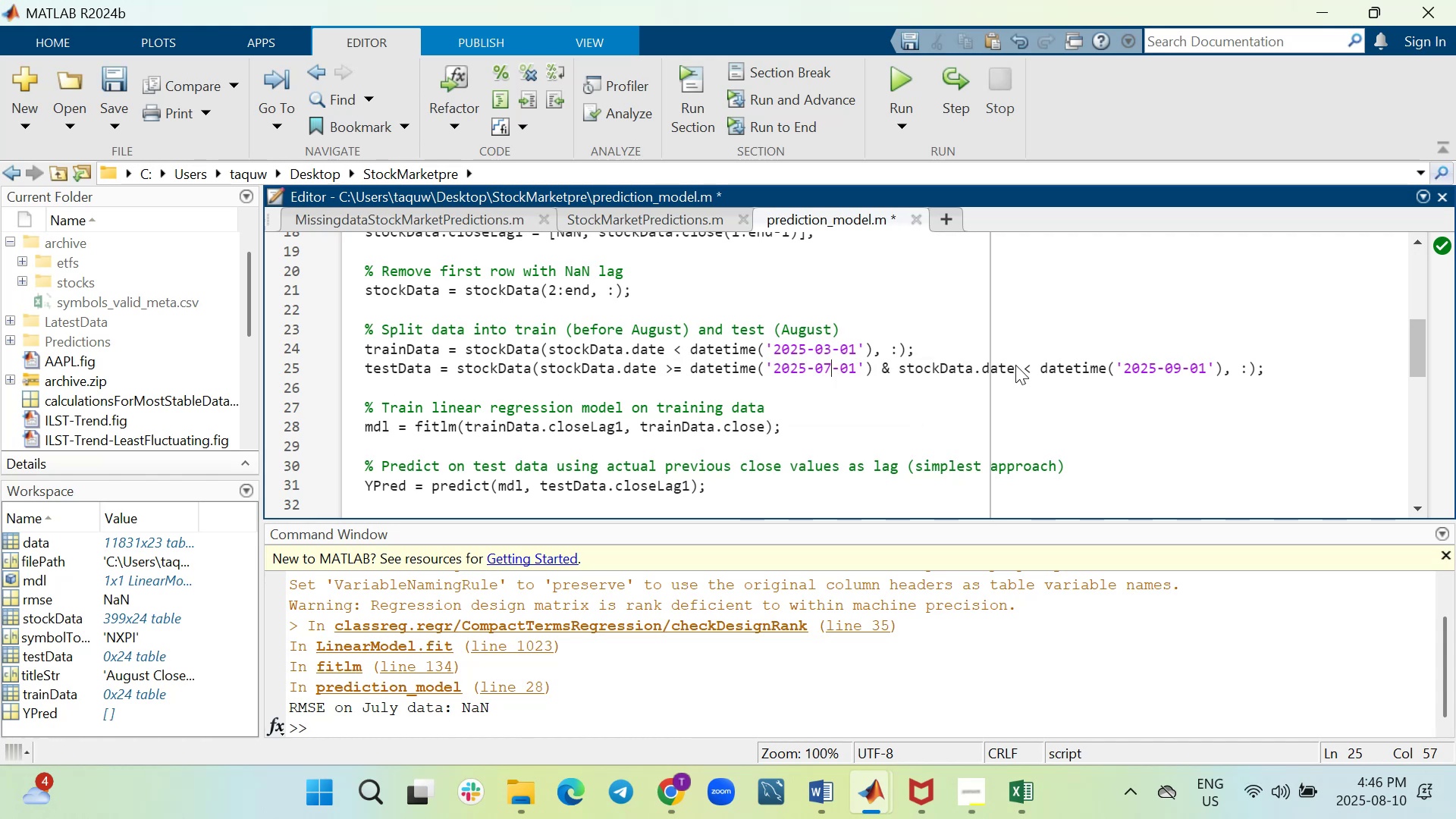 
key(Backspace)
 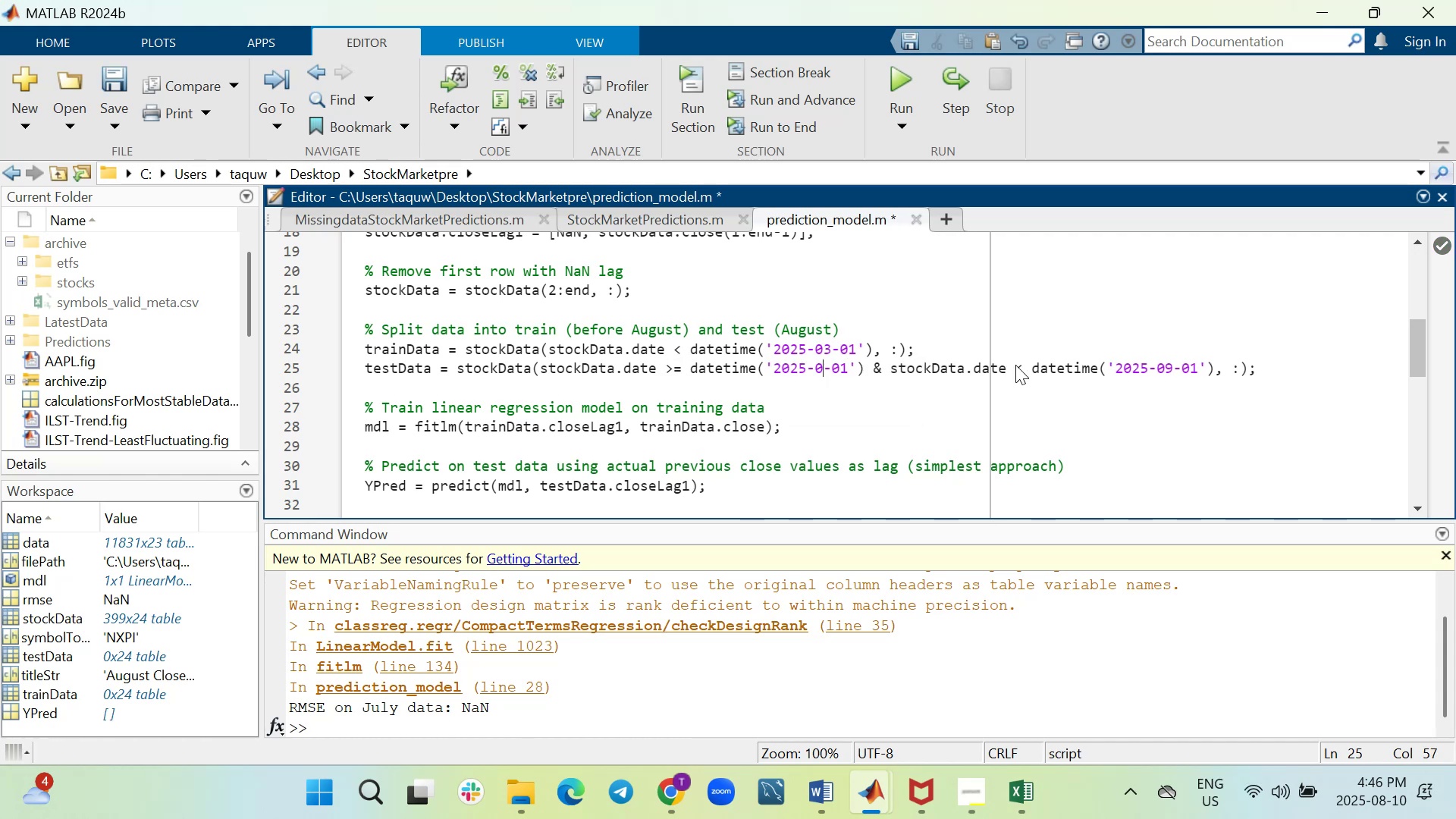 
key(3)
 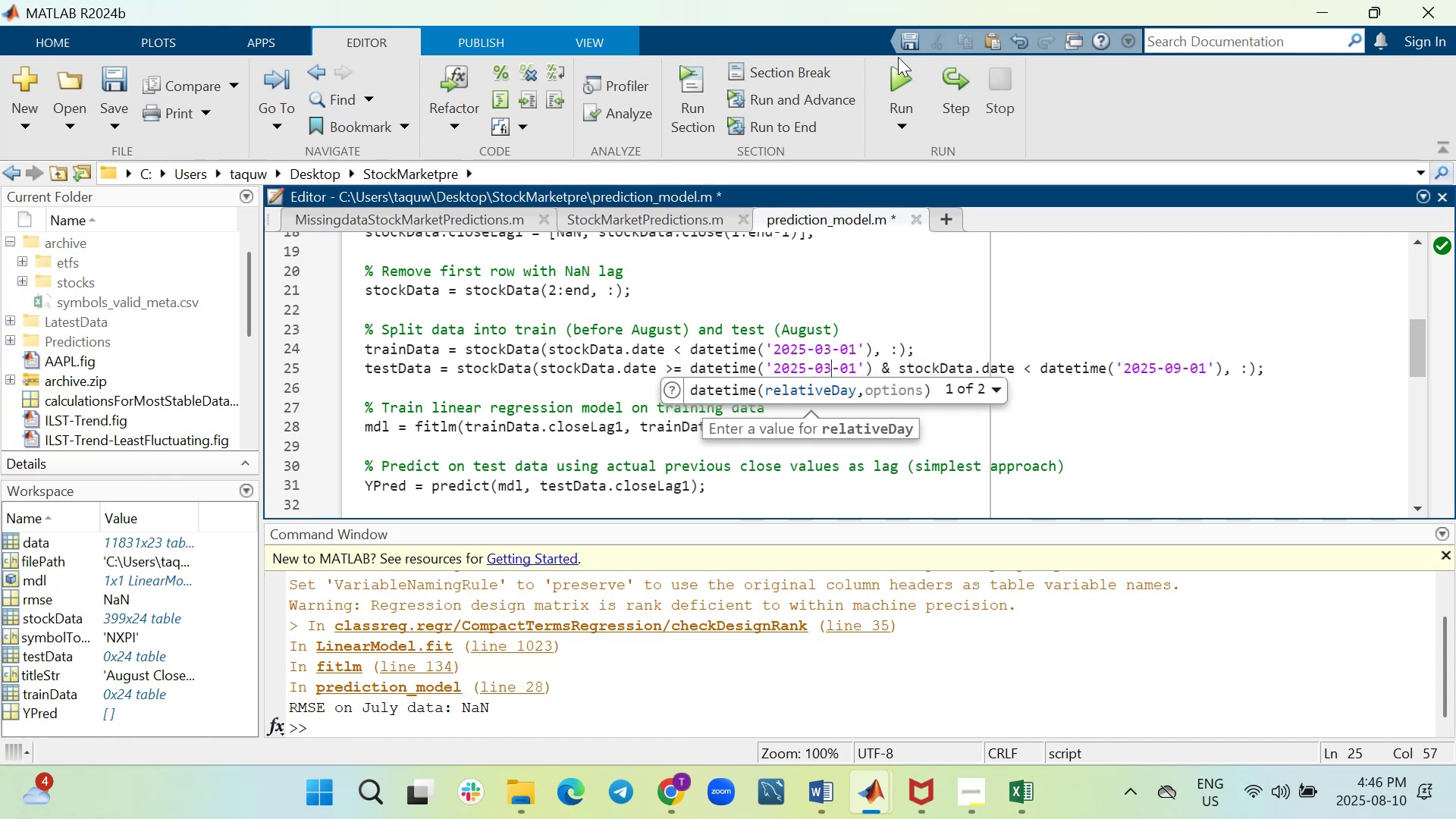 
left_click([902, 77])
 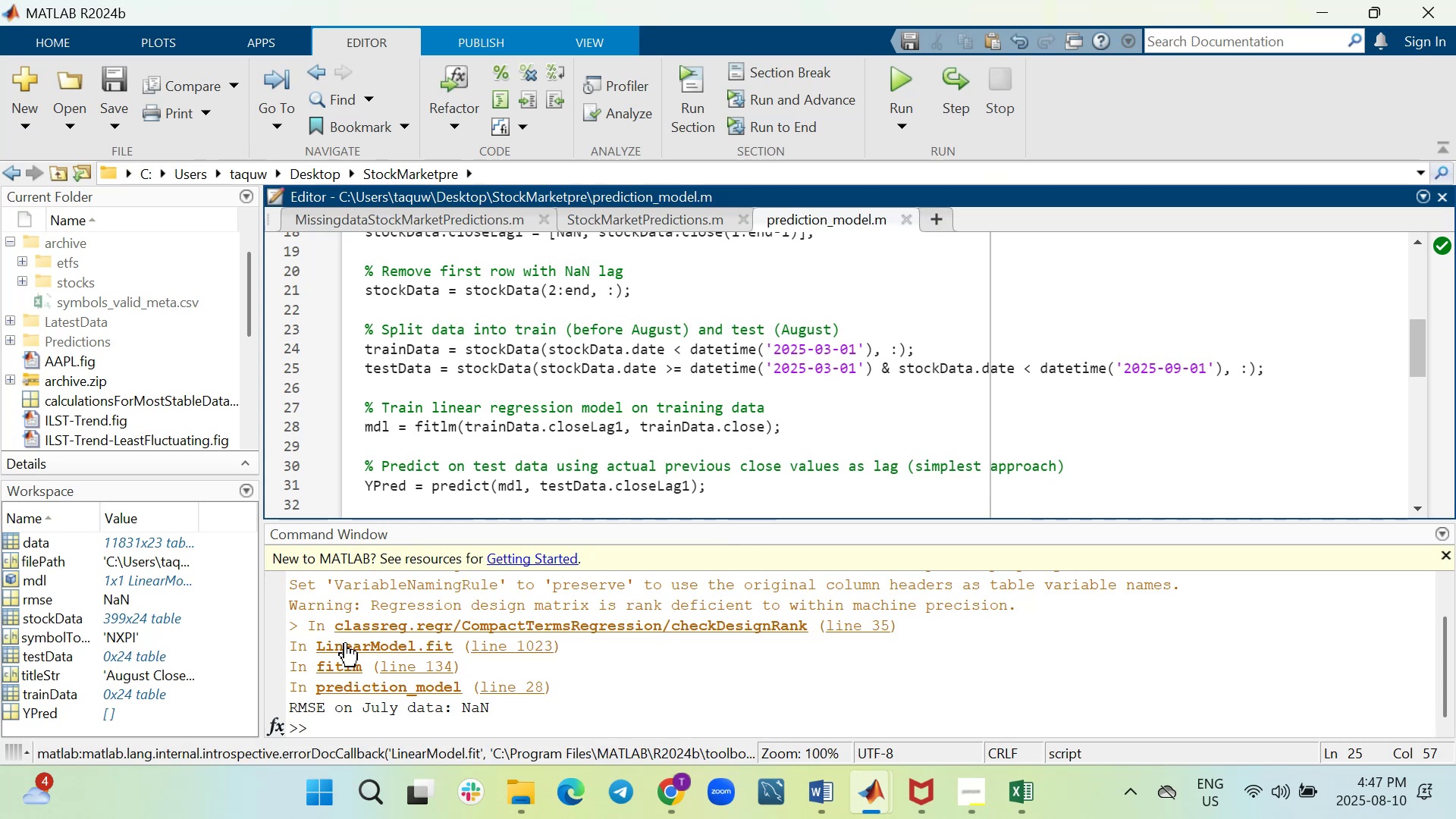 
scroll: coordinate [515, 606], scroll_direction: up, amount: 3.0
 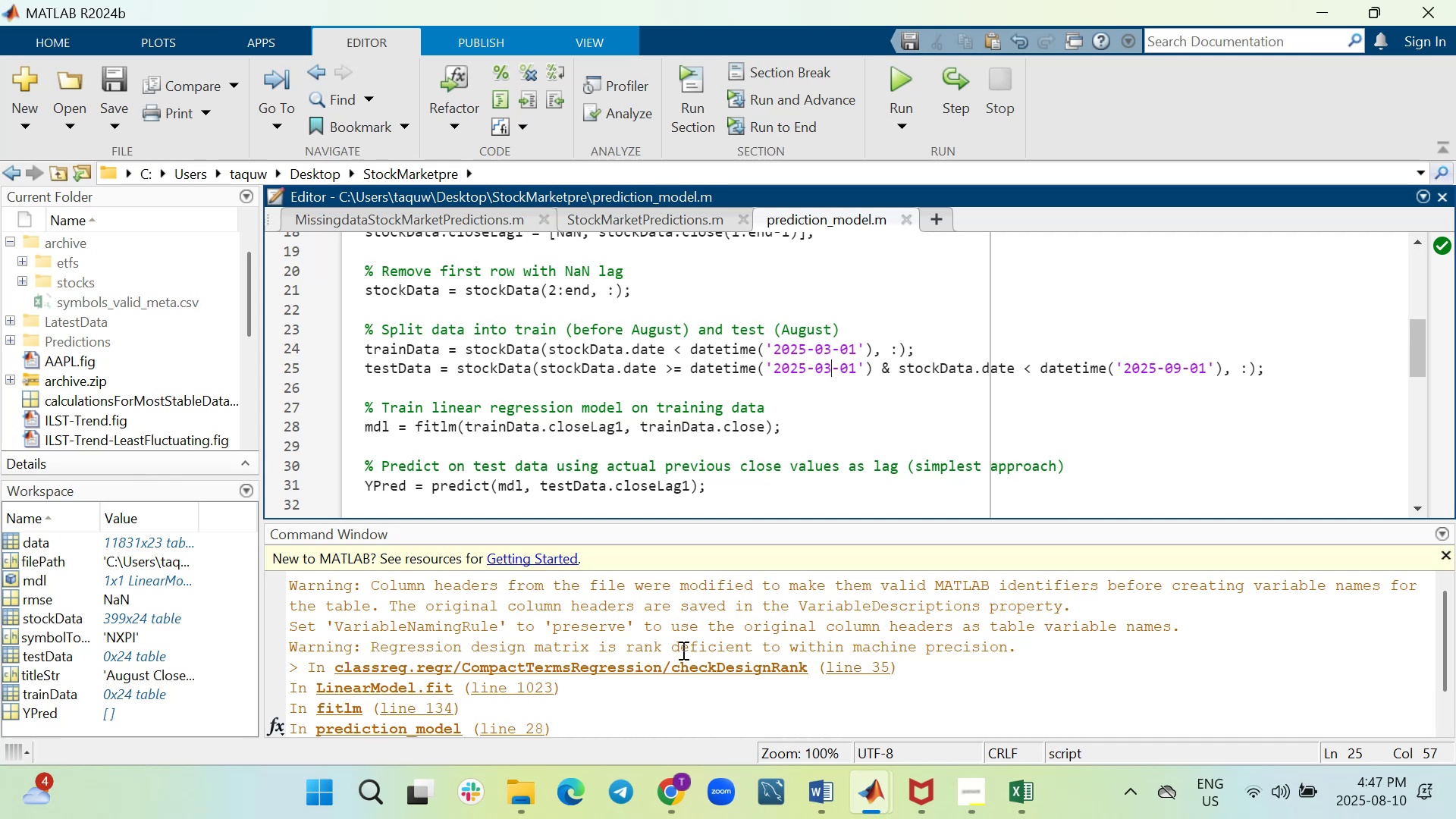 
wait(18.95)
 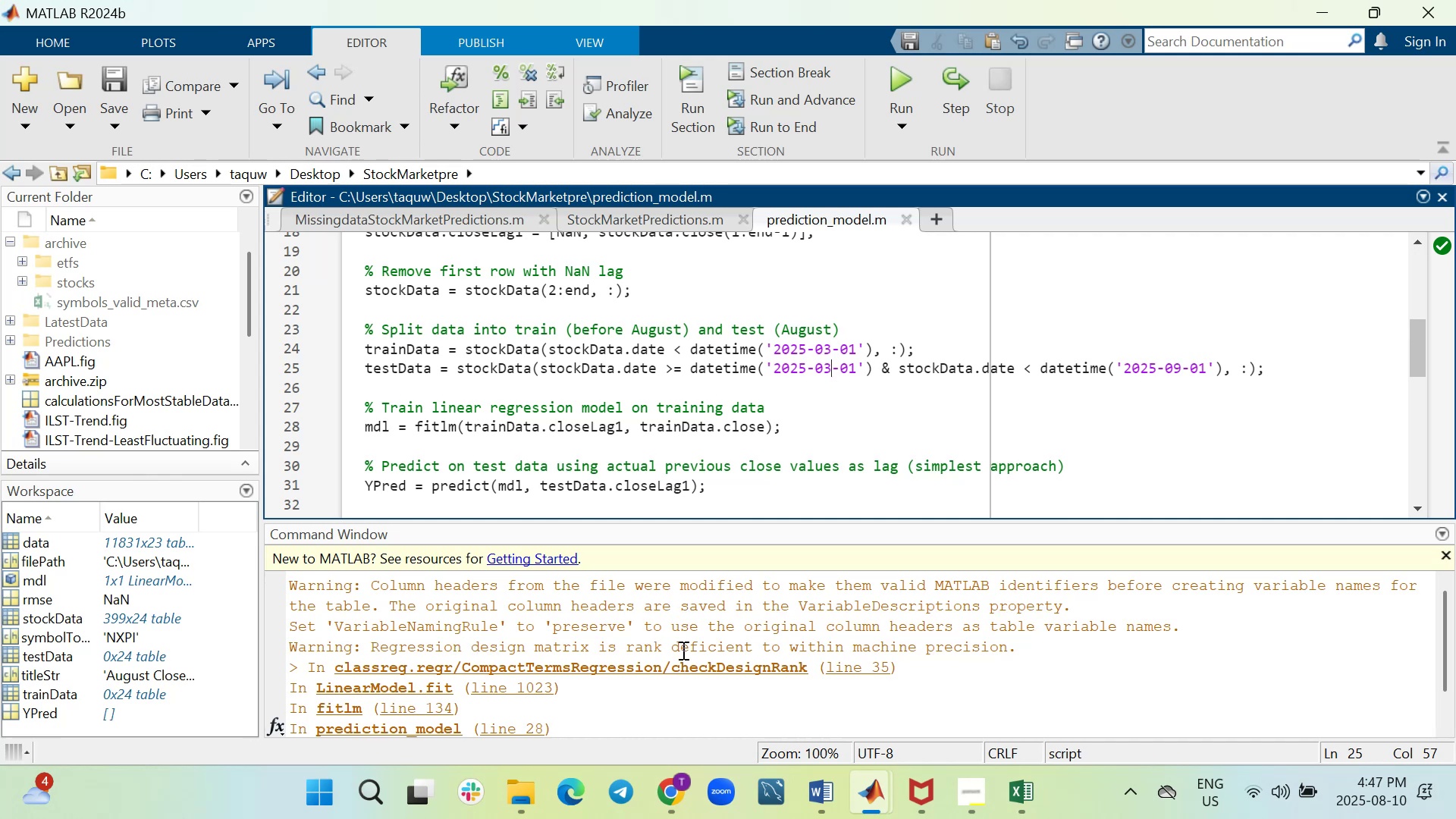 
scroll: coordinate [628, 714], scroll_direction: down, amount: 1.0
 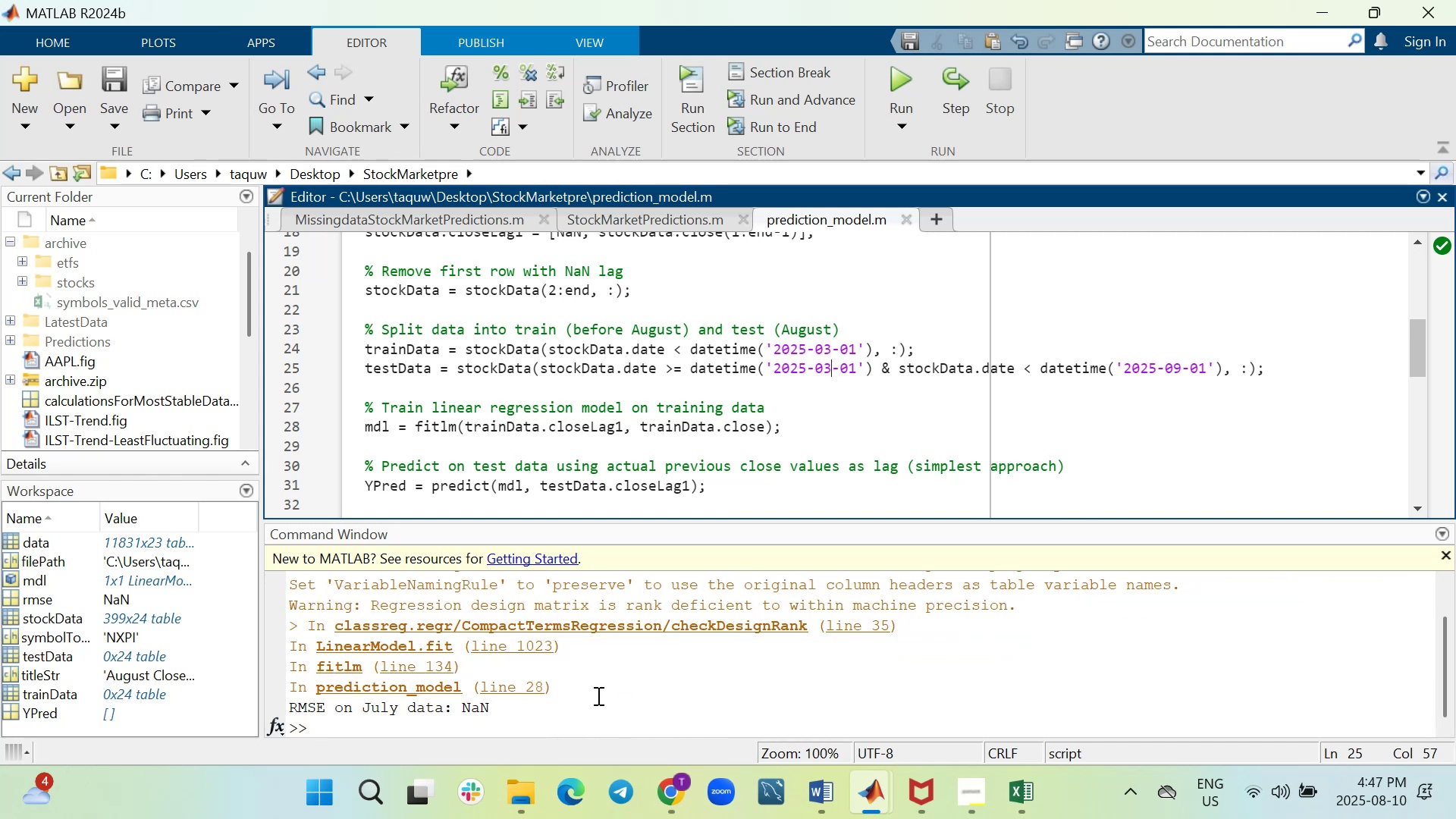 
wait(5.19)
 